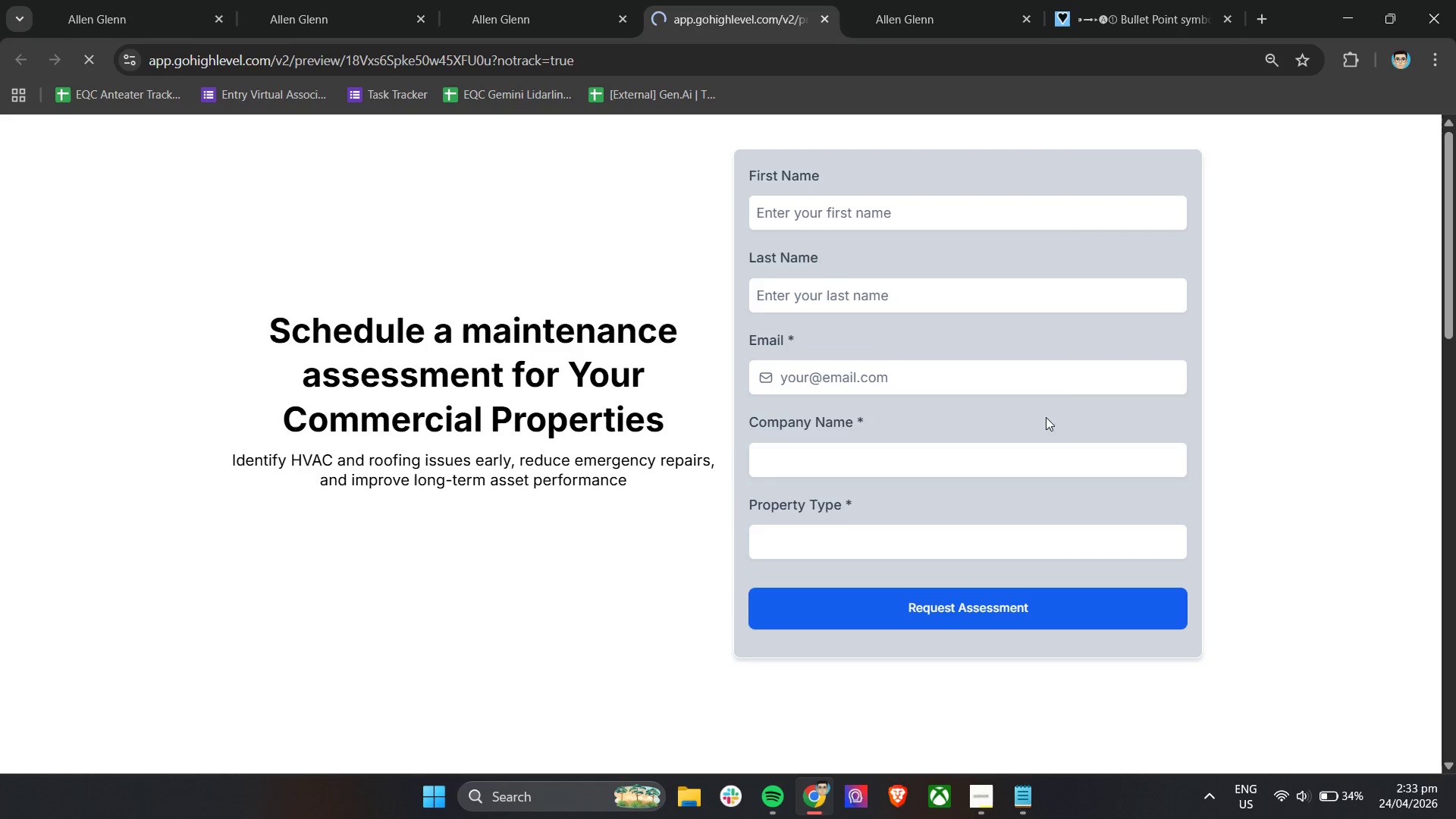 
scroll: coordinate [1336, 523], scroll_direction: down, amount: 12.0
 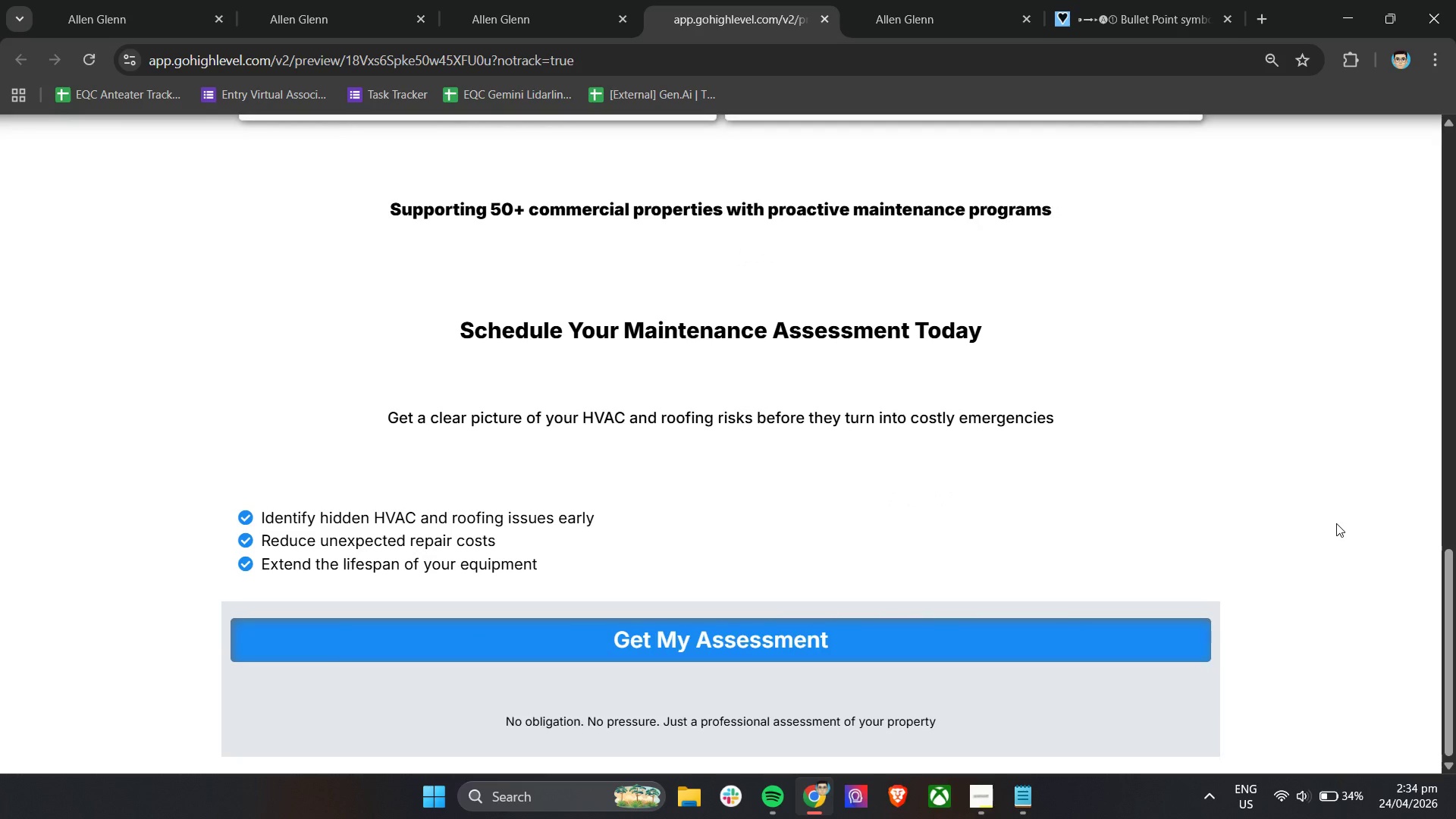 
scroll: coordinate [1336, 523], scroll_direction: up, amount: 25.0
 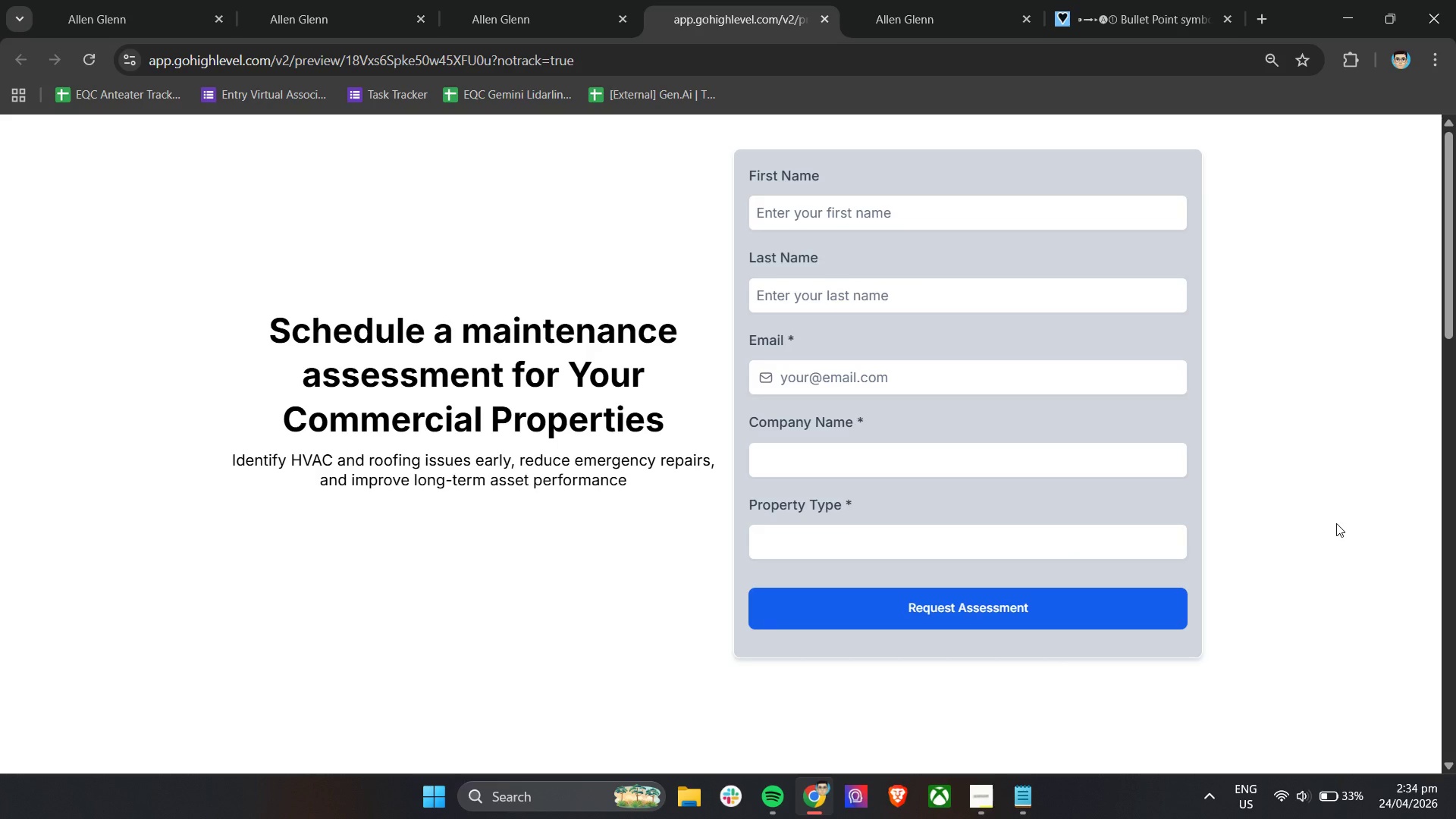 
wait(28.08)
 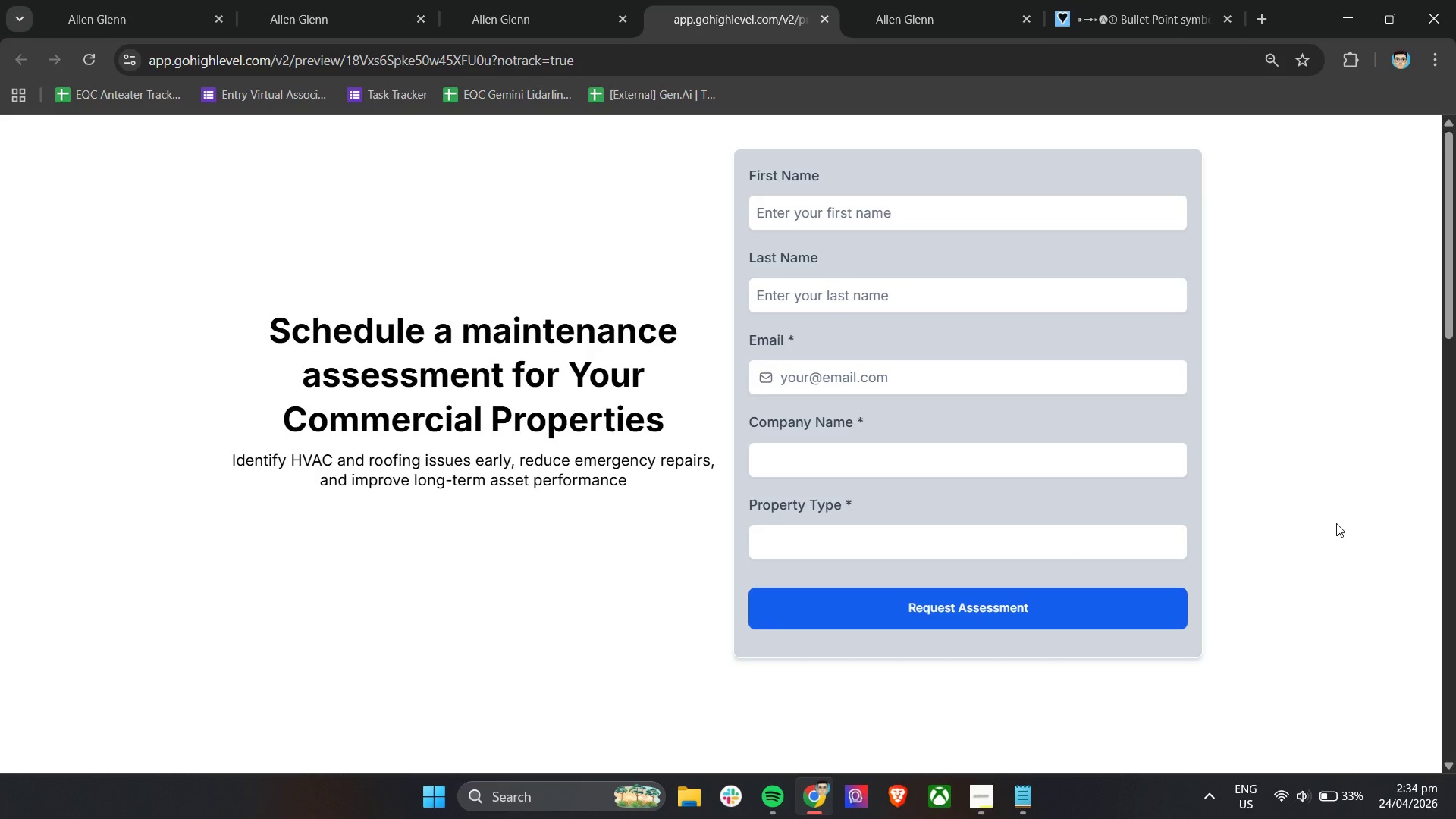 
scroll: coordinate [1336, 523], scroll_direction: down, amount: 5.0
 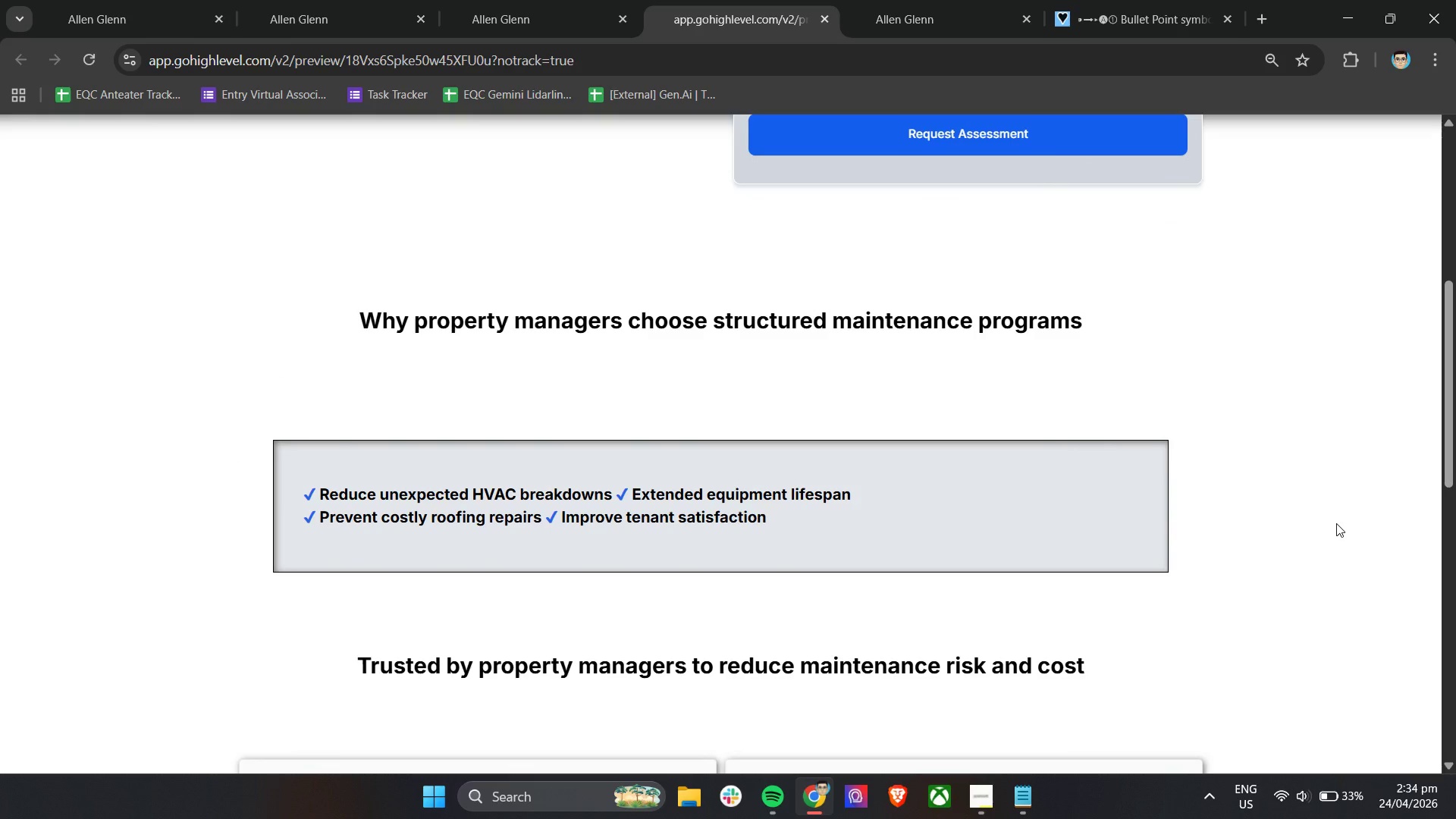 
wait(5.1)
 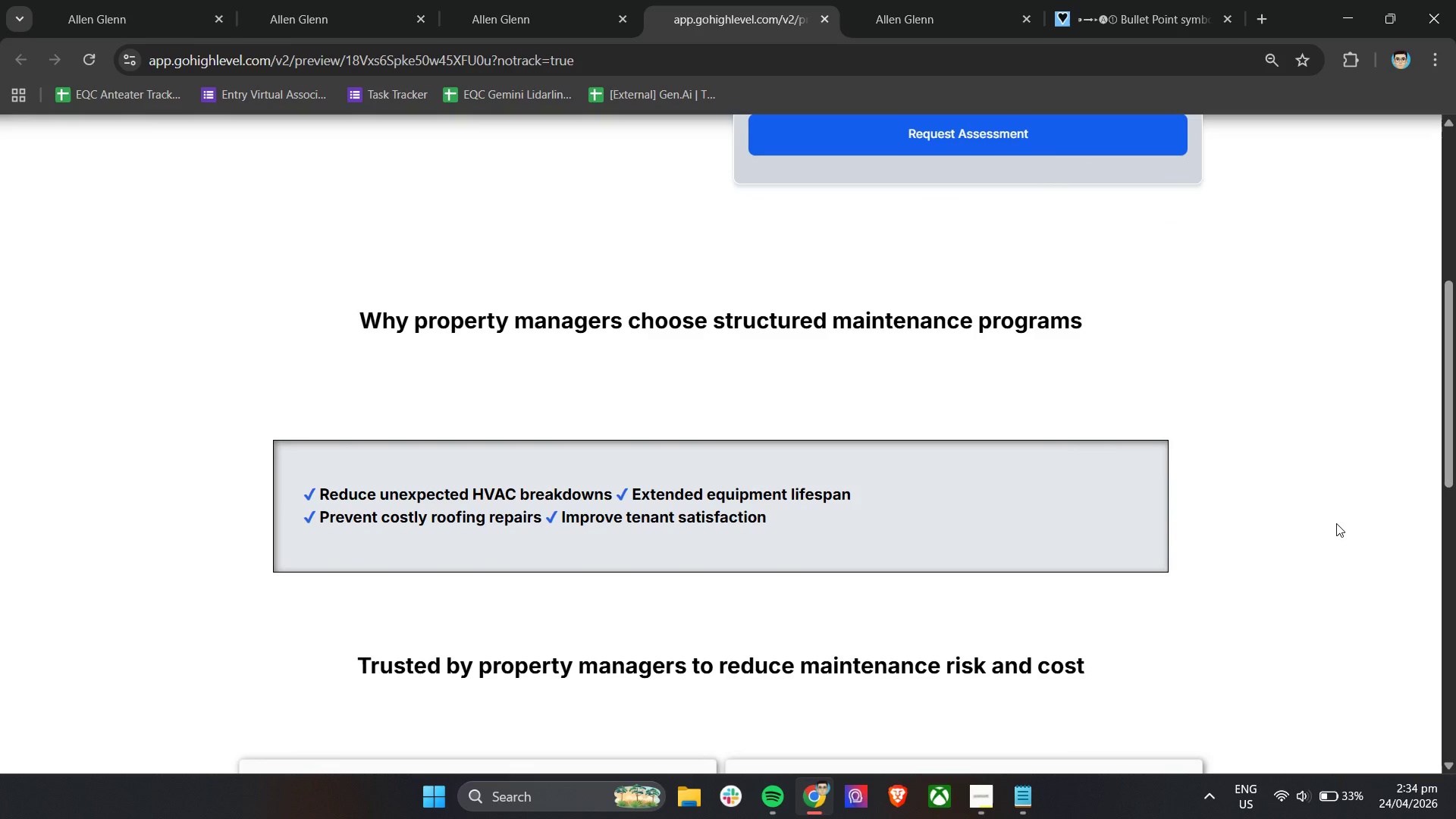 
scroll: coordinate [1336, 523], scroll_direction: down, amount: 5.0
 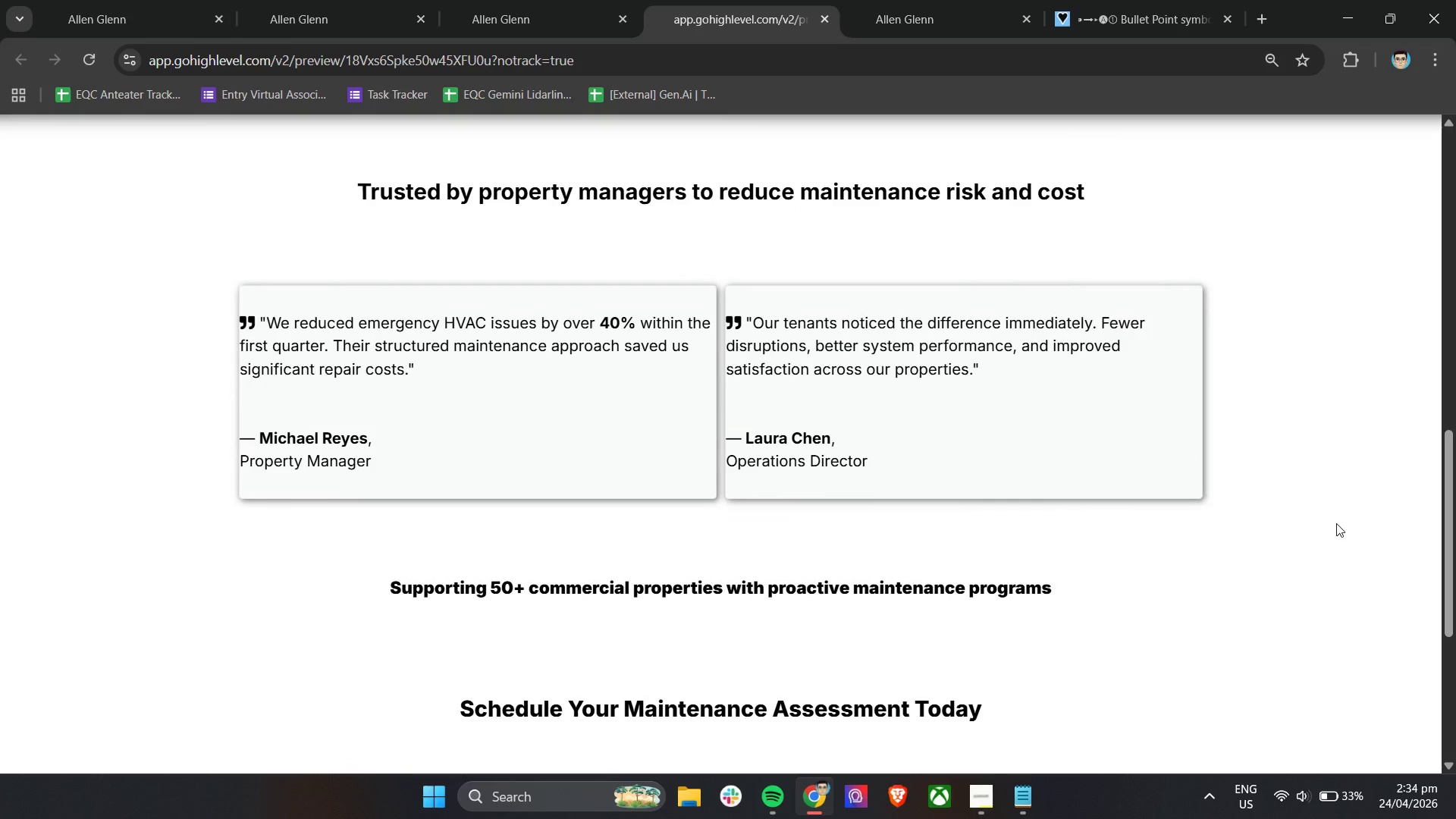 
wait(5.39)
 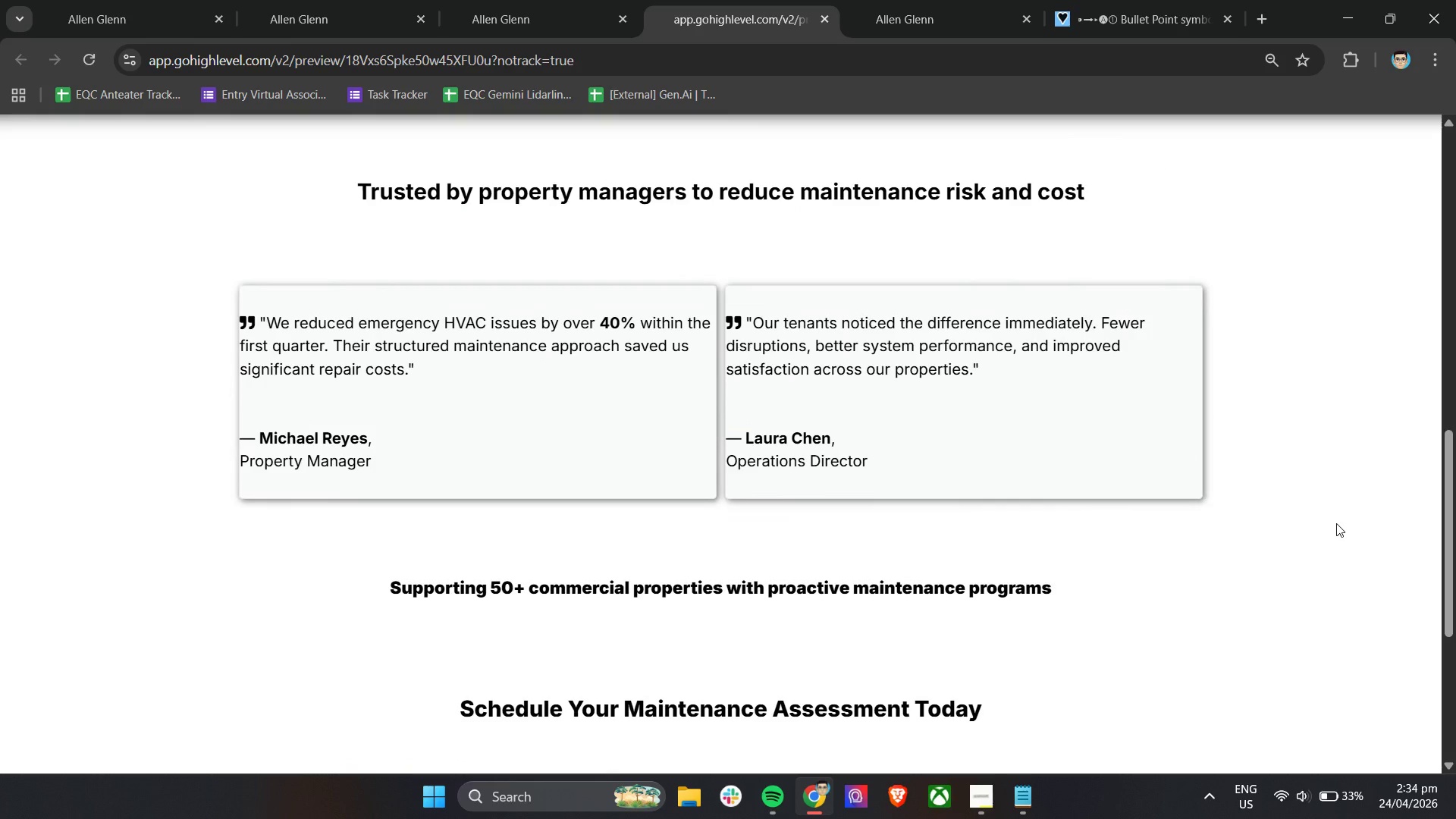 
scroll: coordinate [1336, 523], scroll_direction: down, amount: 6.0
 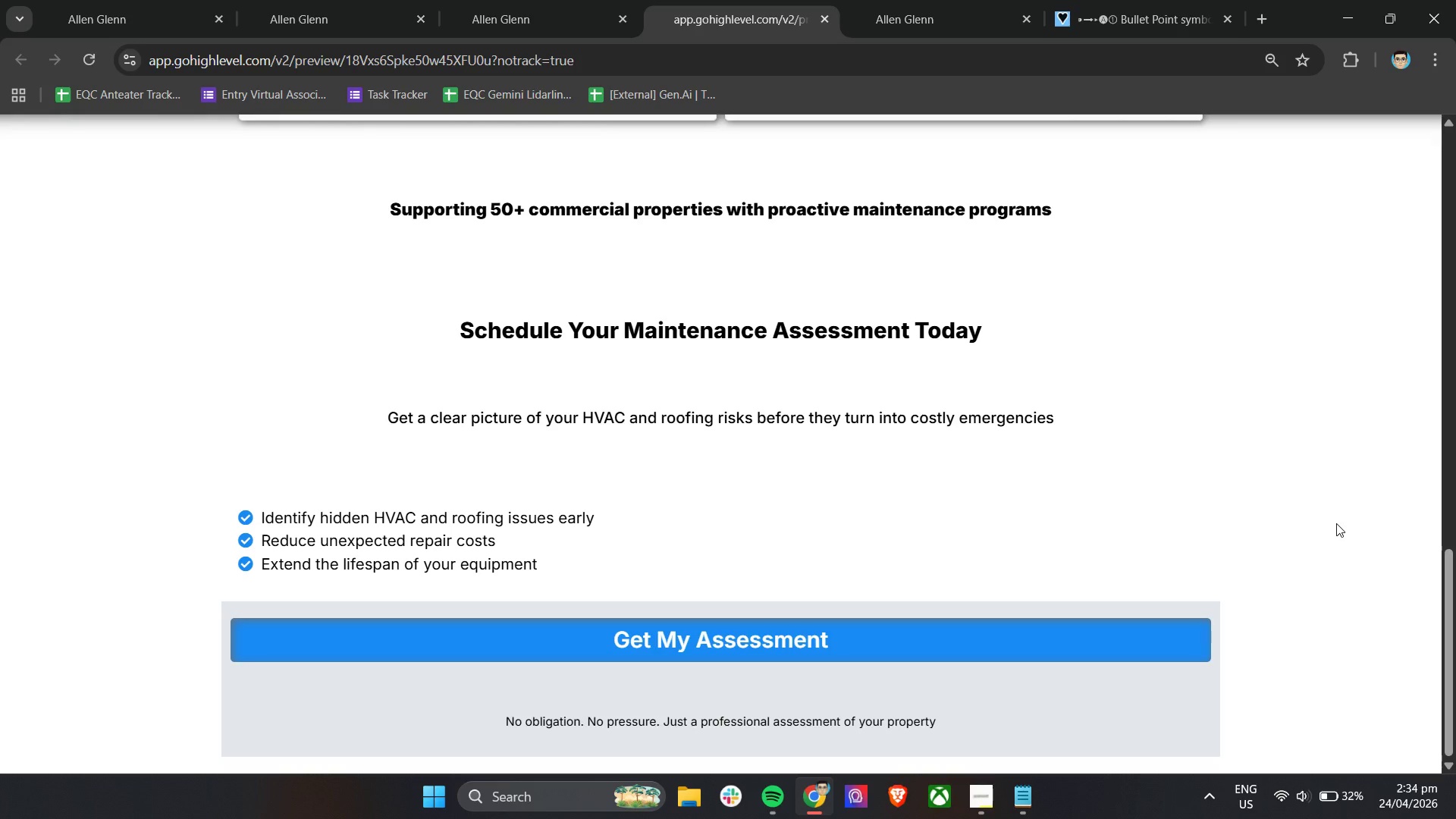 
wait(14.62)
 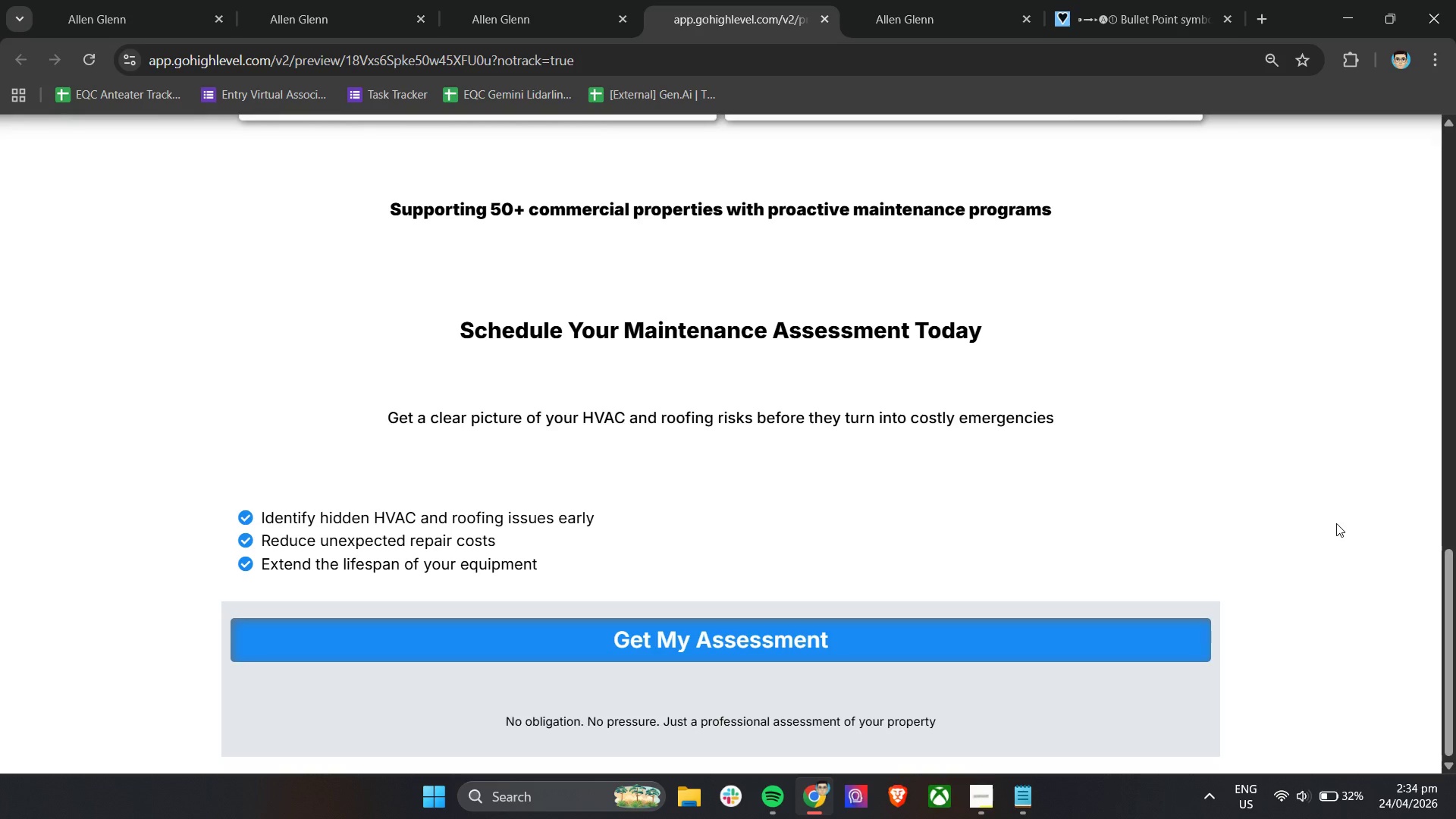 
left_click([493, 0])
 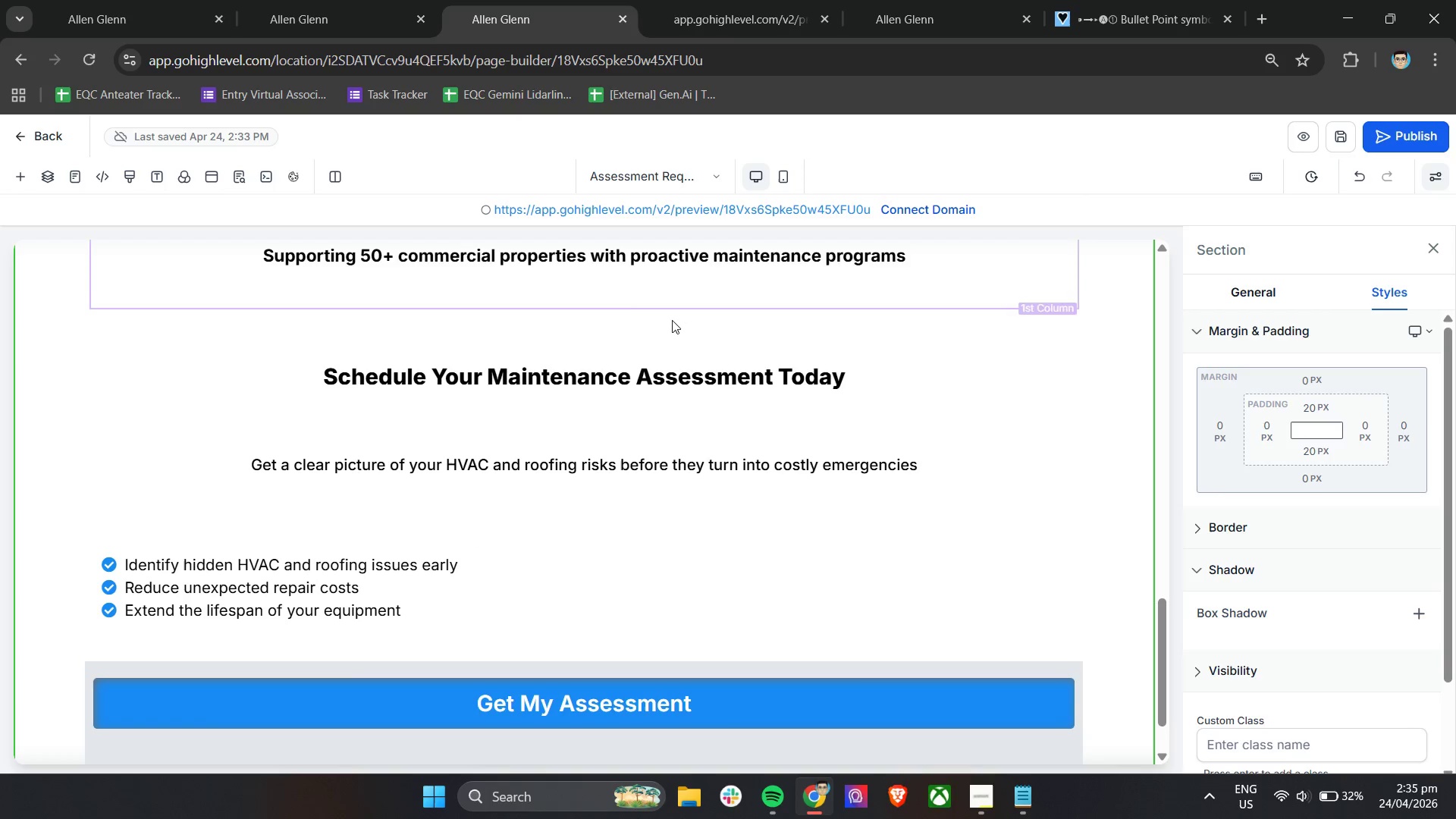 
scroll: coordinate [560, 425], scroll_direction: up, amount: 18.0
 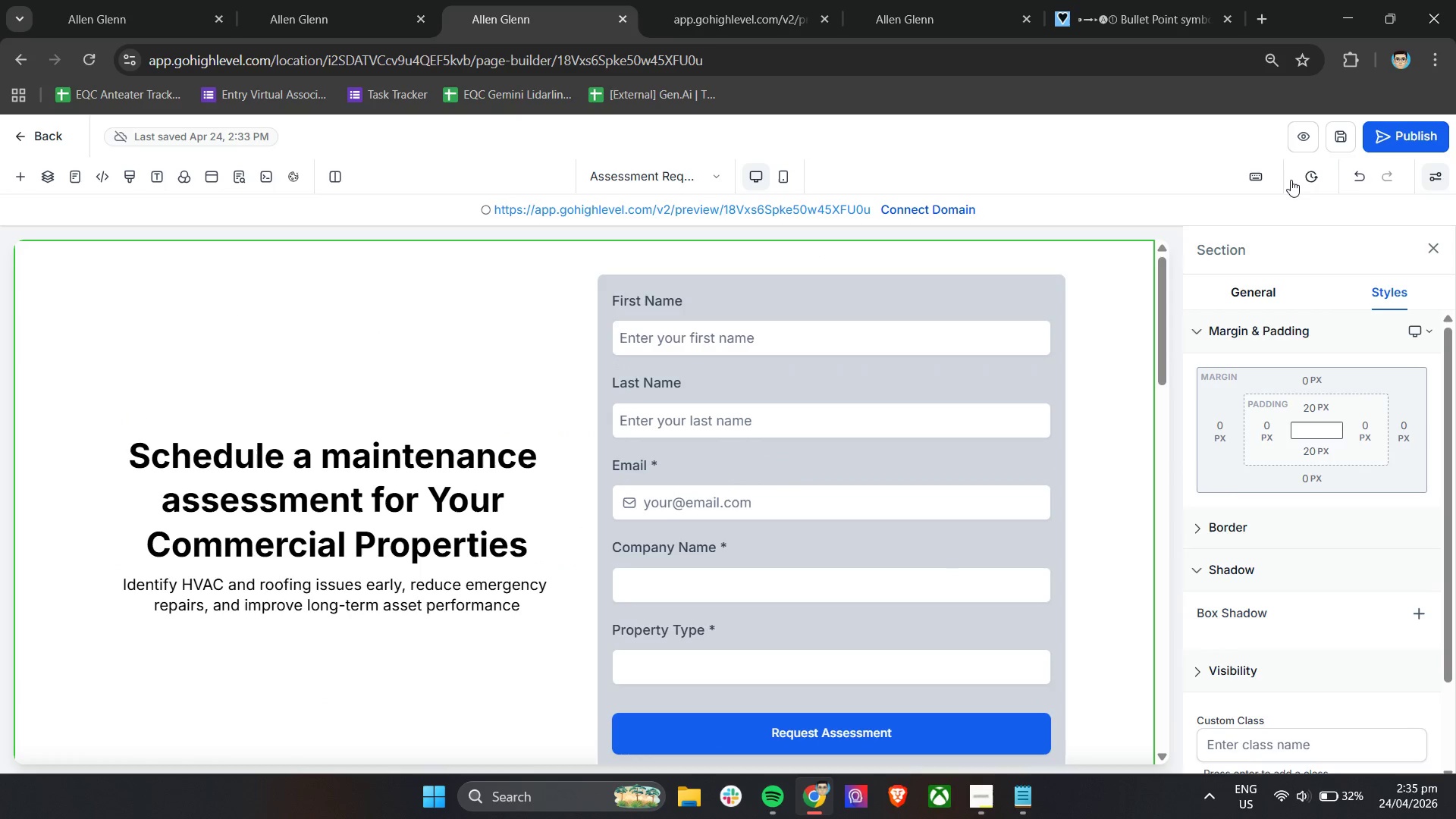 
mouse_move([1275, 176])
 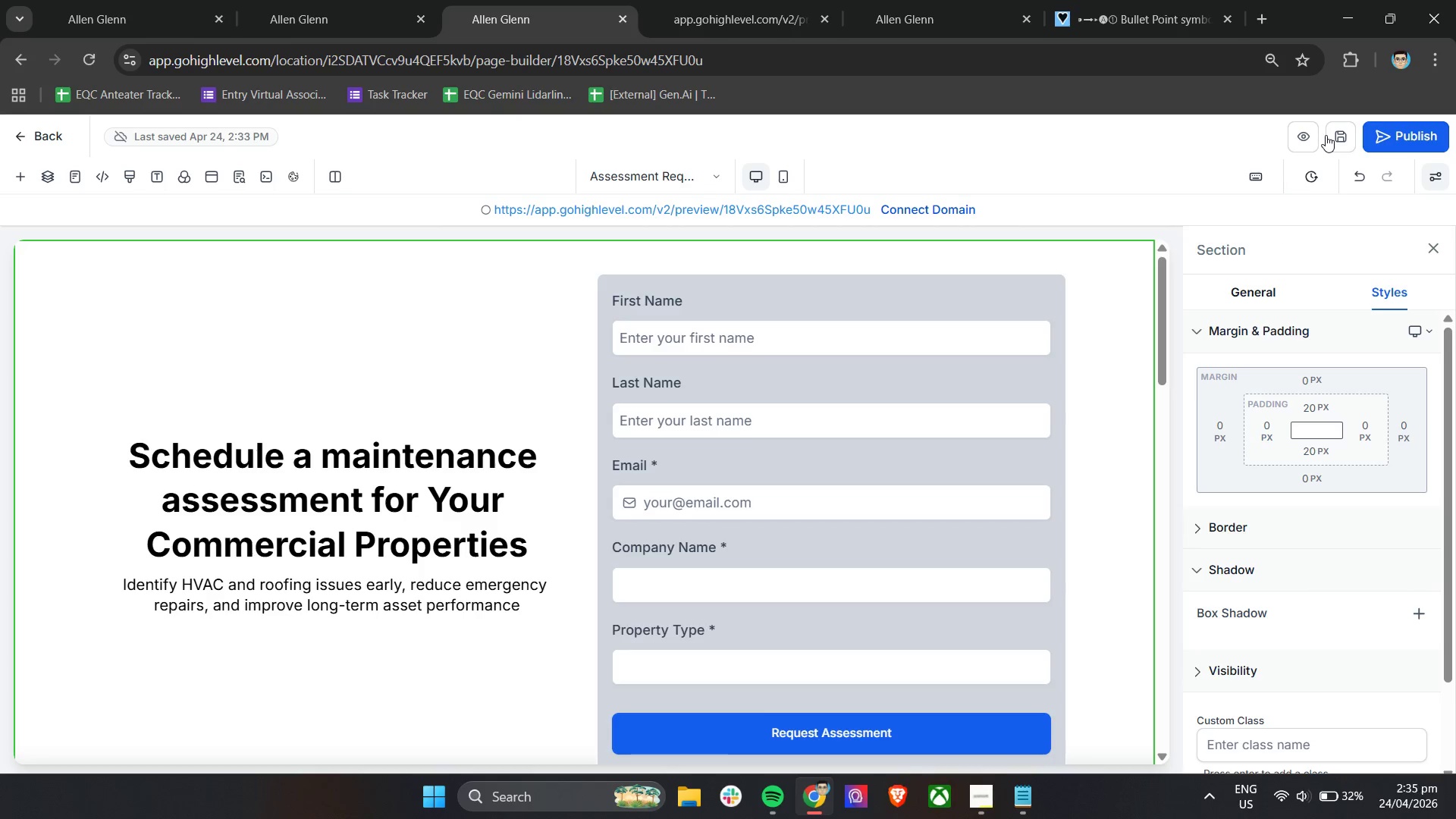 
left_click([1329, 135])
 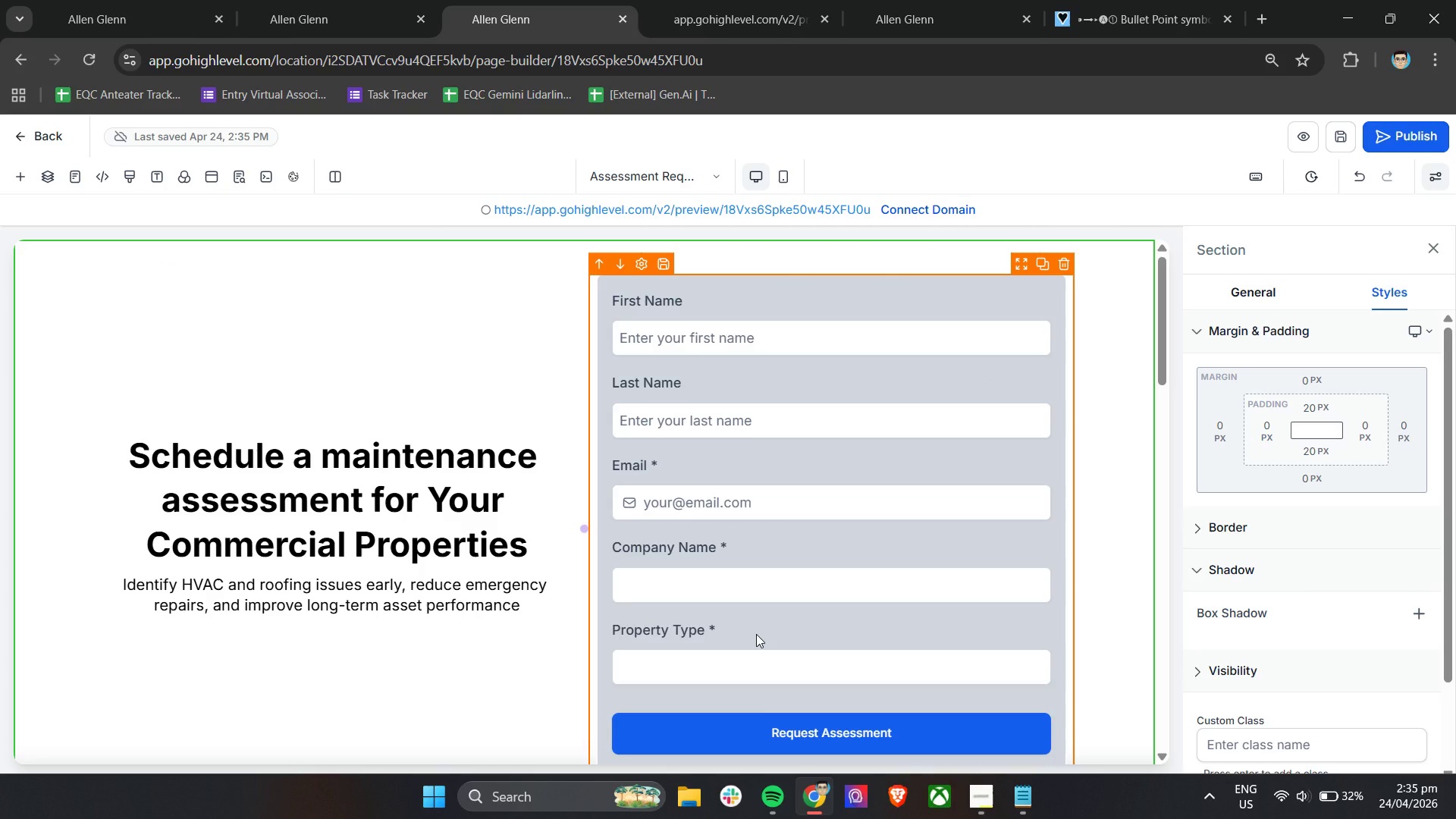 
wait(36.03)
 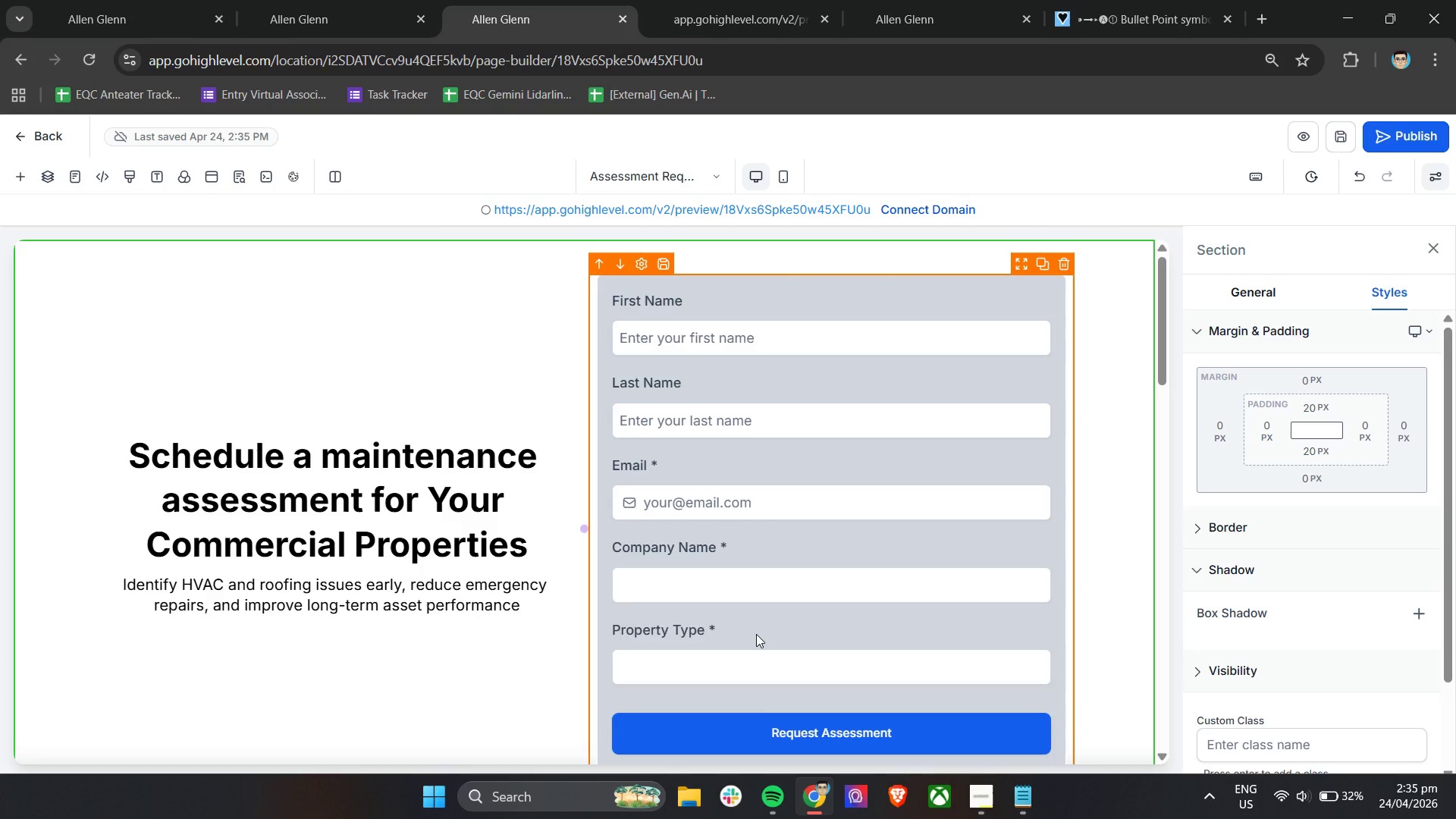 
left_click([510, 548])
 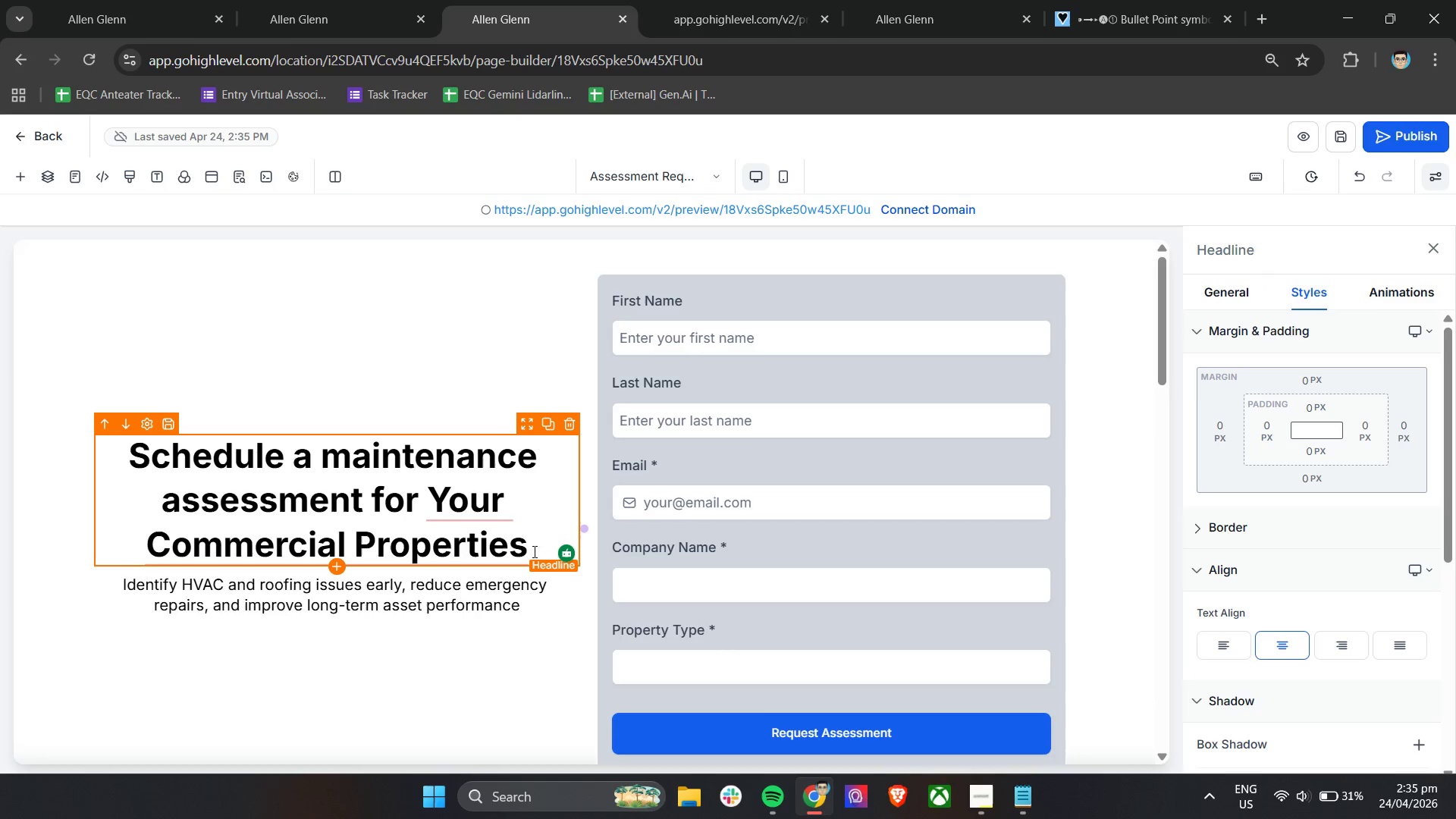 
left_click([531, 543])
 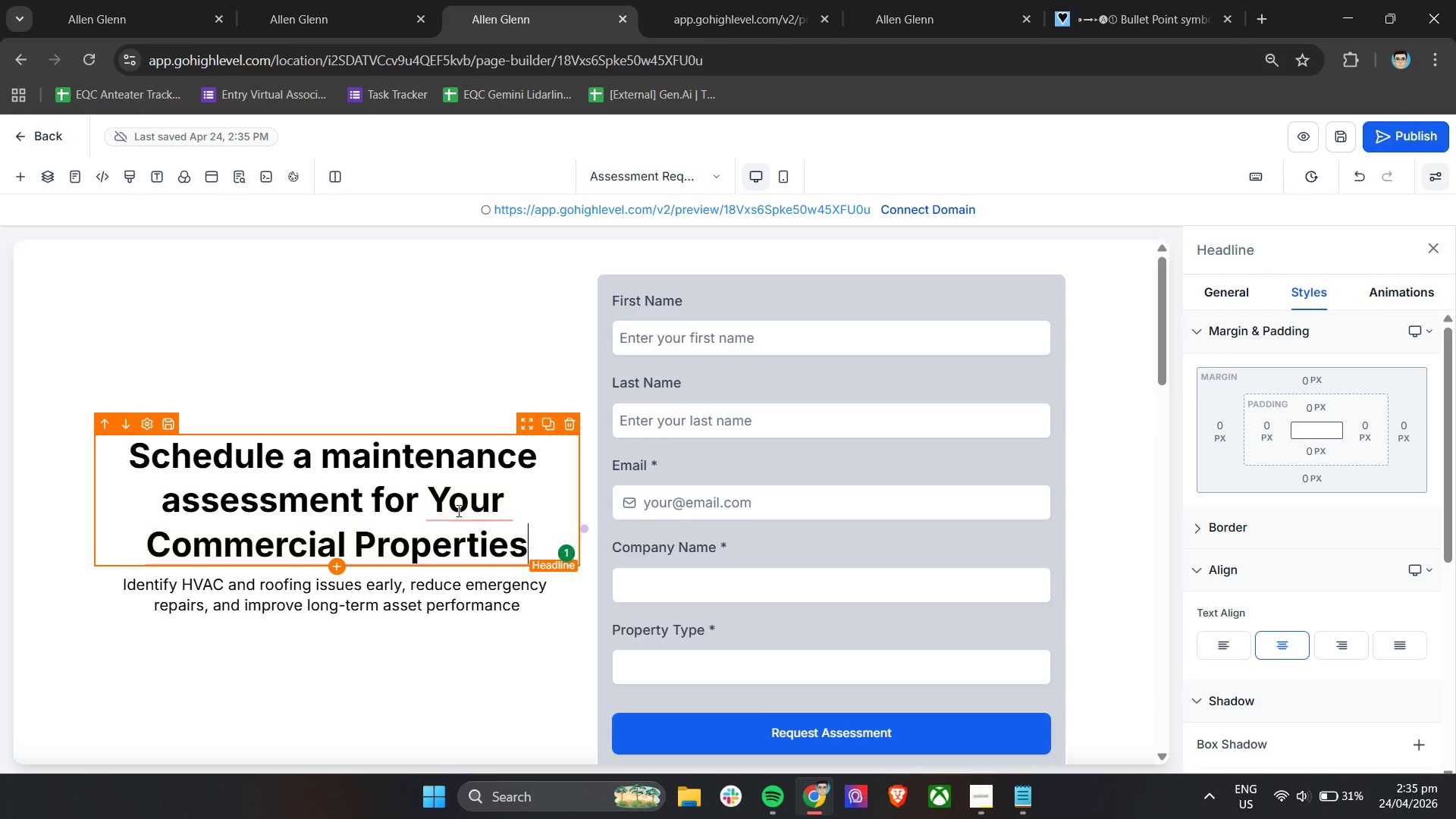 
mouse_move([444, 530])
 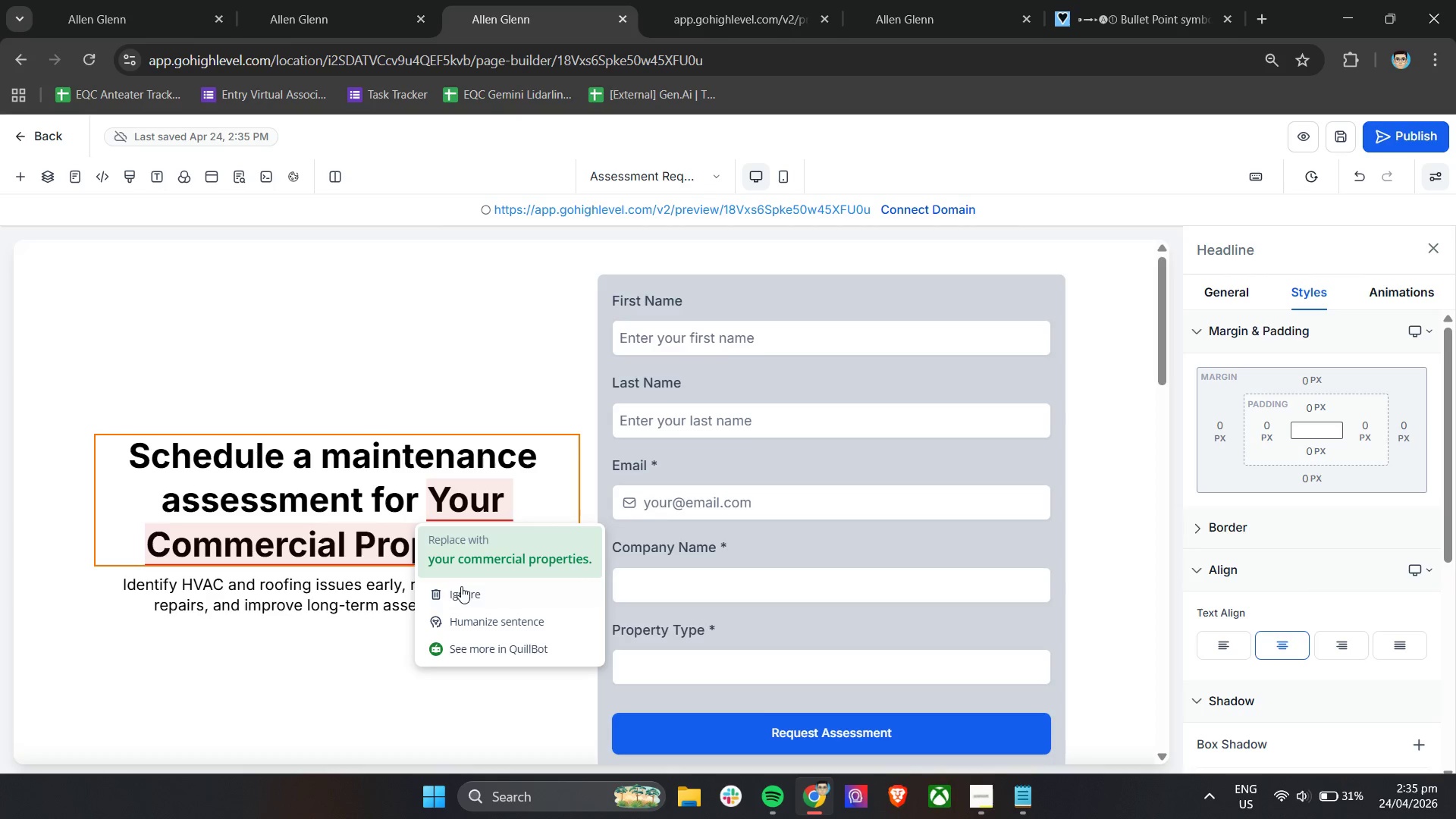 
left_click([460, 593])
 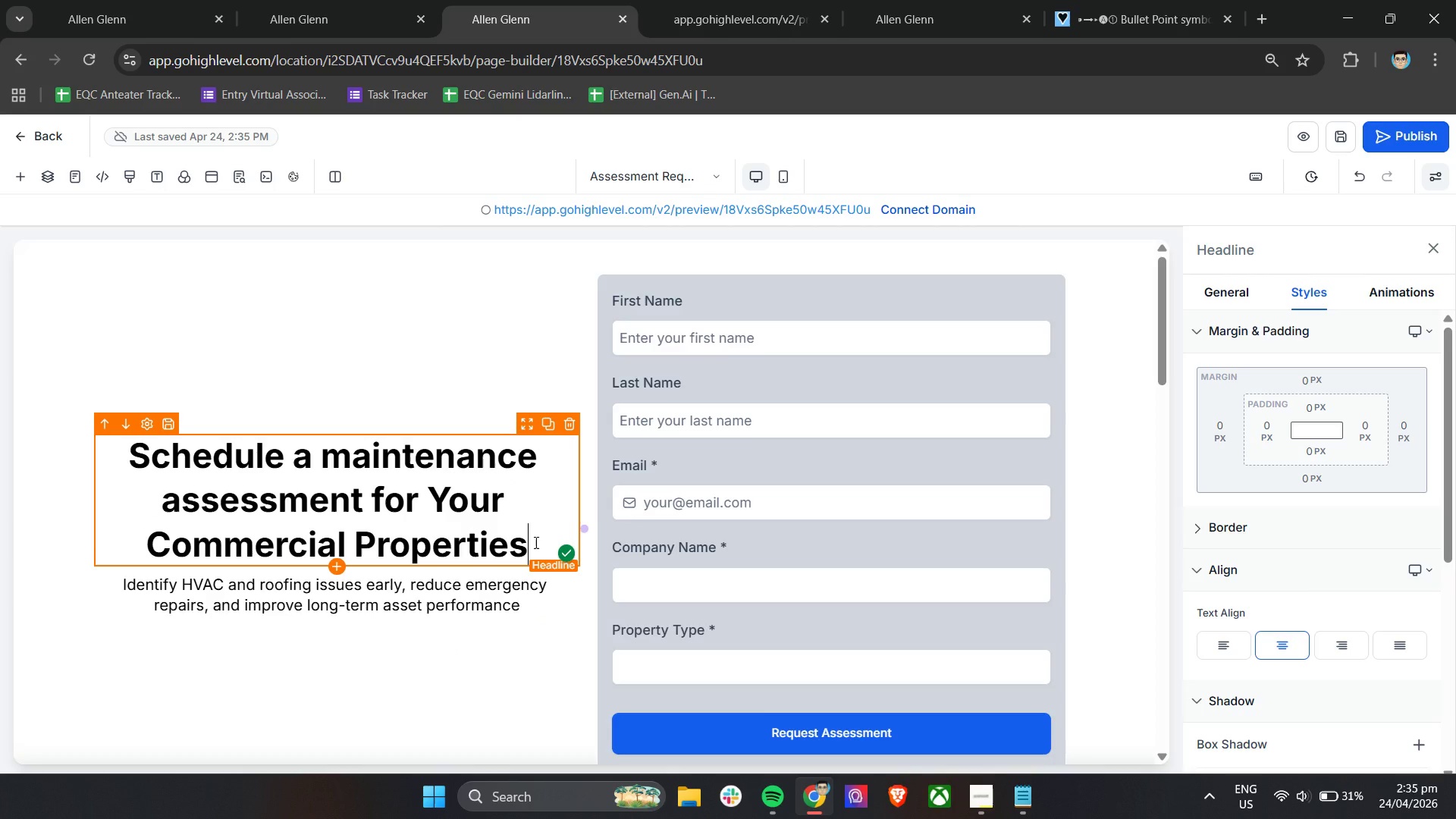 
left_click([535, 542])
 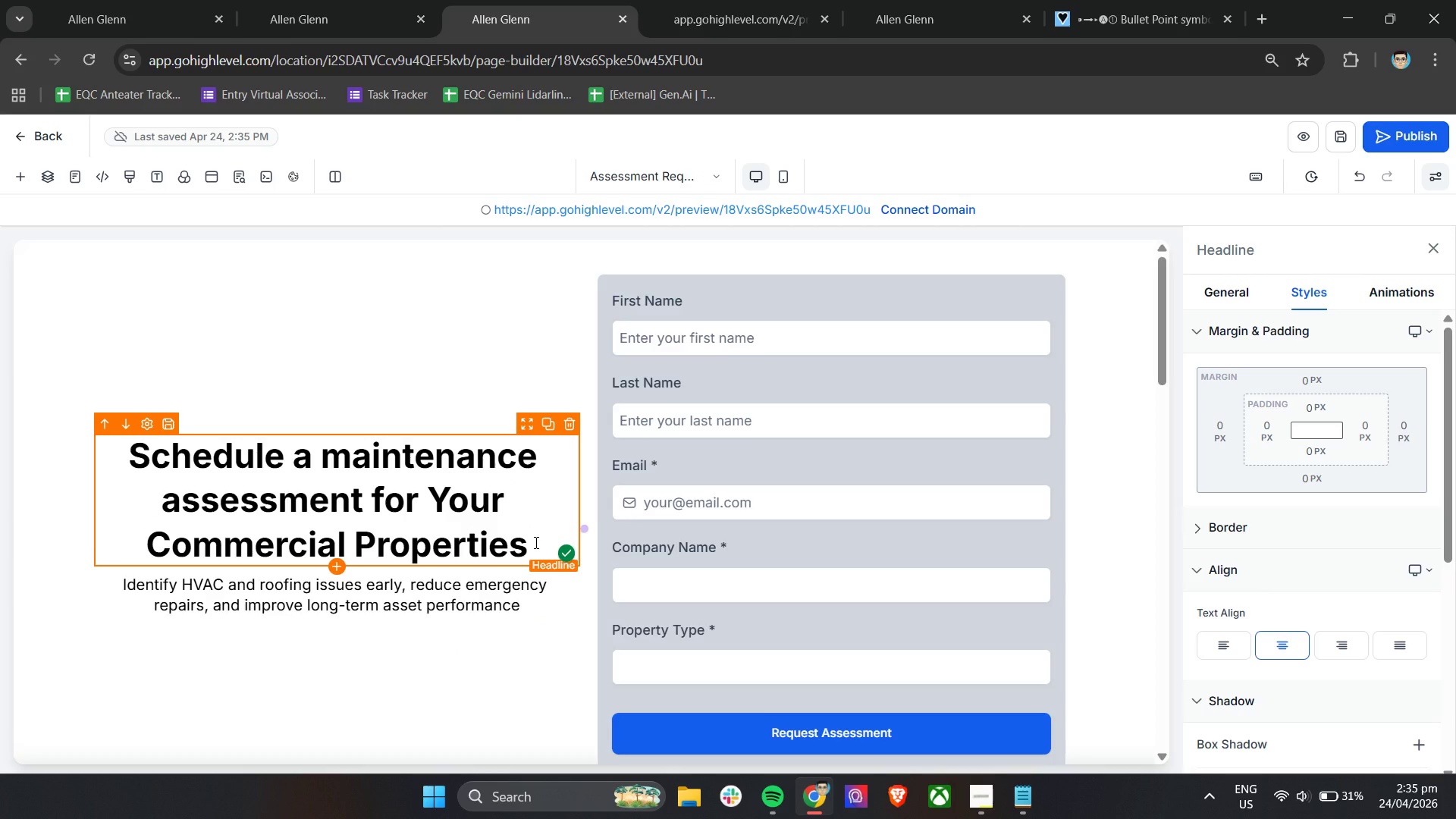 
key(Backspace)
 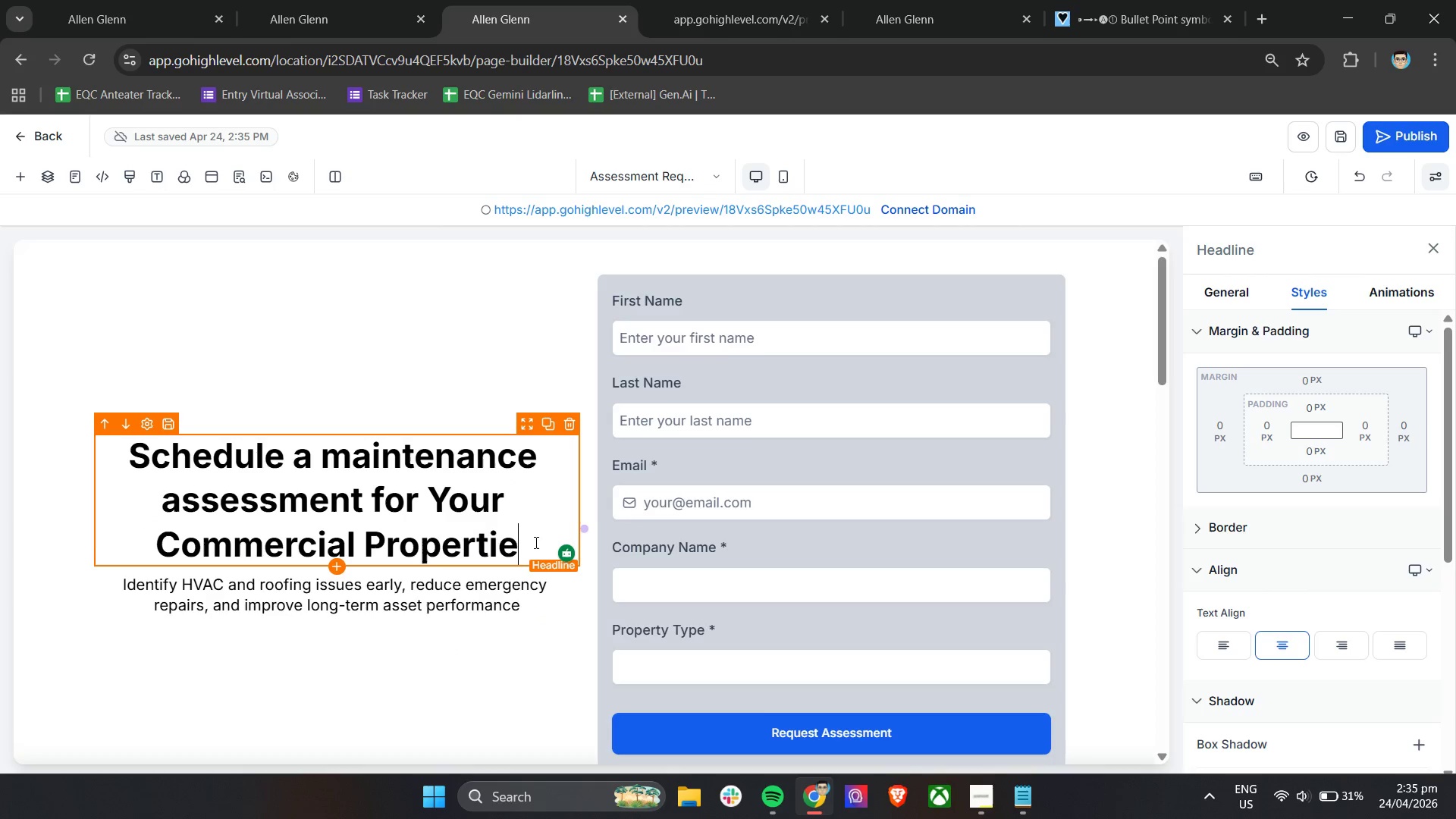 
key(Backspace)
 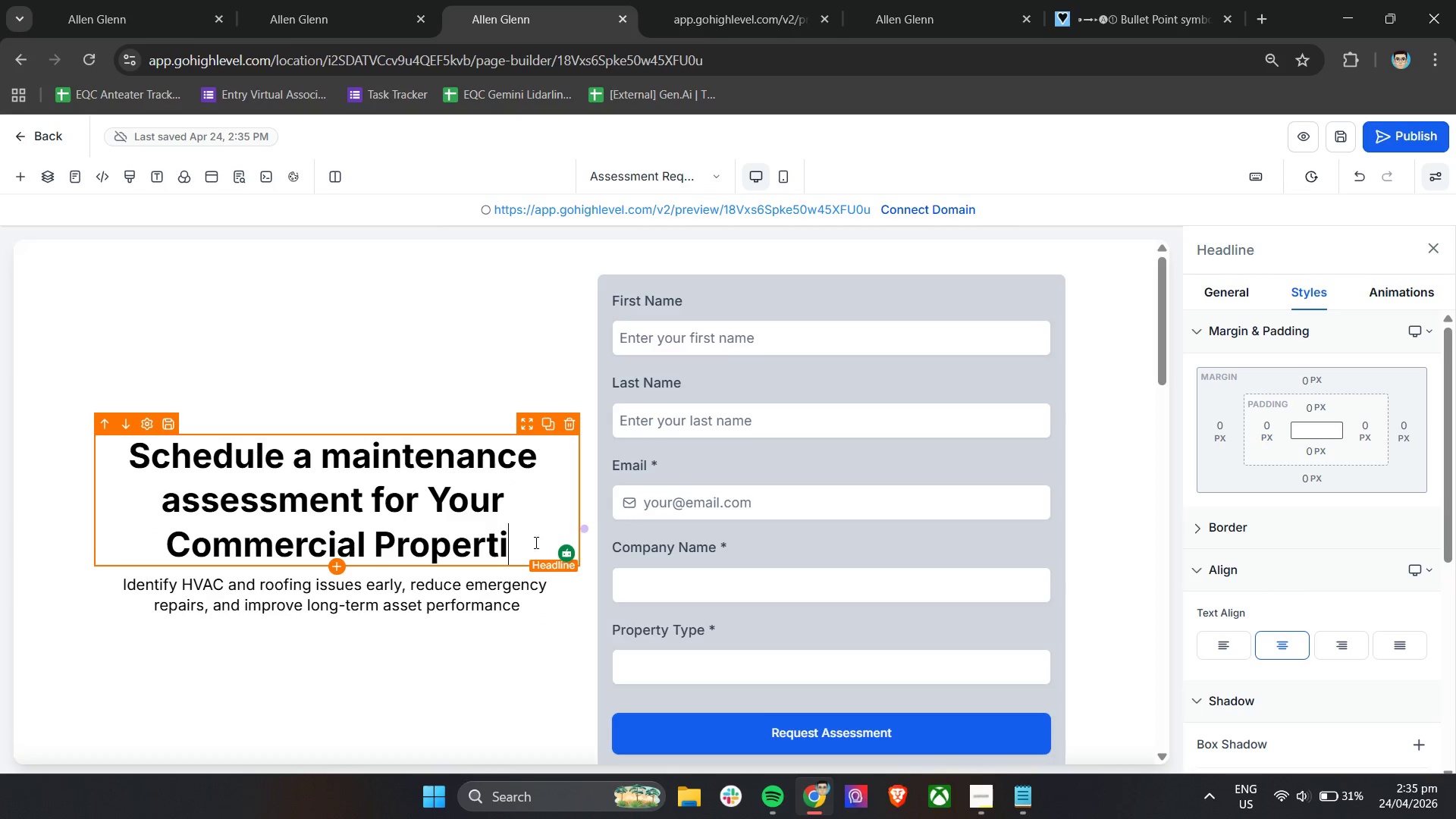 
key(Backspace)
 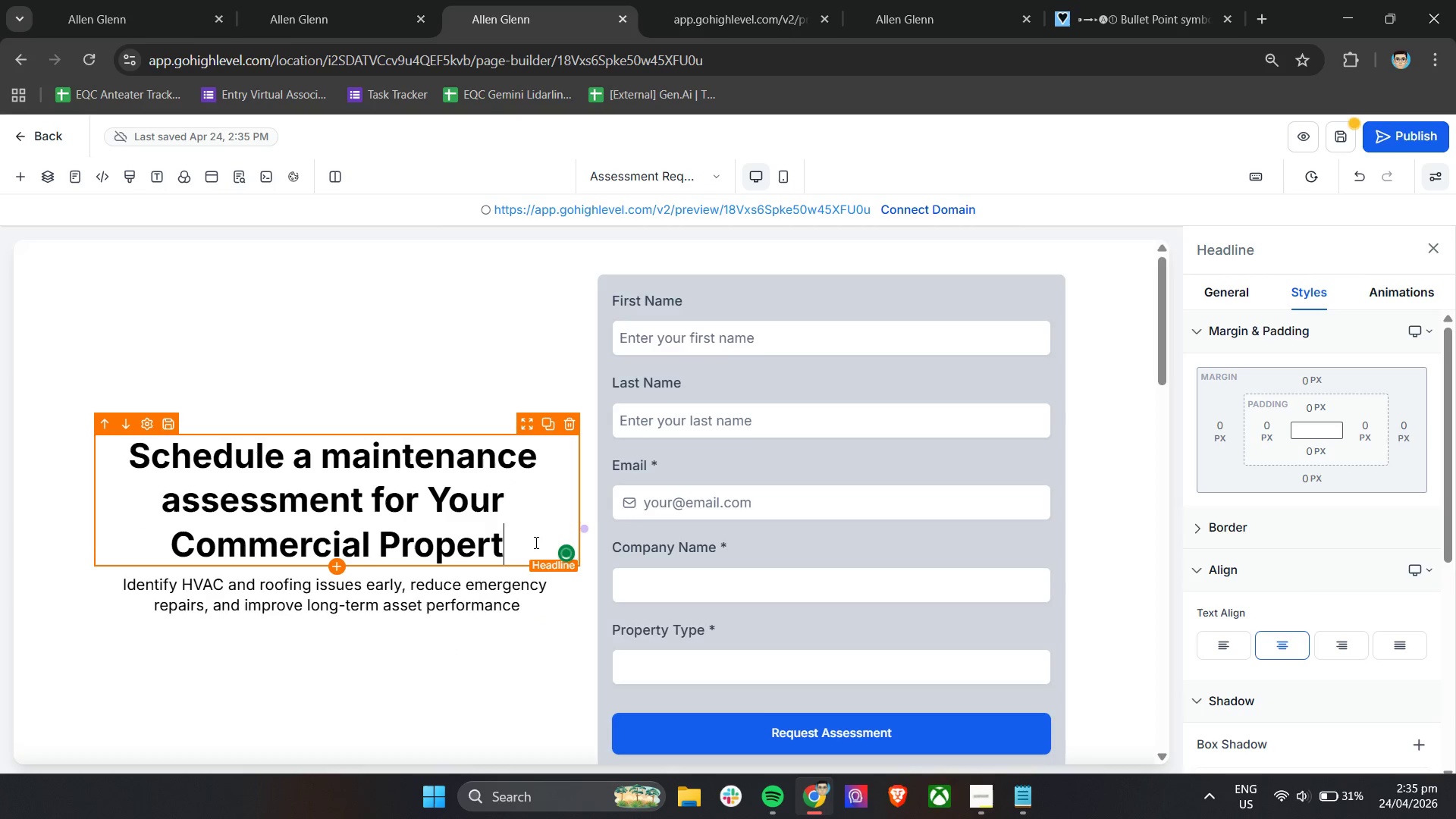 
key(Y)
 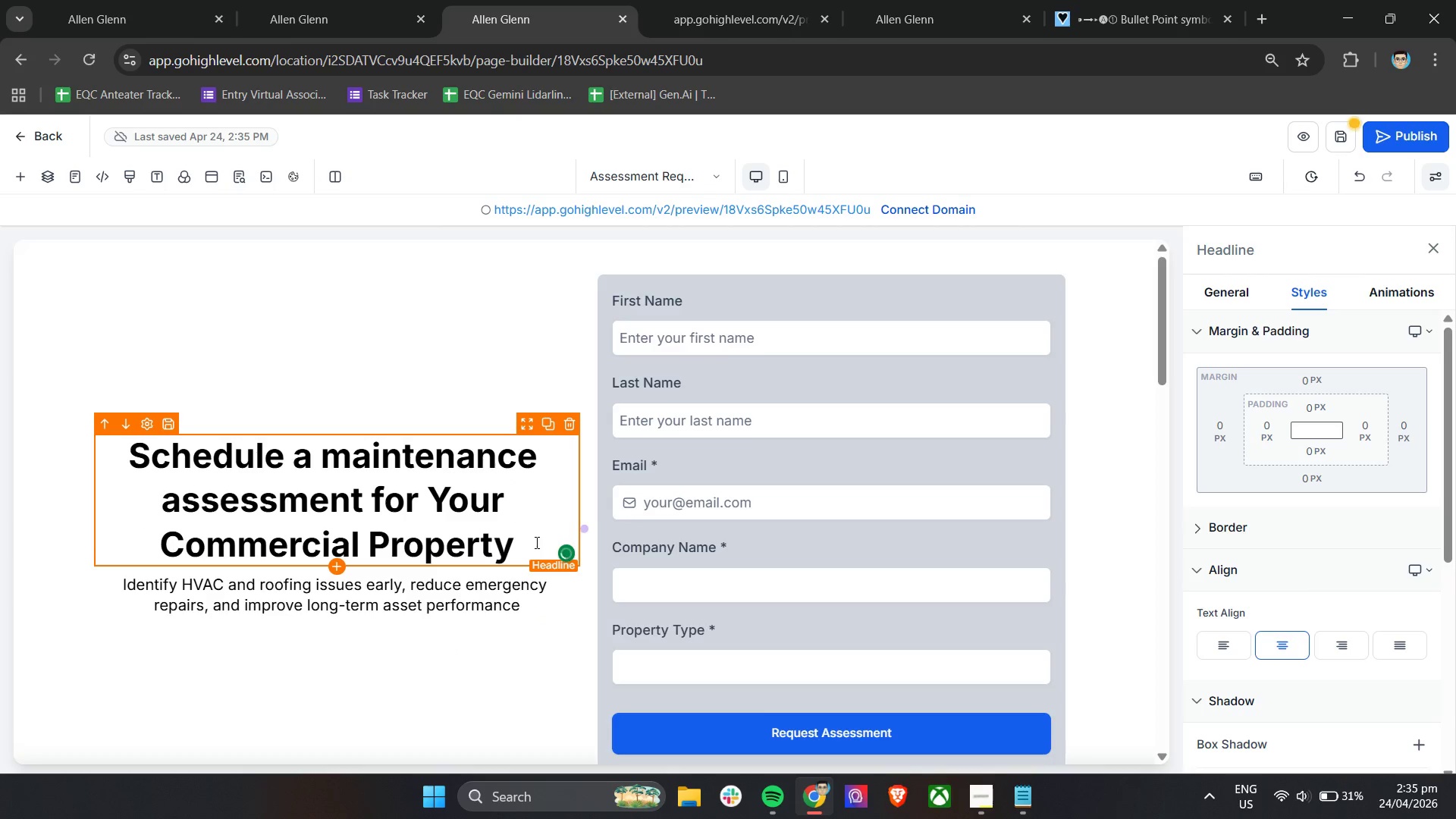 
left_click([517, 673])
 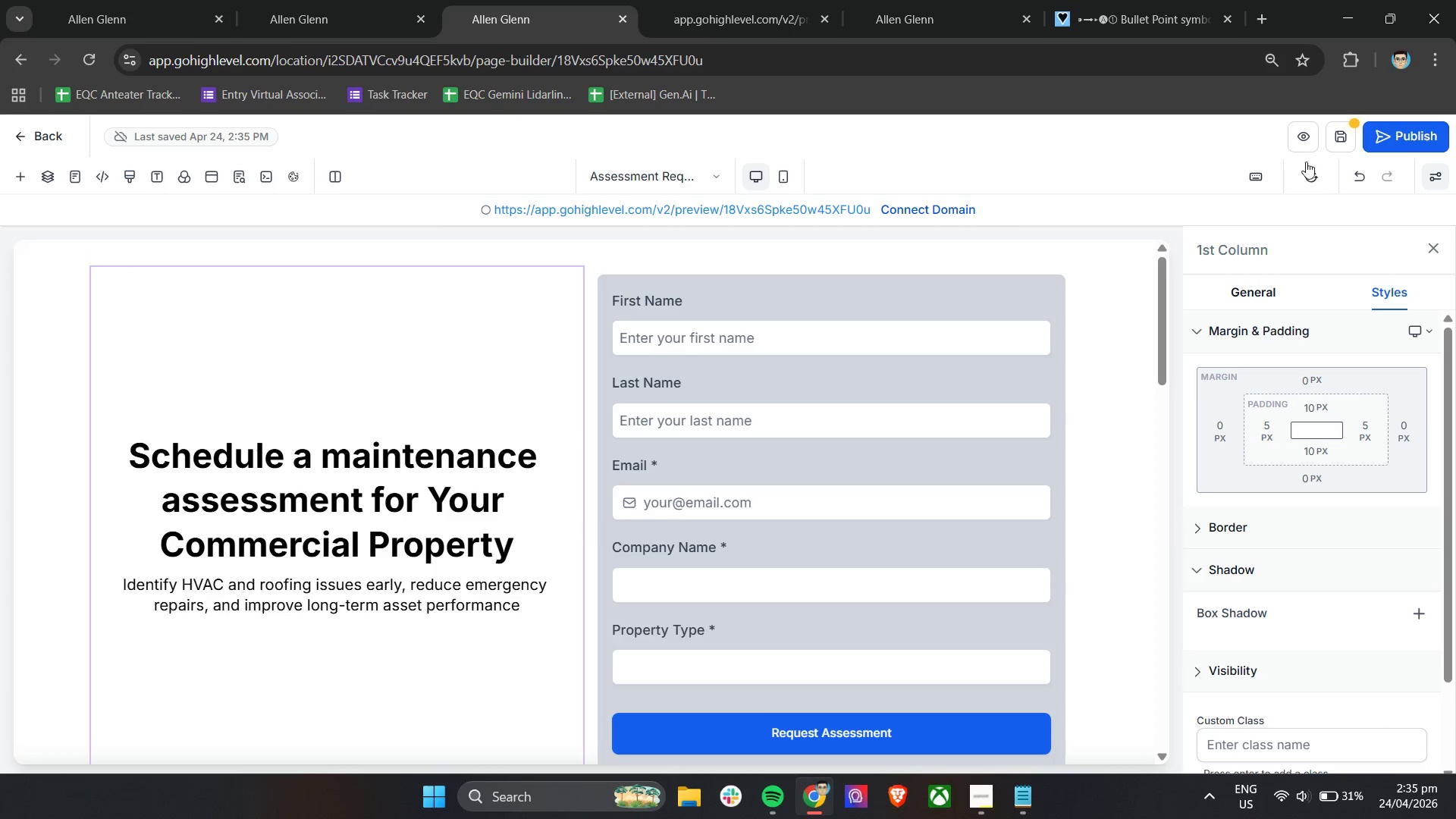 
left_click([1344, 133])
 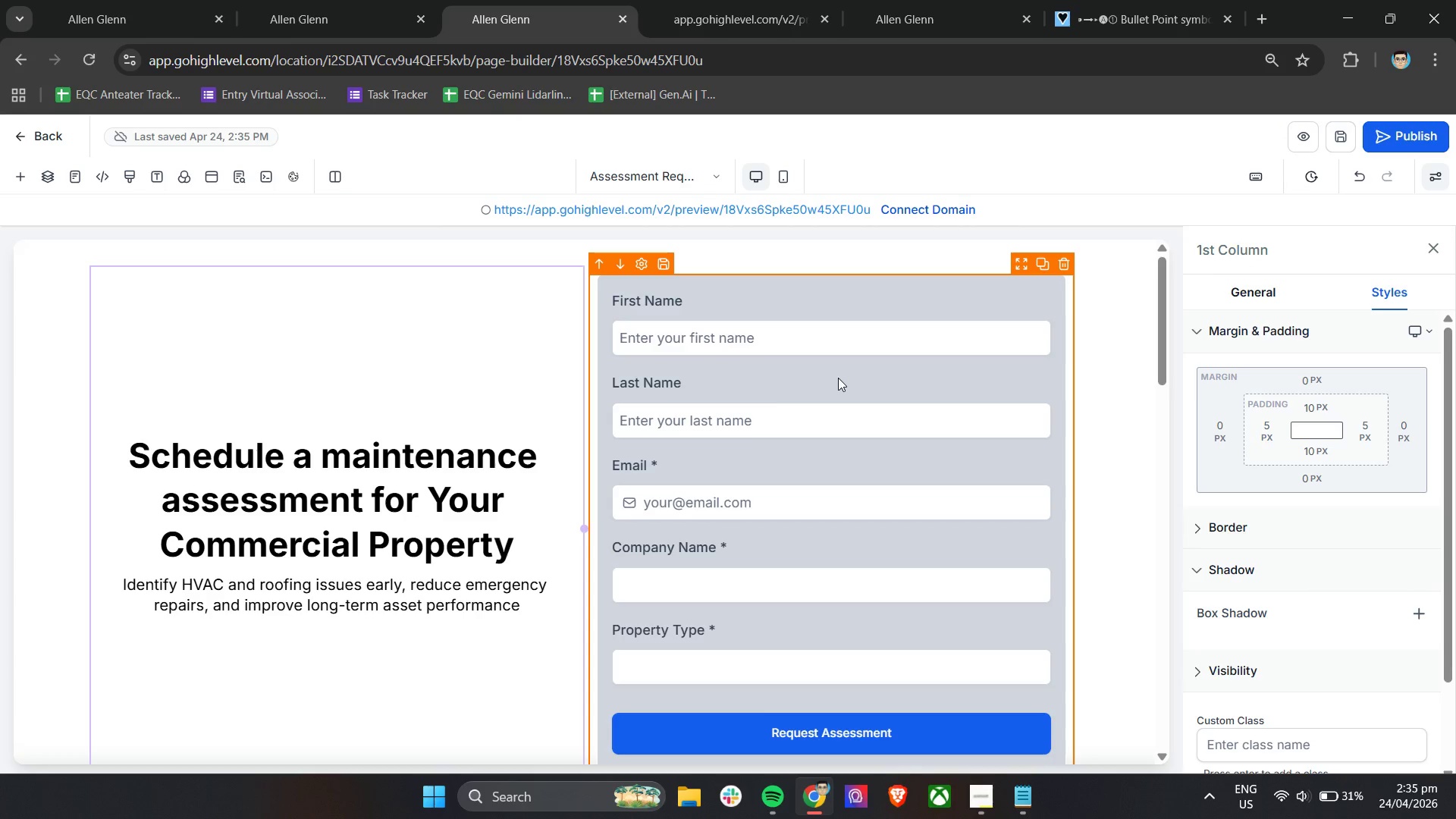 
scroll: coordinate [182, 634], scroll_direction: down, amount: 7.0
 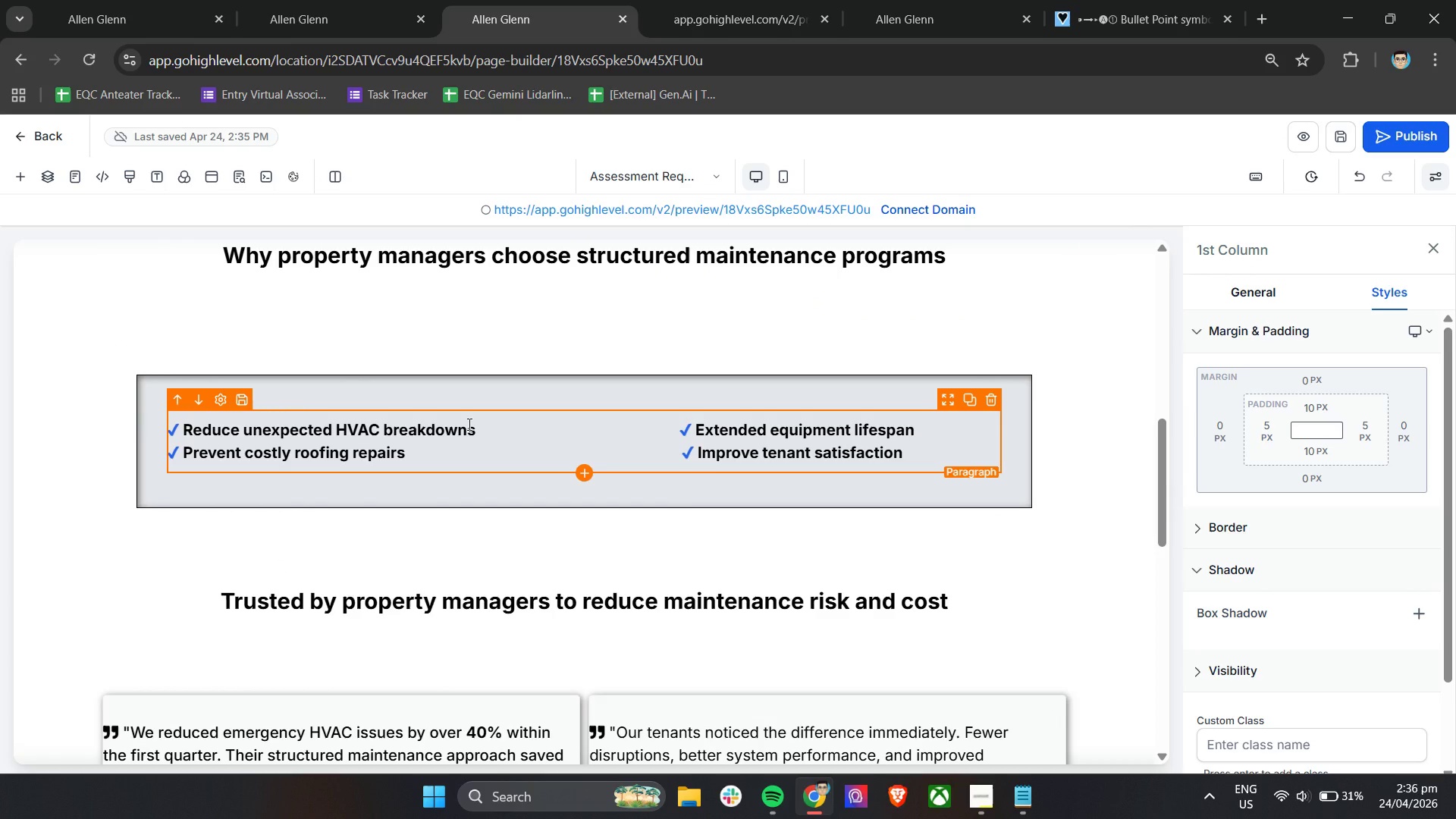 
left_click([479, 426])
 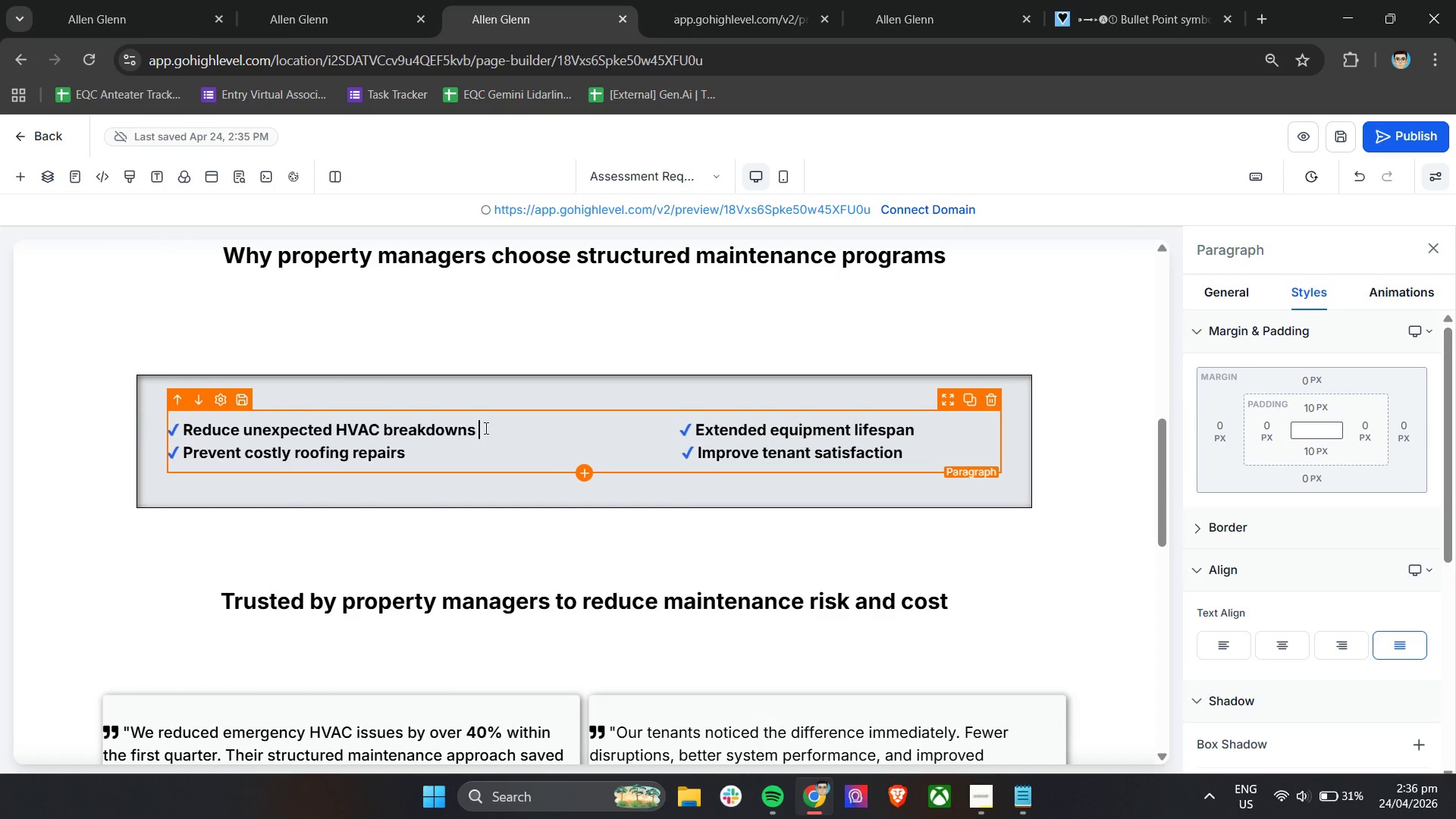 
left_click_drag(start_coordinate=[485, 428], to_coordinate=[470, 428])
 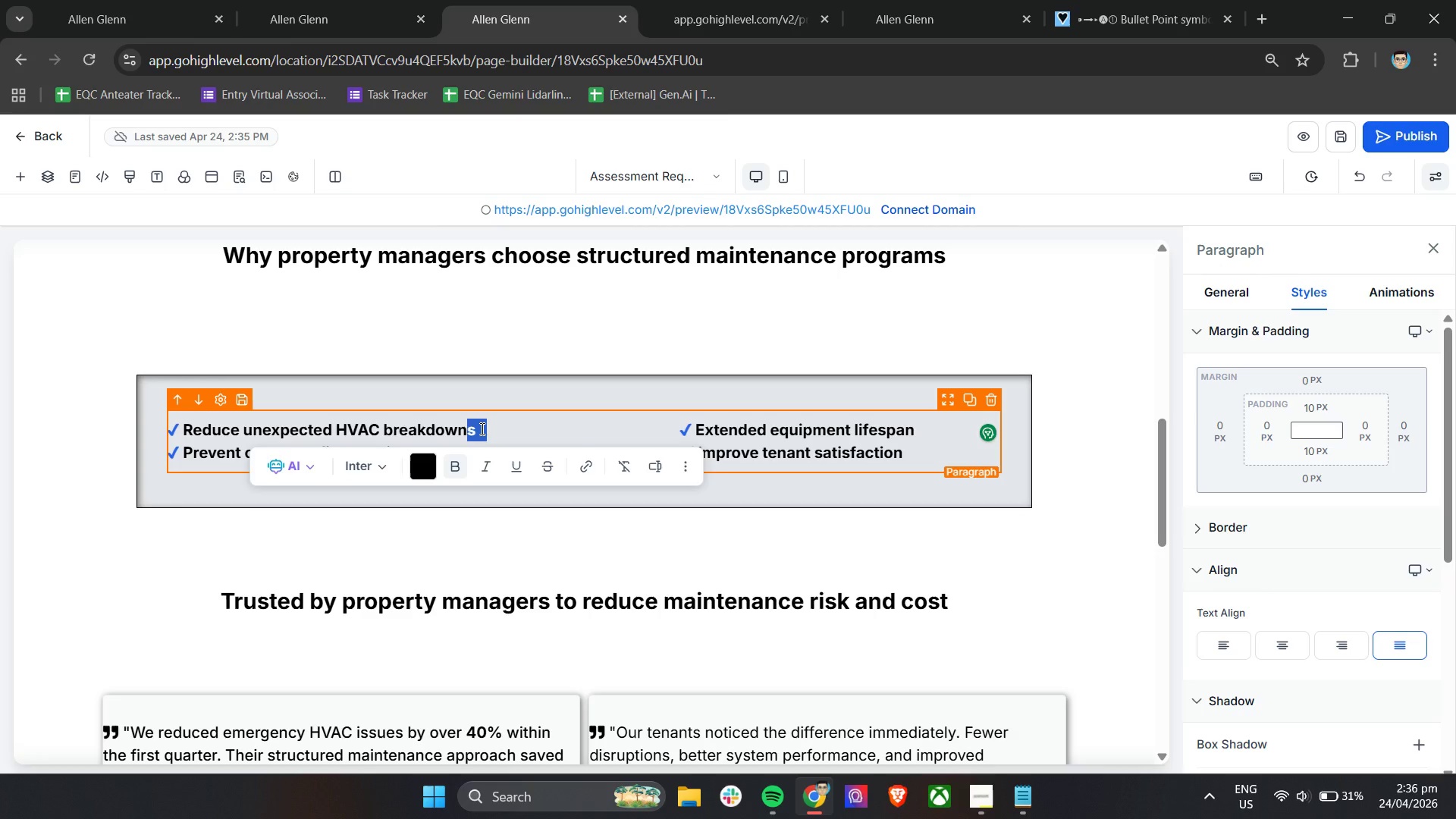 
left_click([482, 428])
 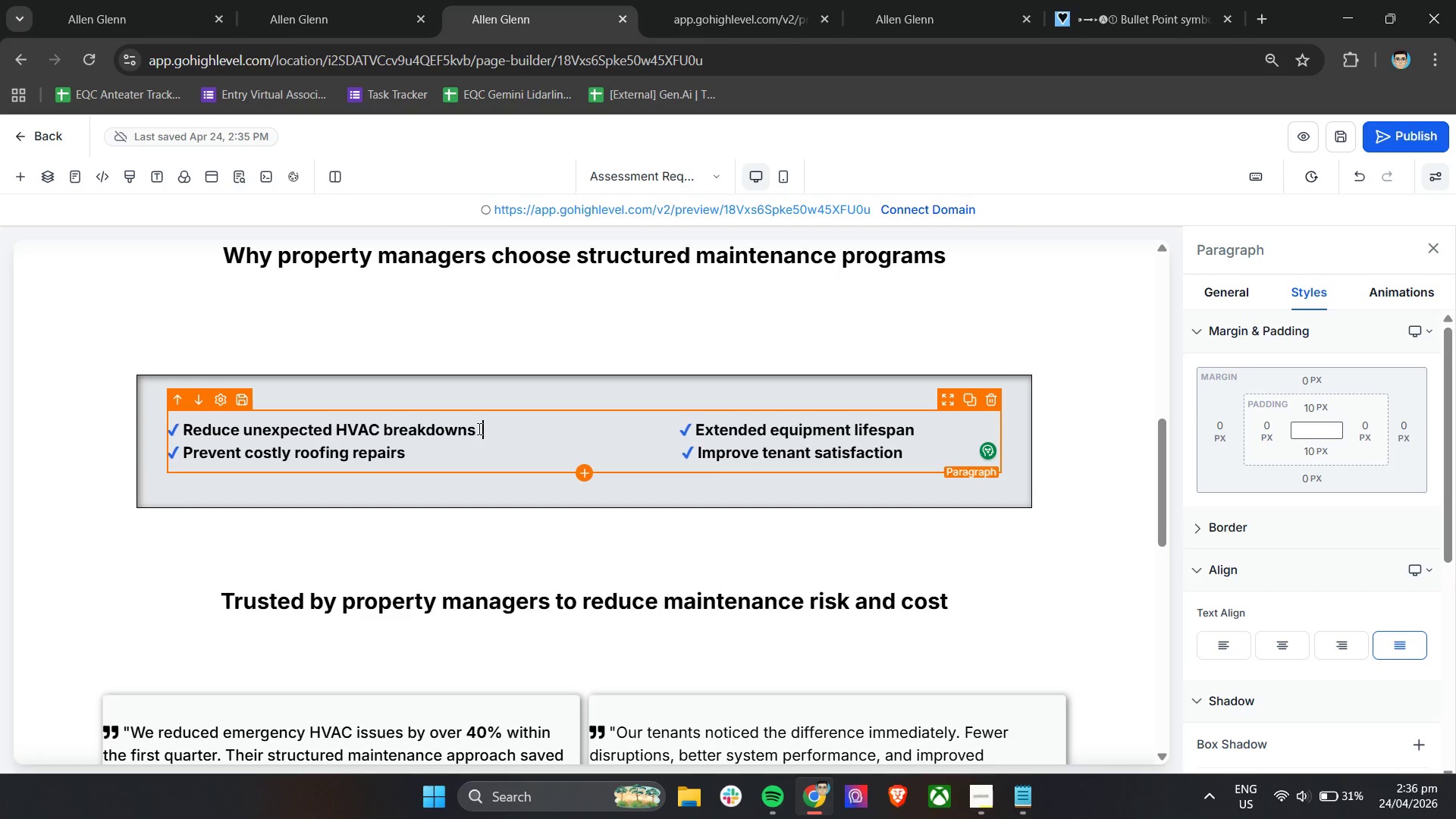 
left_click([477, 428])
 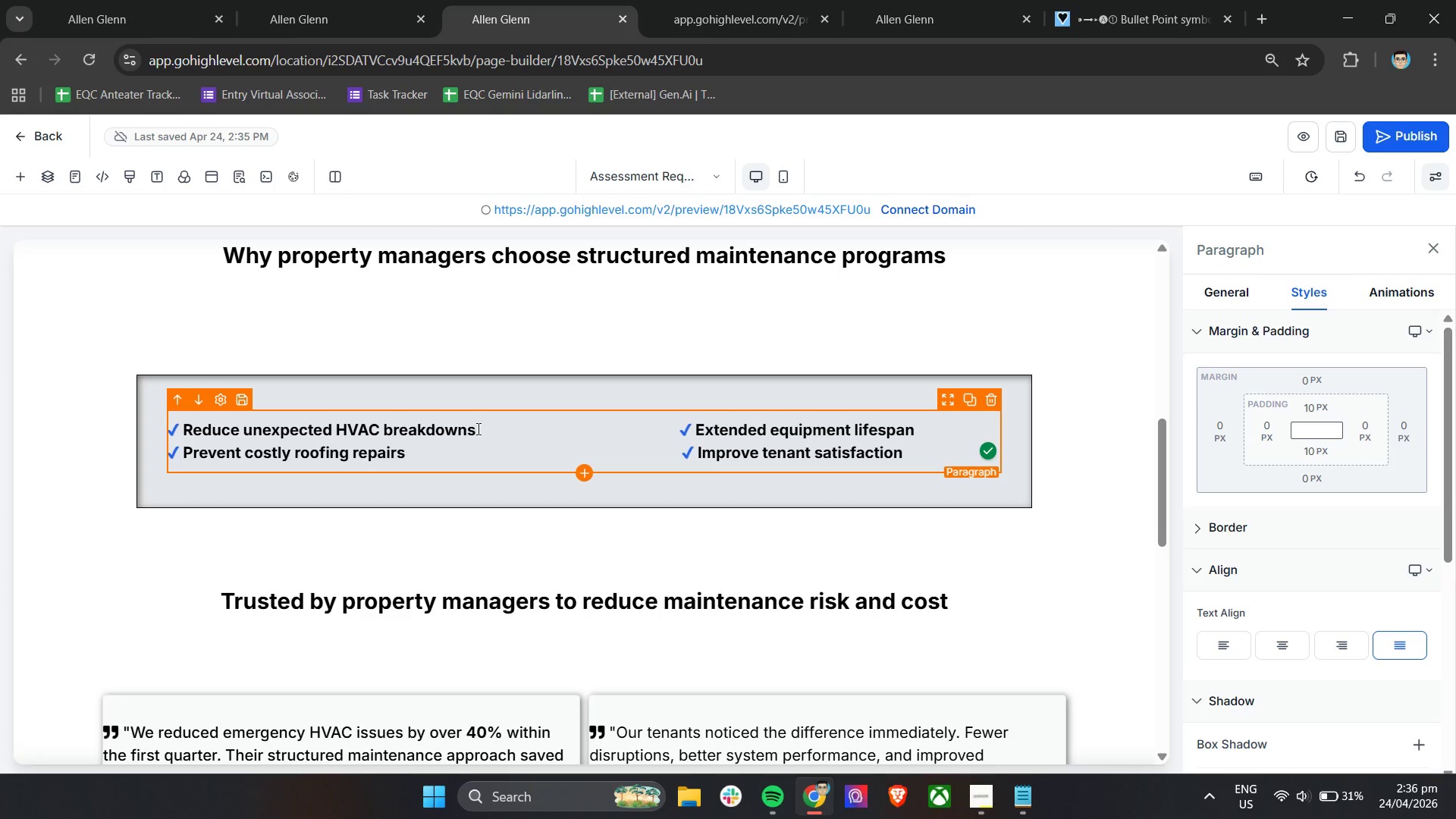 
left_click_drag(start_coordinate=[477, 428], to_coordinate=[386, 432])
 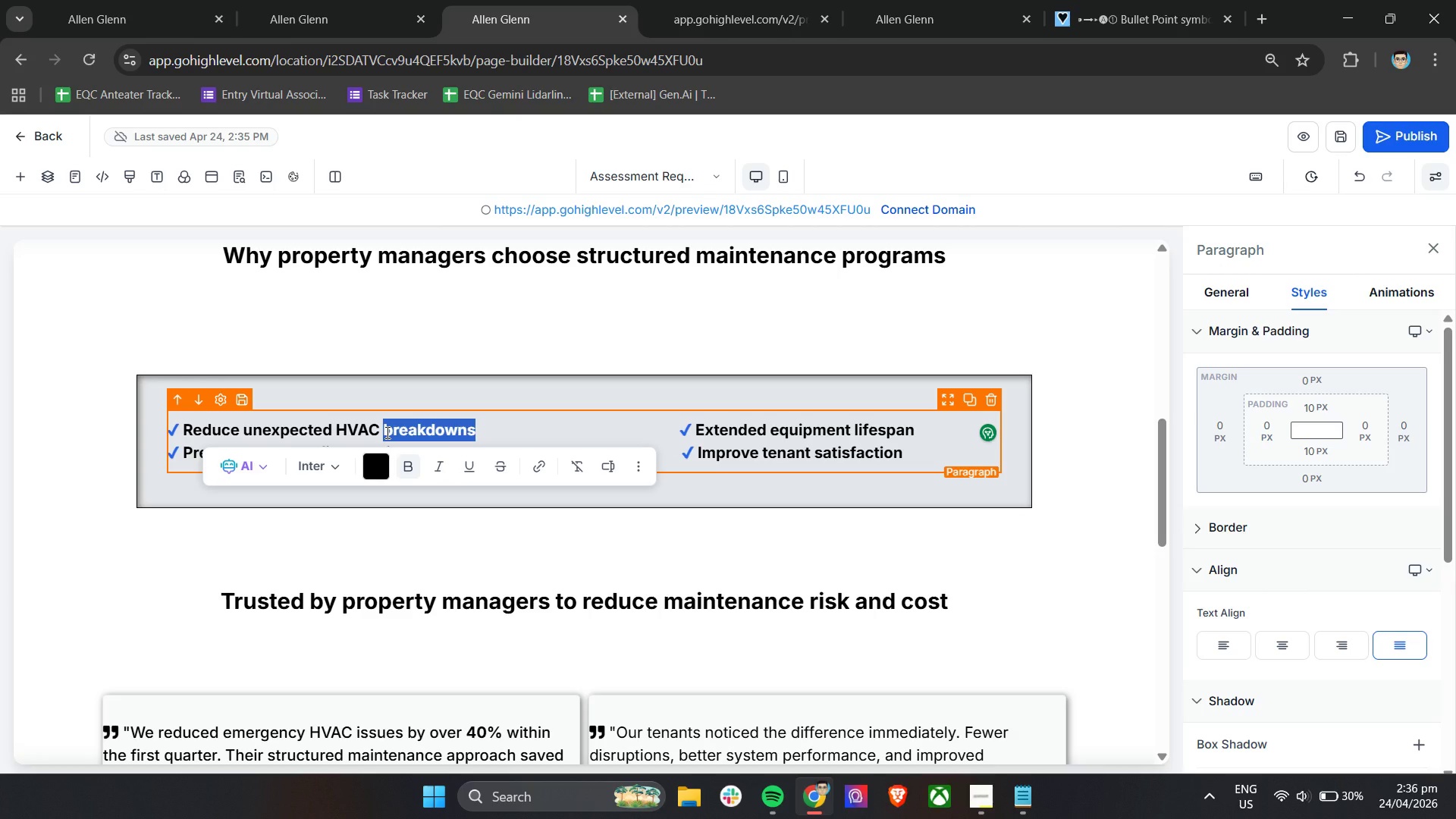 
type(by up to 30% to )
key(Backspace)
key(Backspace)
key(Backspace)
key(Backspace)
type(-50%)
 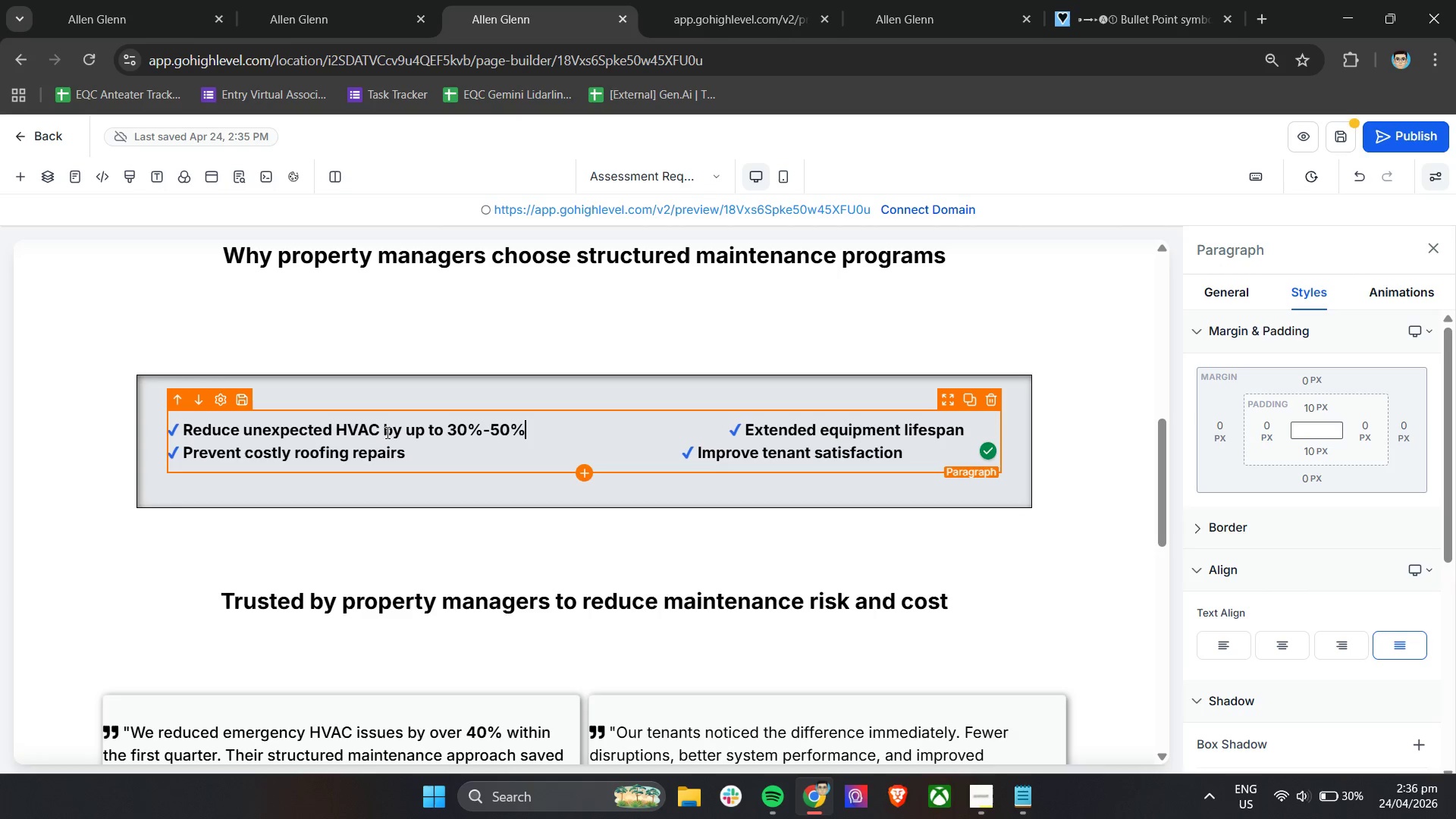 
left_click([732, 431])
 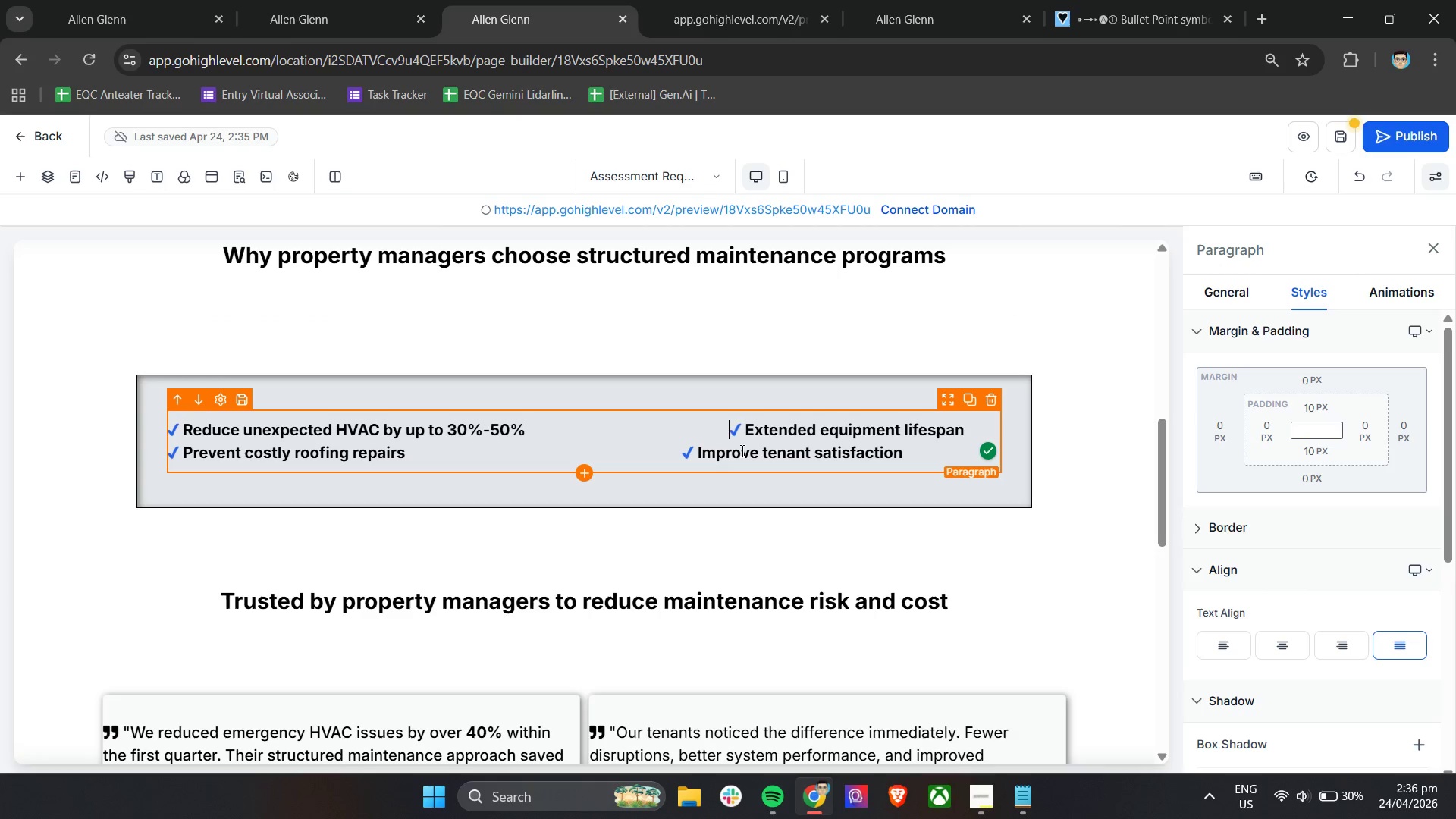 
key(Backspace)
 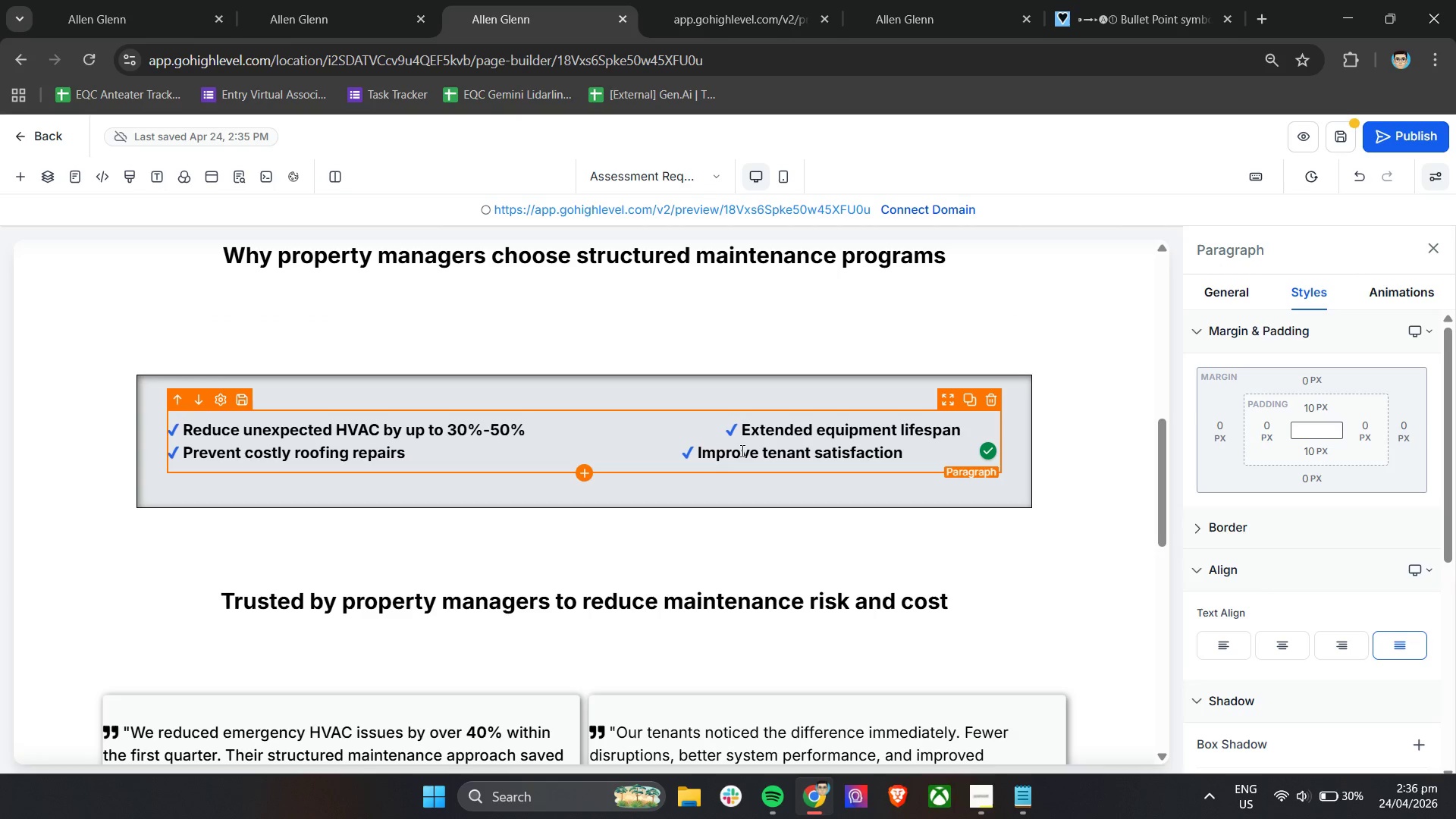 
key(Backspace)
 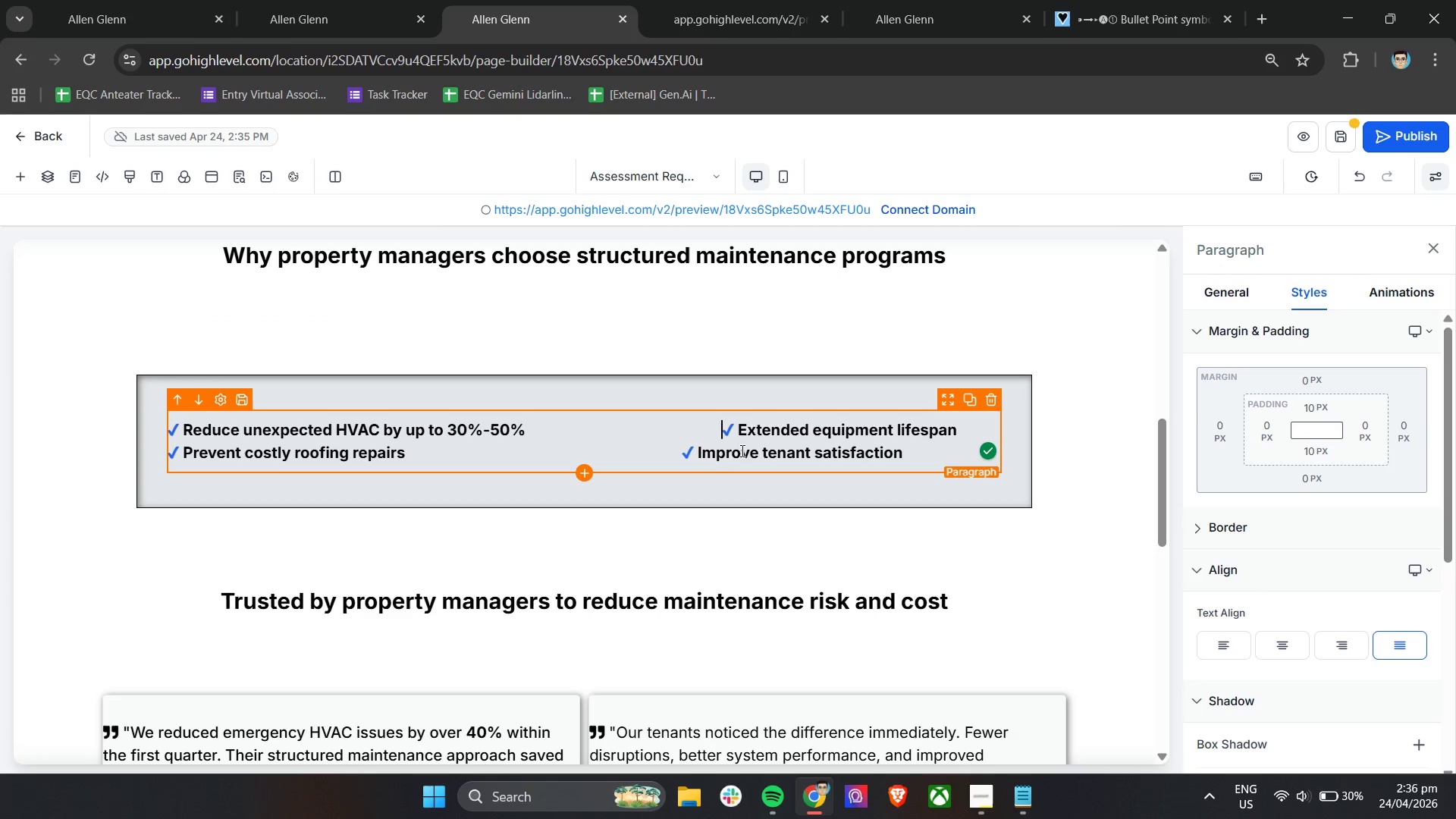 
key(Backspace)
 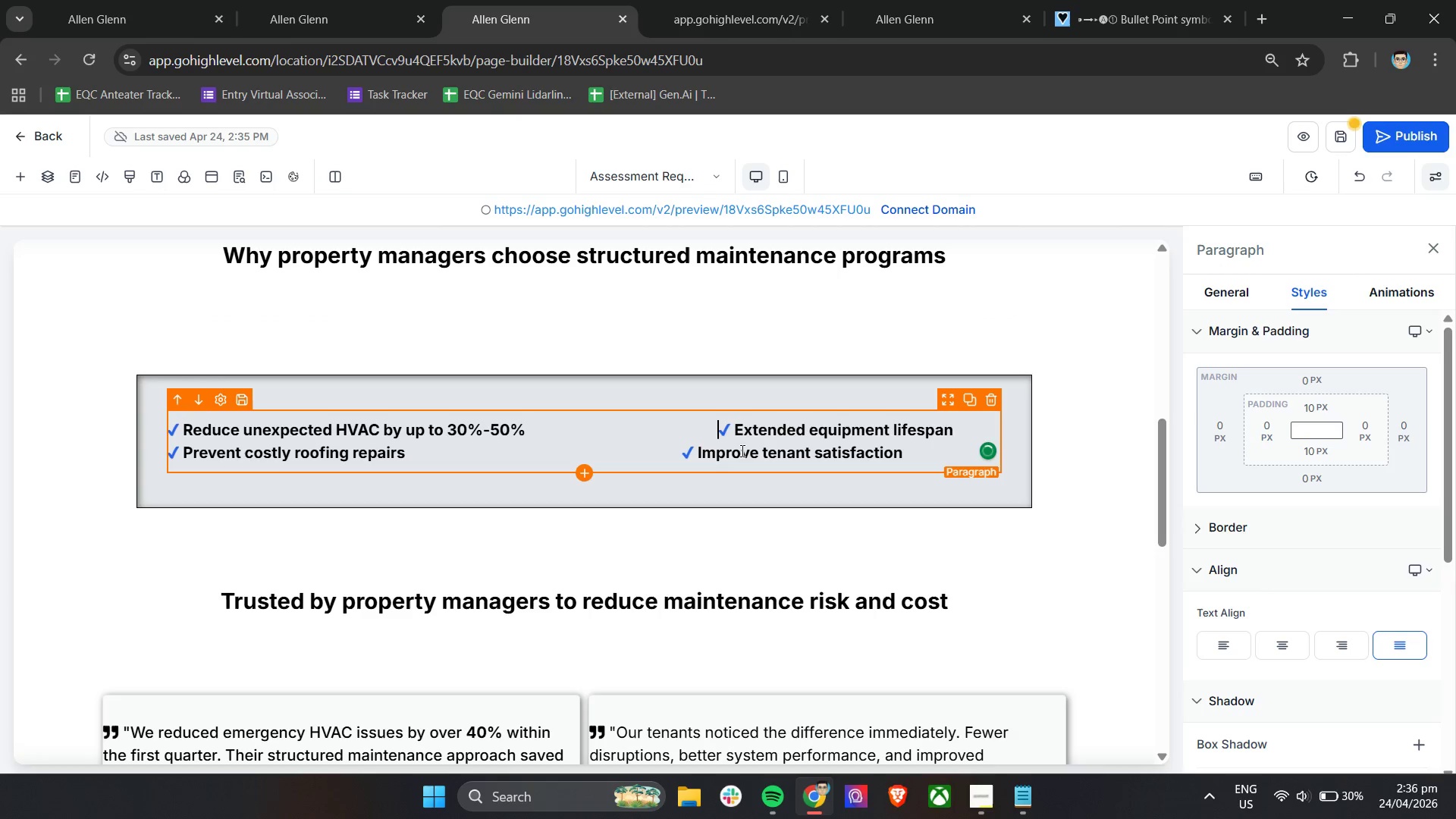 
key(Backspace)
 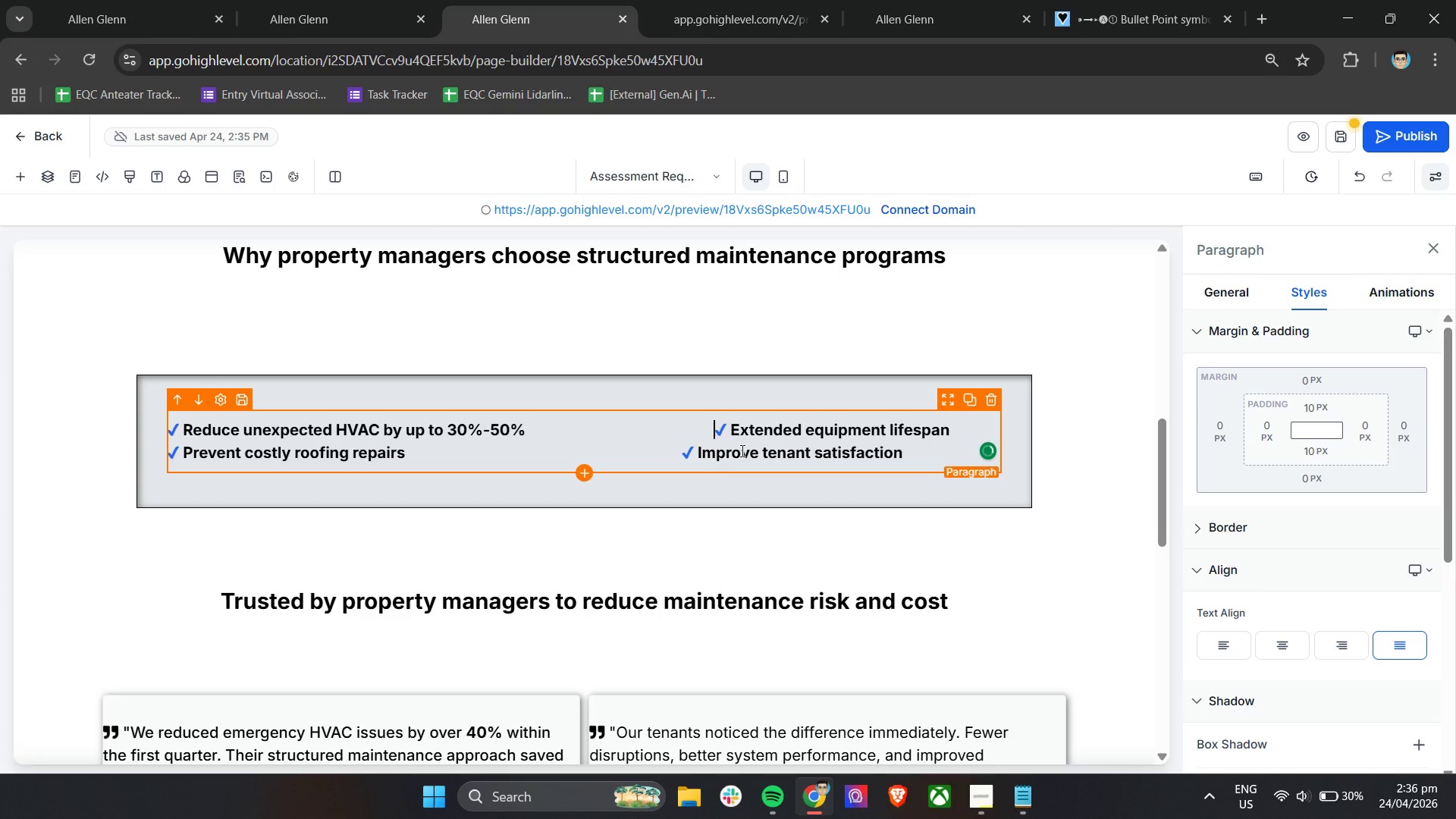 
key(Backspace)
 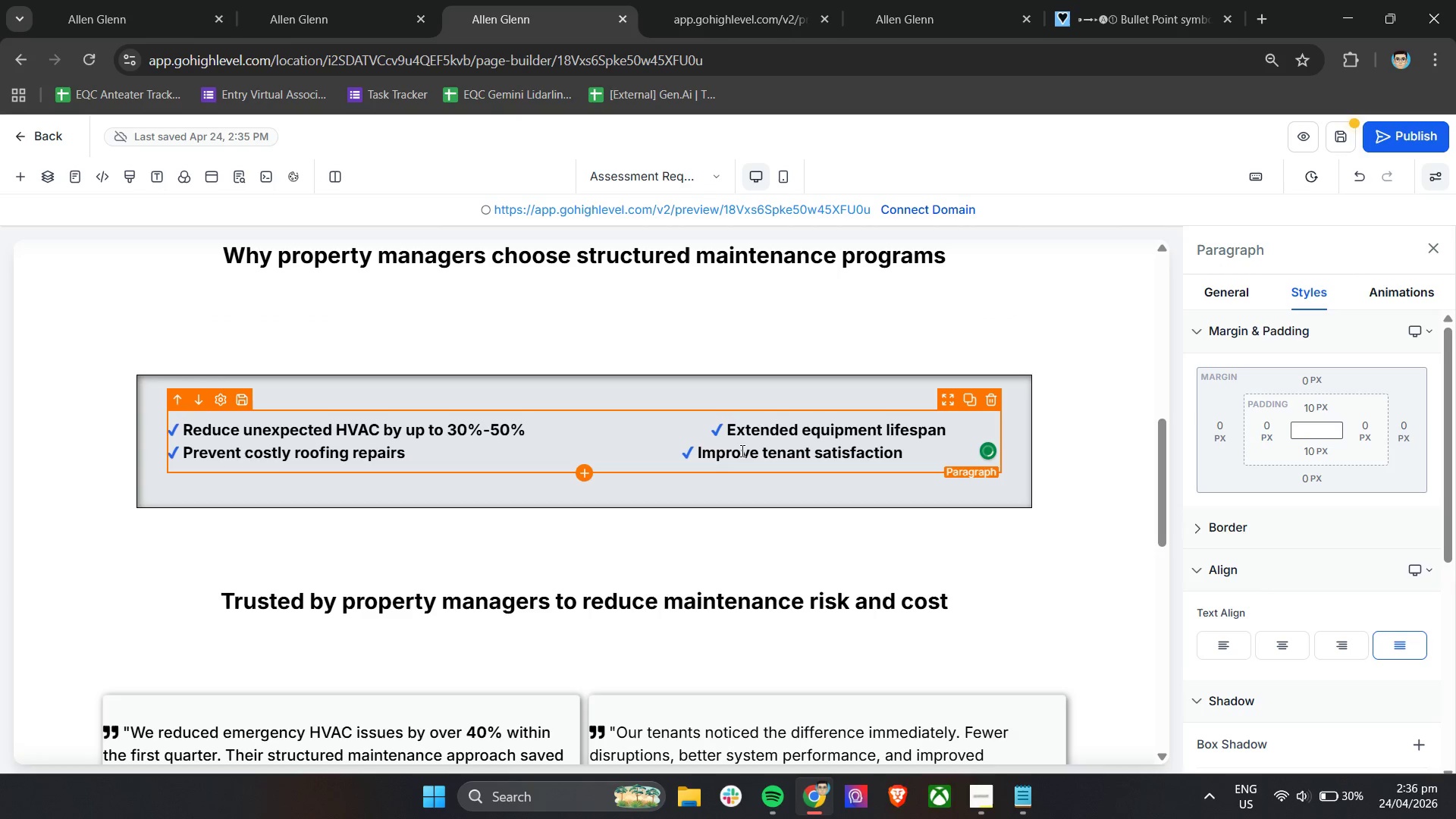 
key(Backspace)
 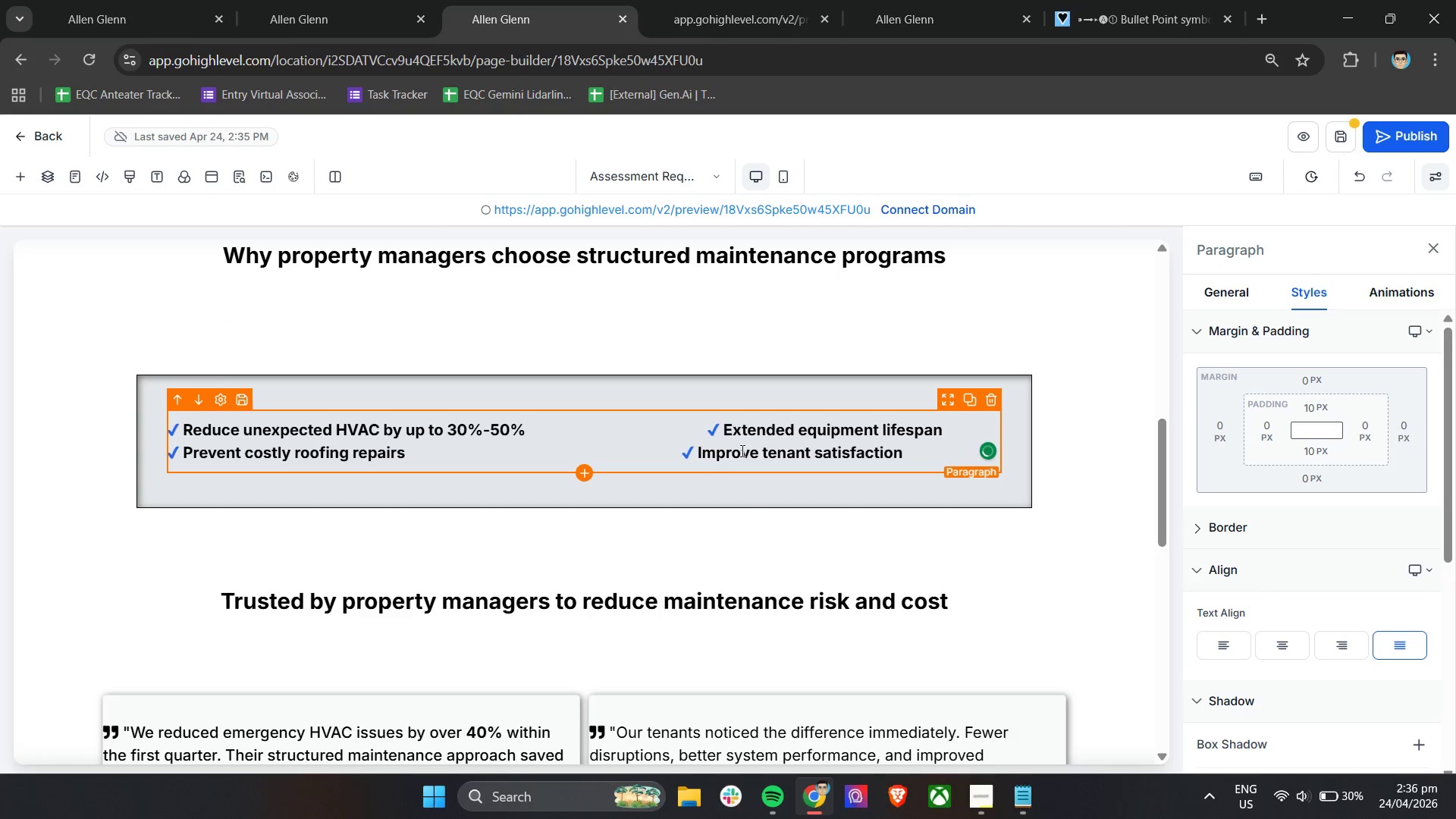 
key(Backspace)
 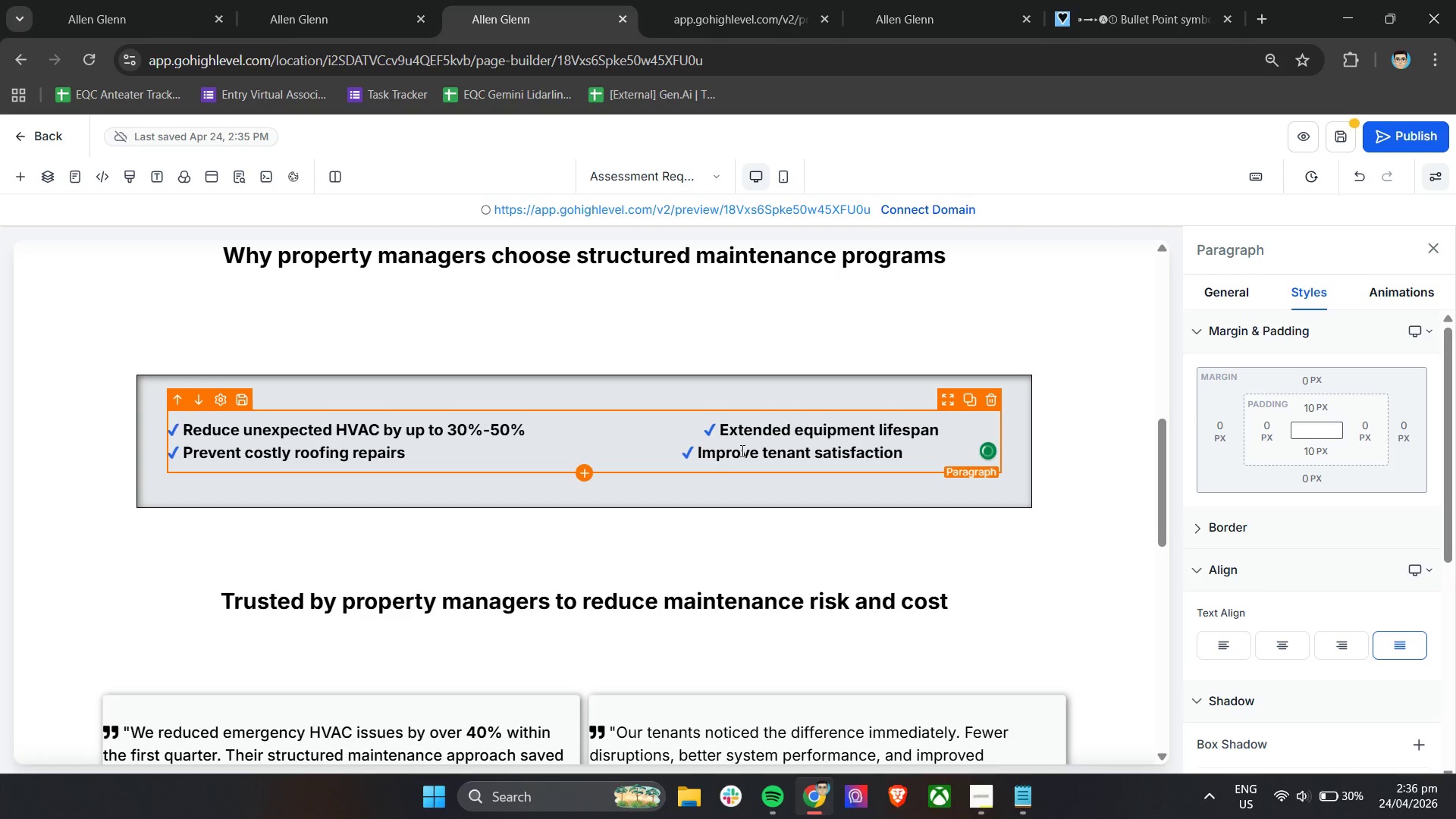 
key(Backspace)
 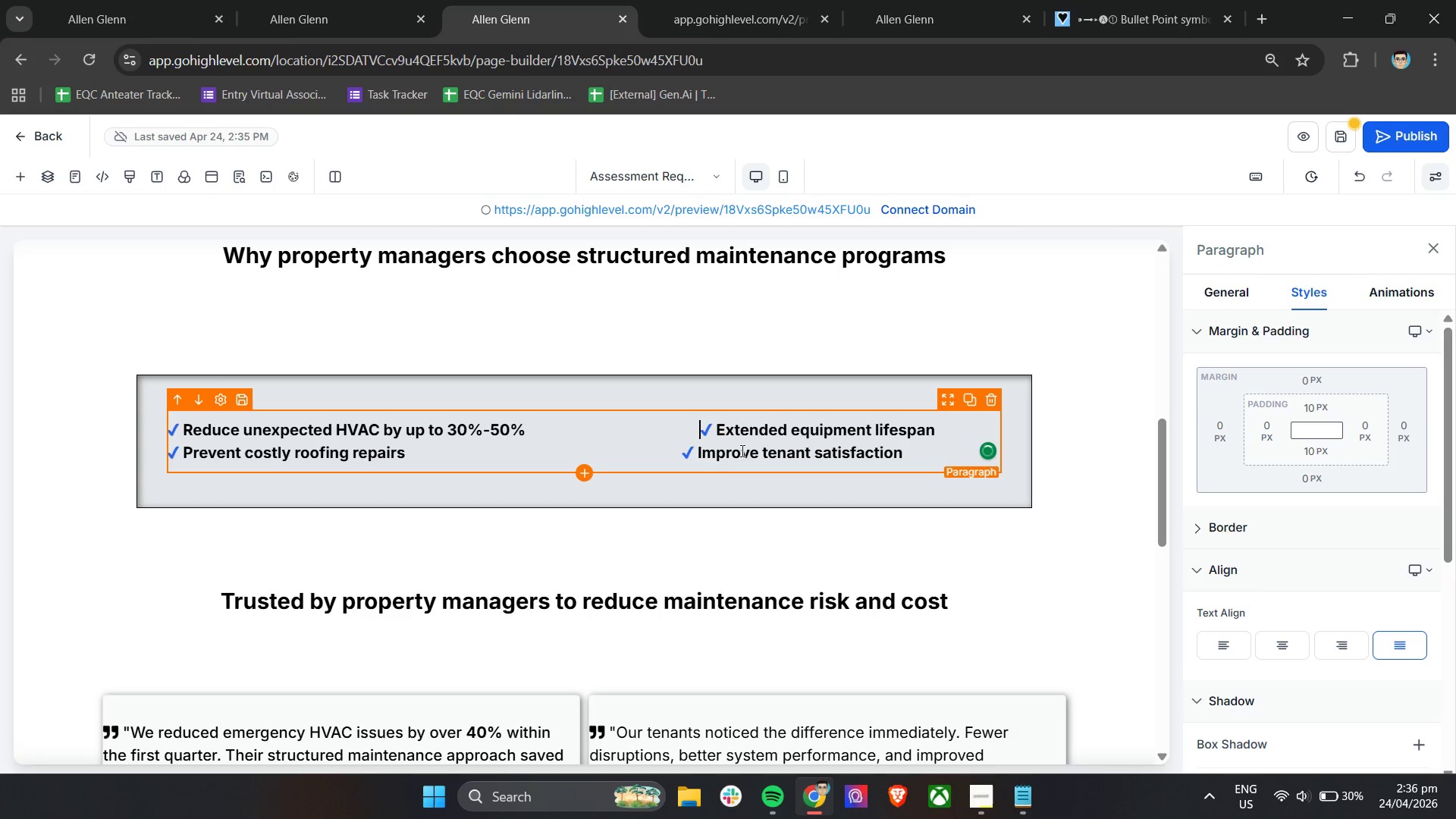 
key(Backspace)
 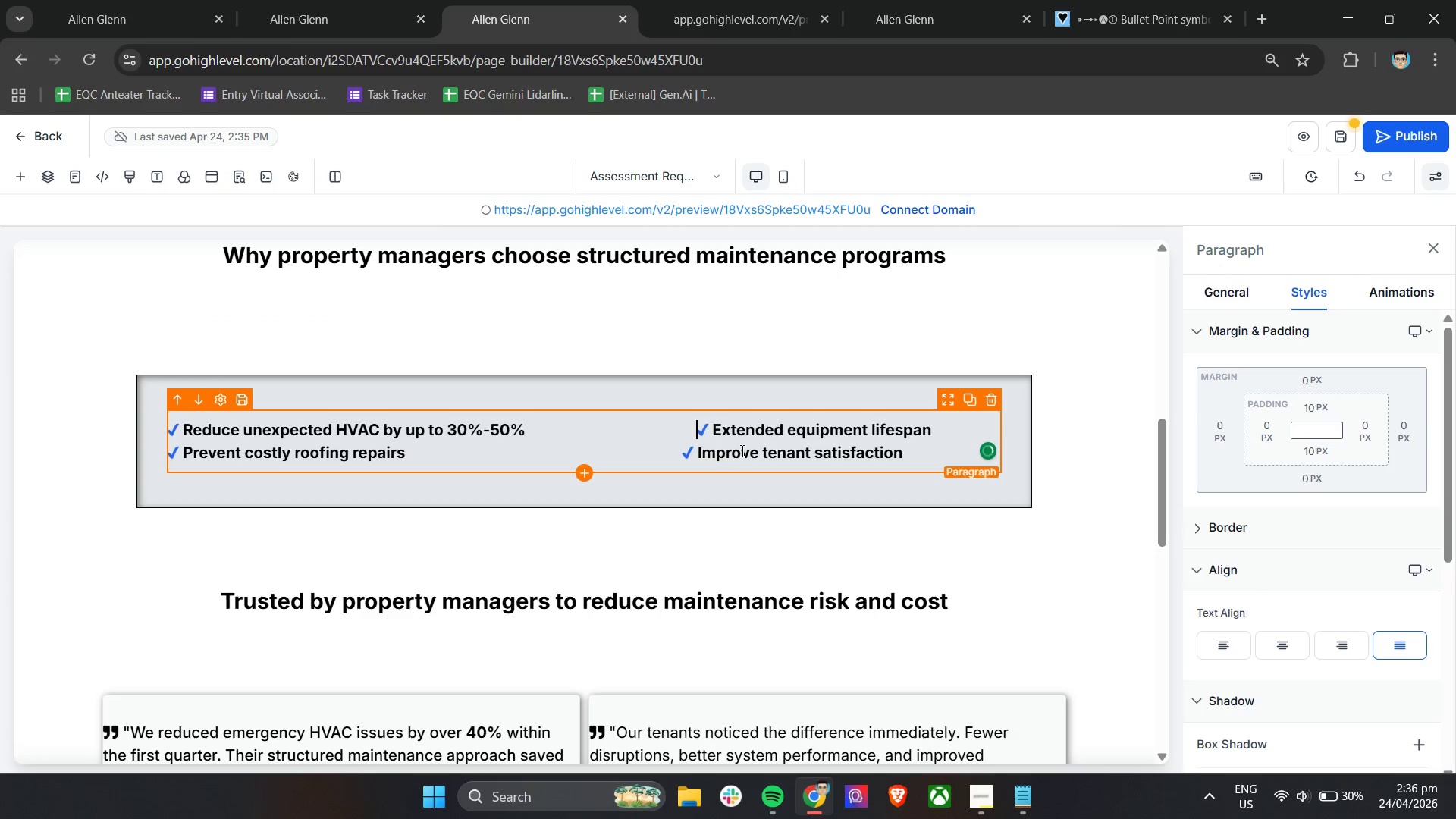 
key(Backspace)
 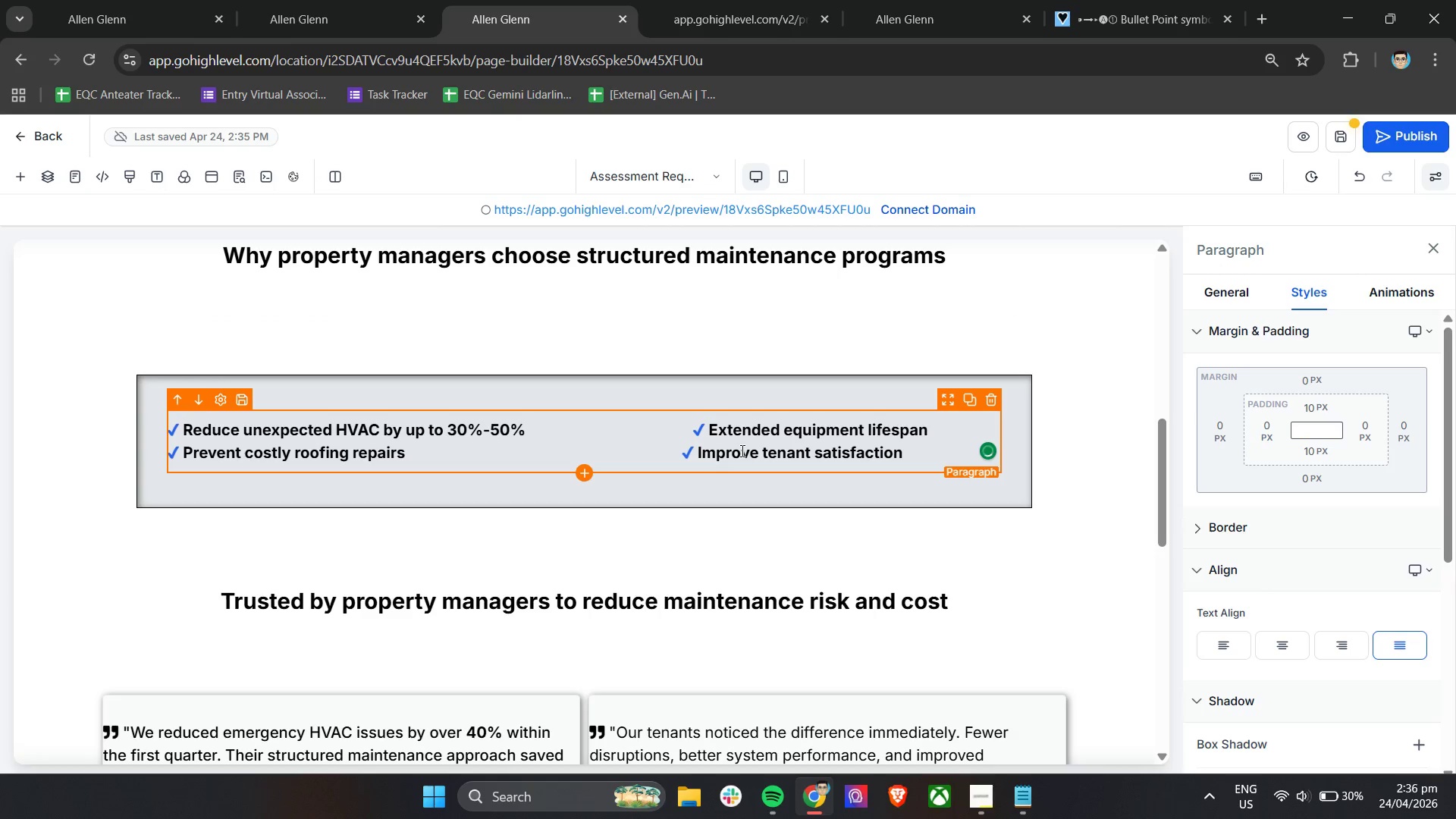 
key(Backspace)
 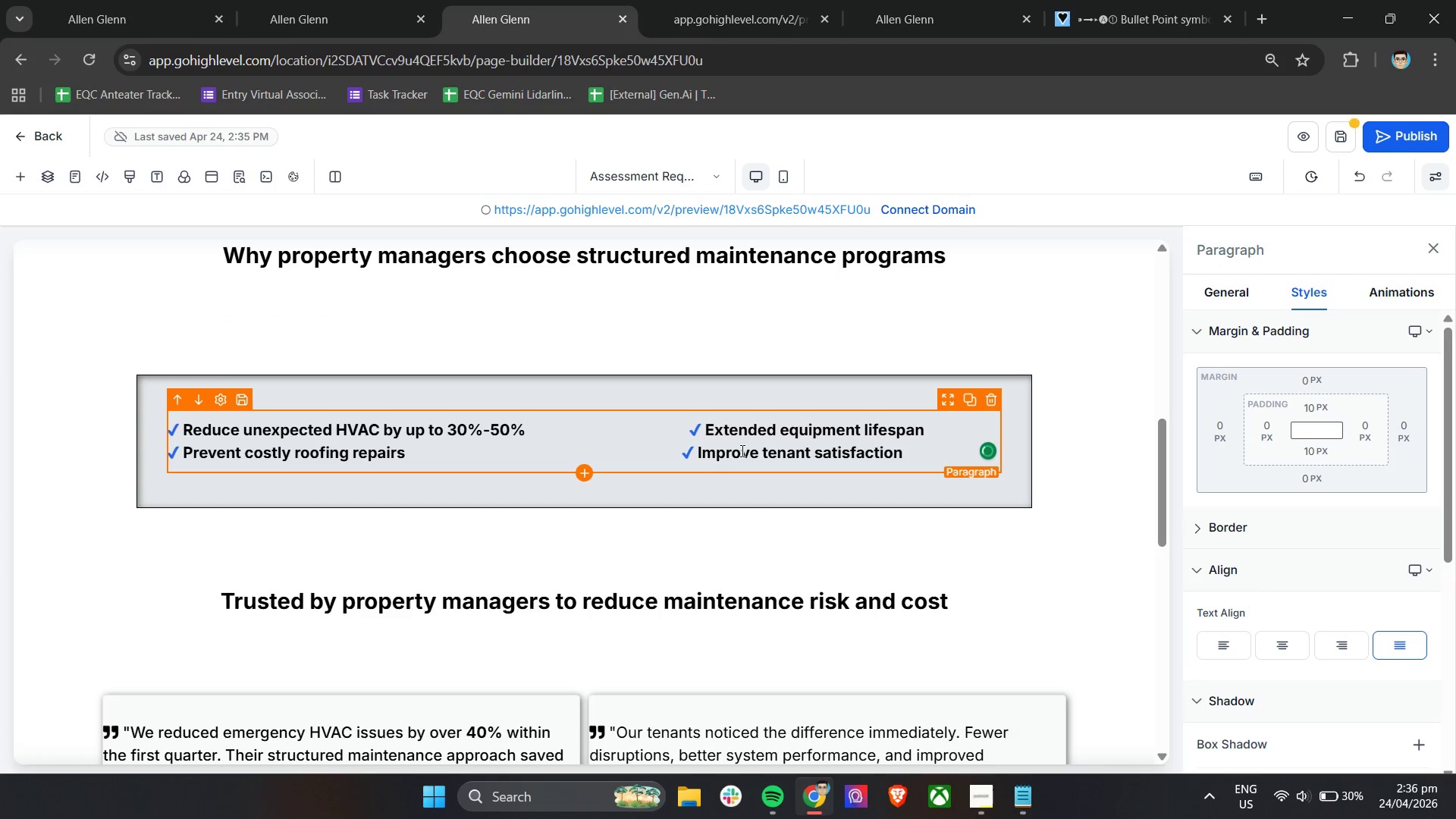 
key(Backspace)
 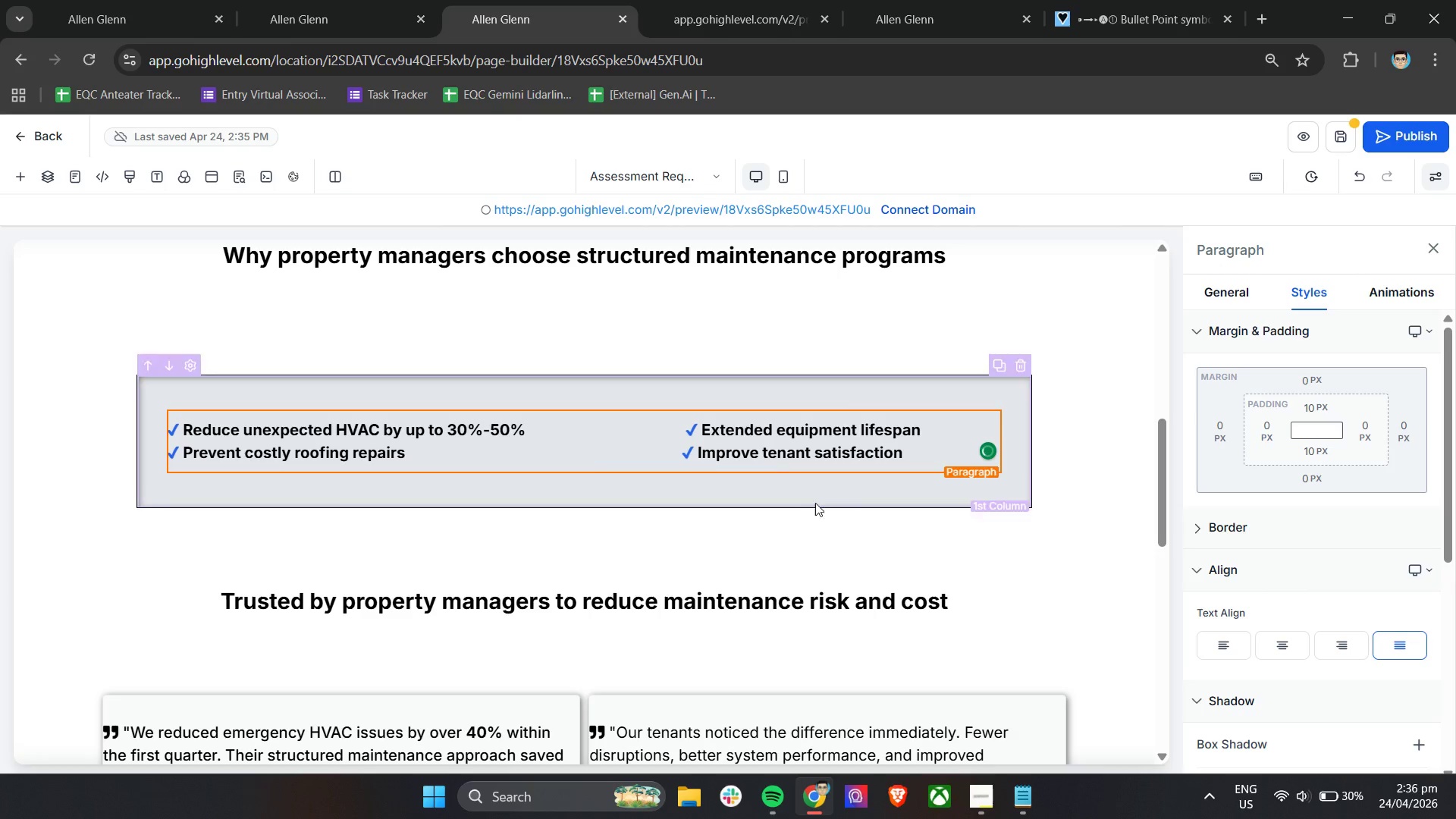 
key(Backspace)
 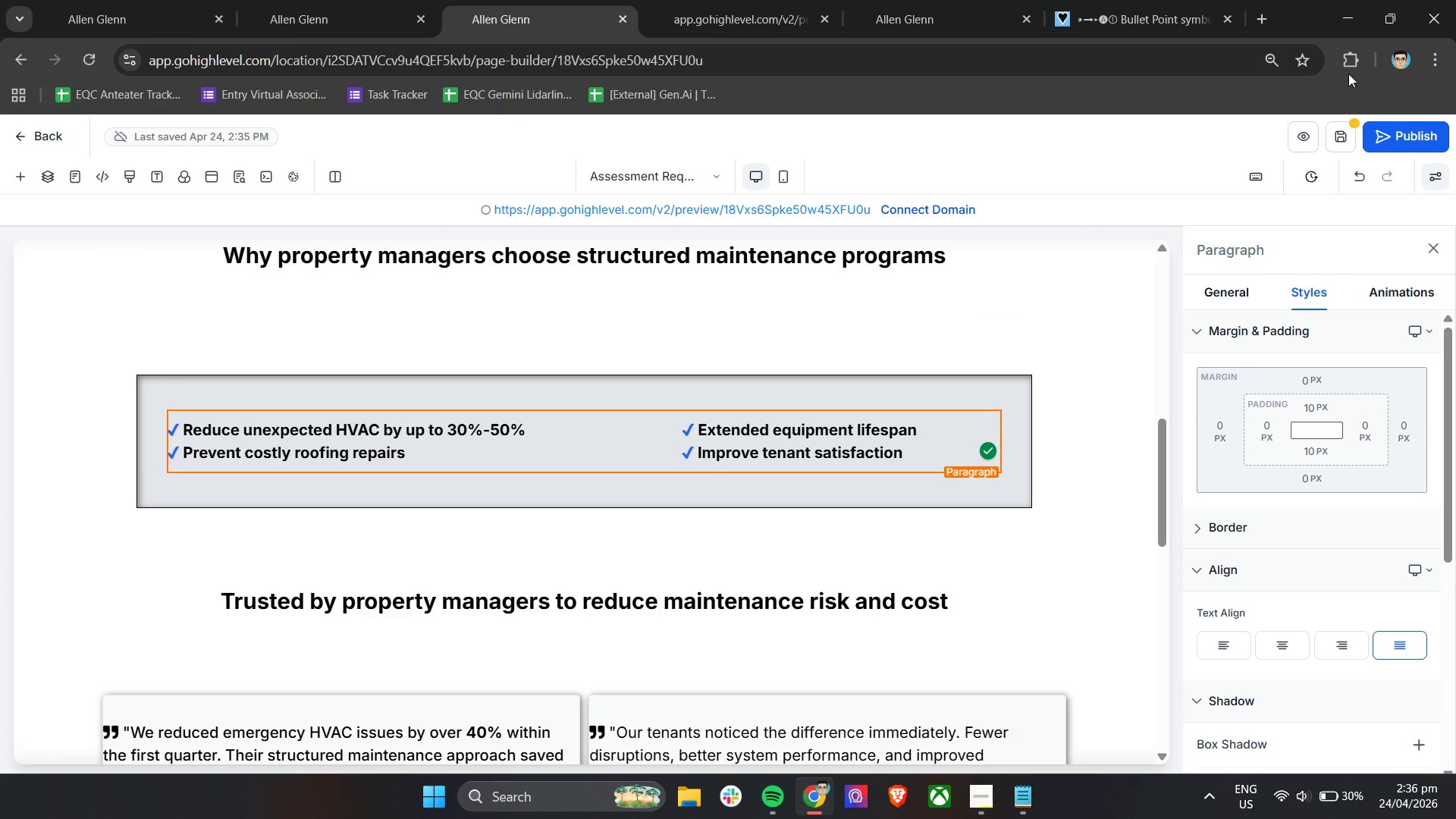 
left_click([1343, 132])
 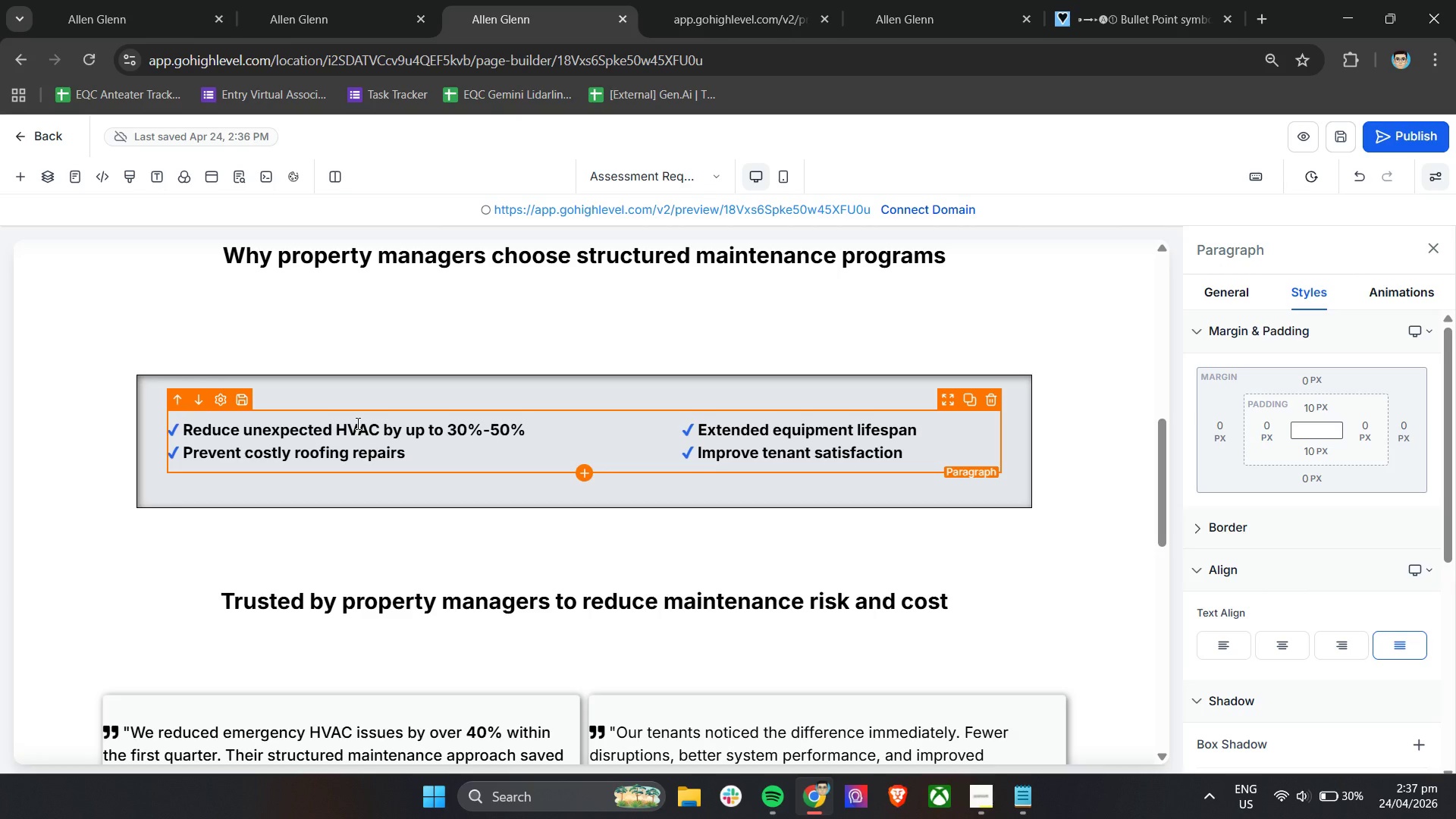 
wait(26.36)
 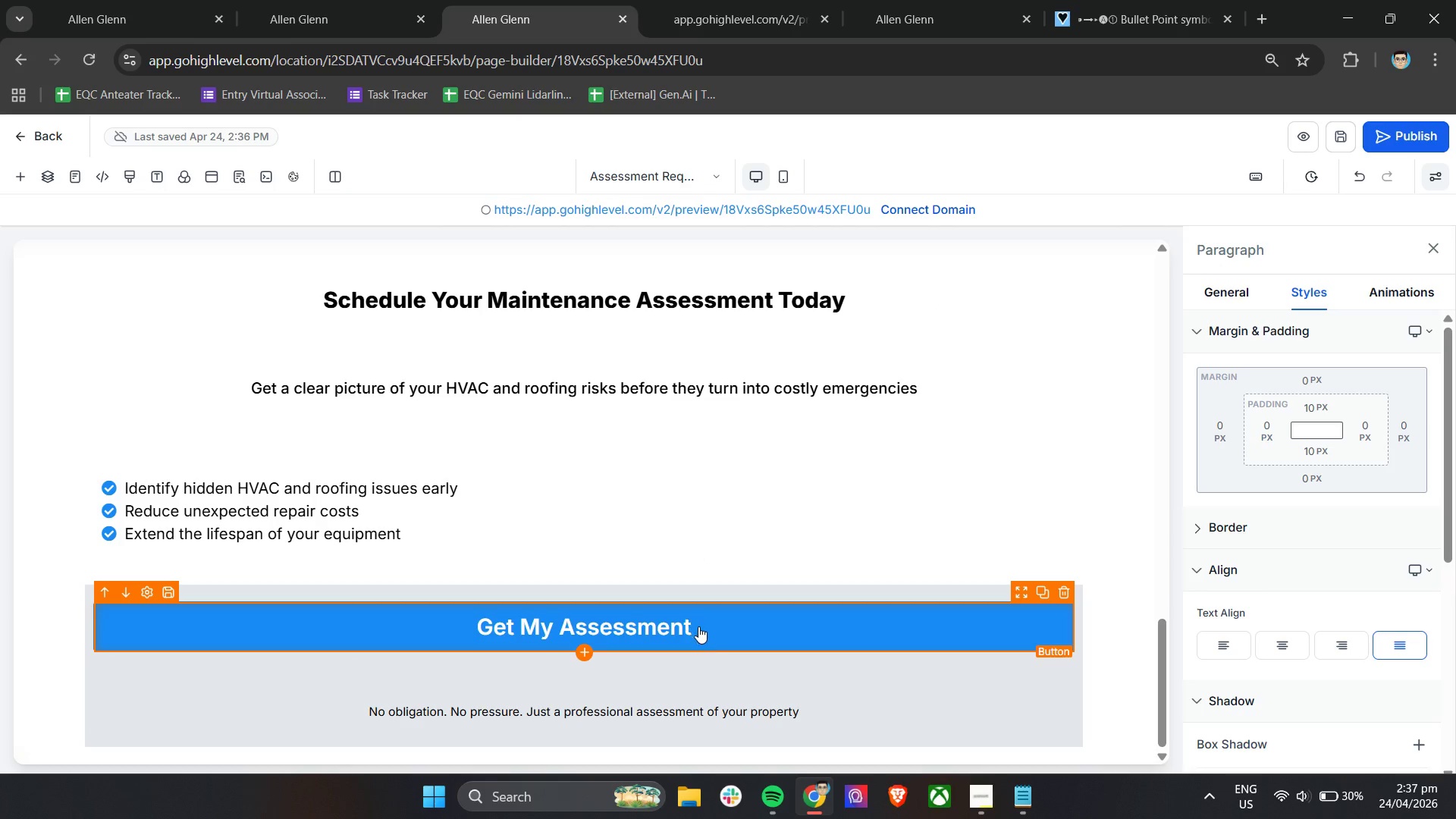 
left_click([700, 630])
 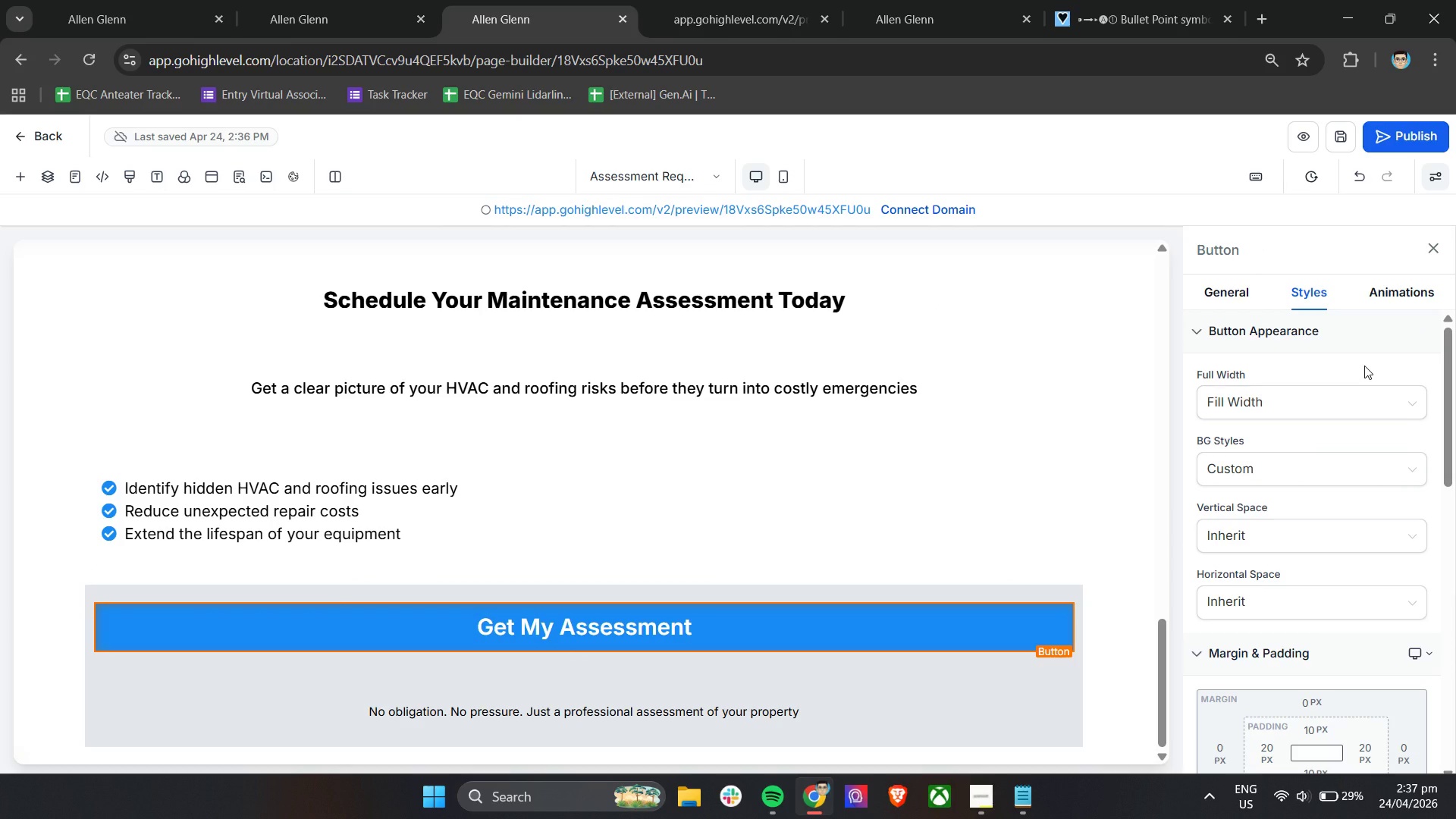 
scroll: coordinate [1303, 392], scroll_direction: down, amount: 27.0
 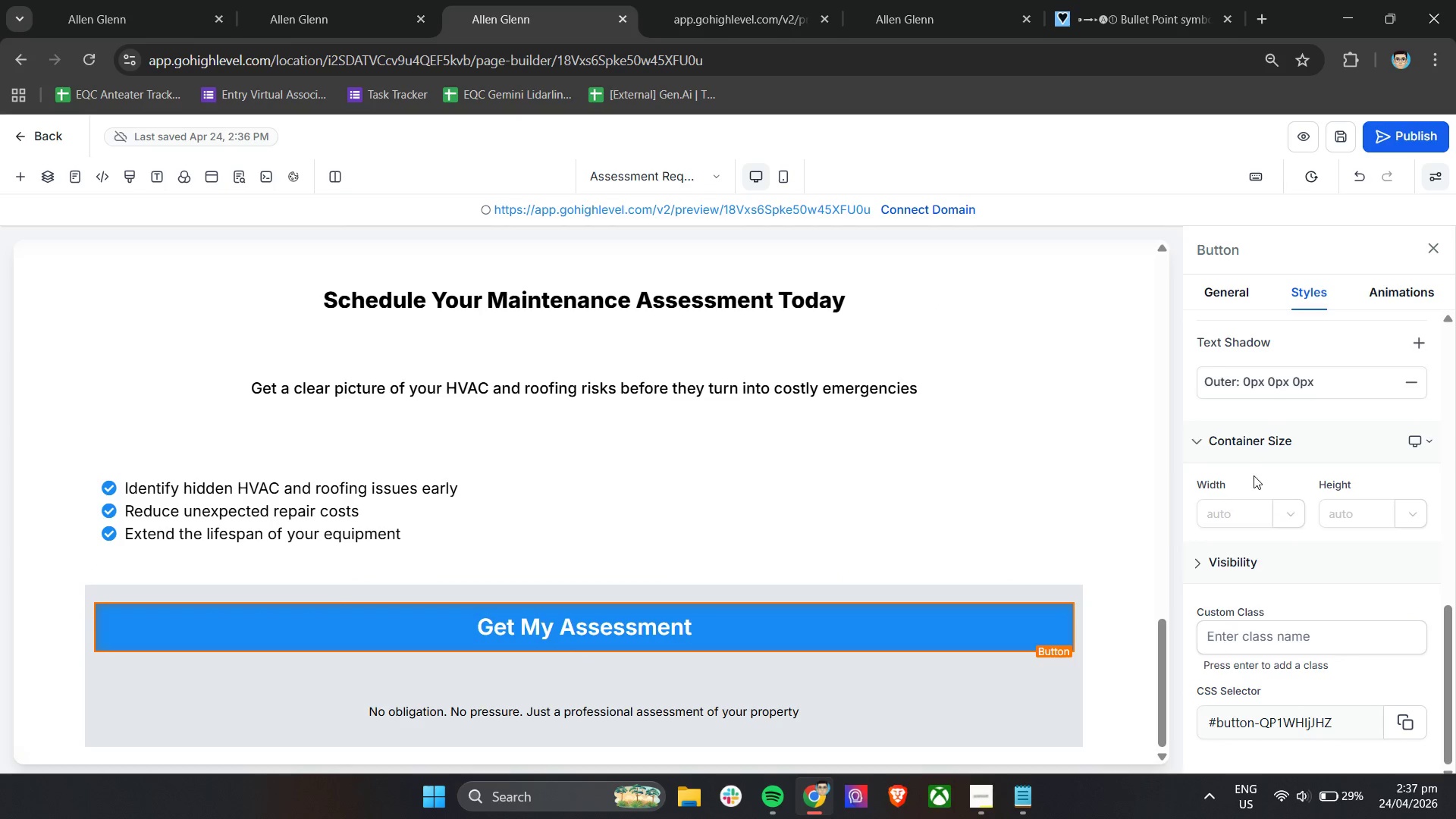 
left_click([1228, 287])
 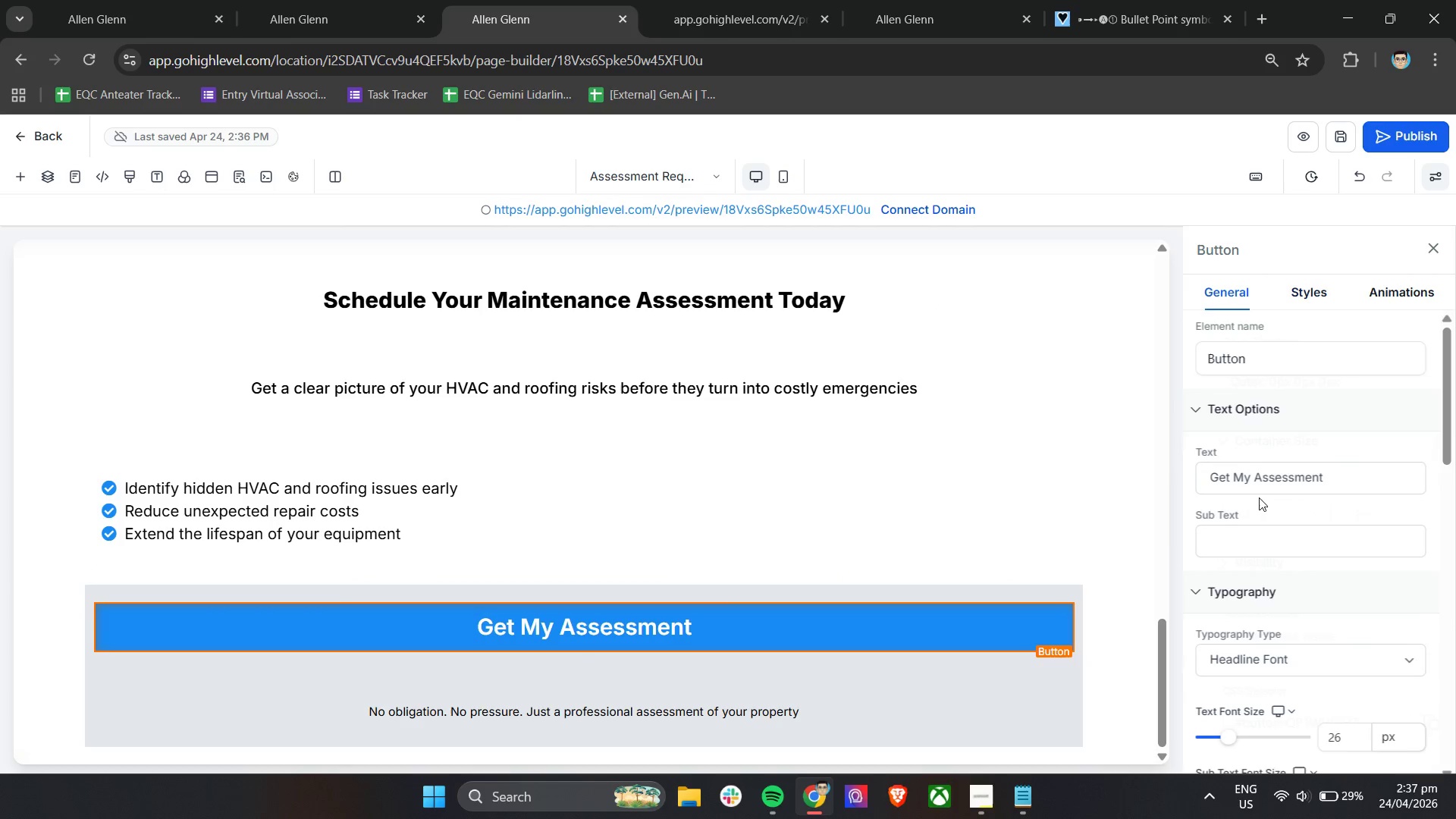 
scroll: coordinate [1272, 505], scroll_direction: down, amount: 8.0
 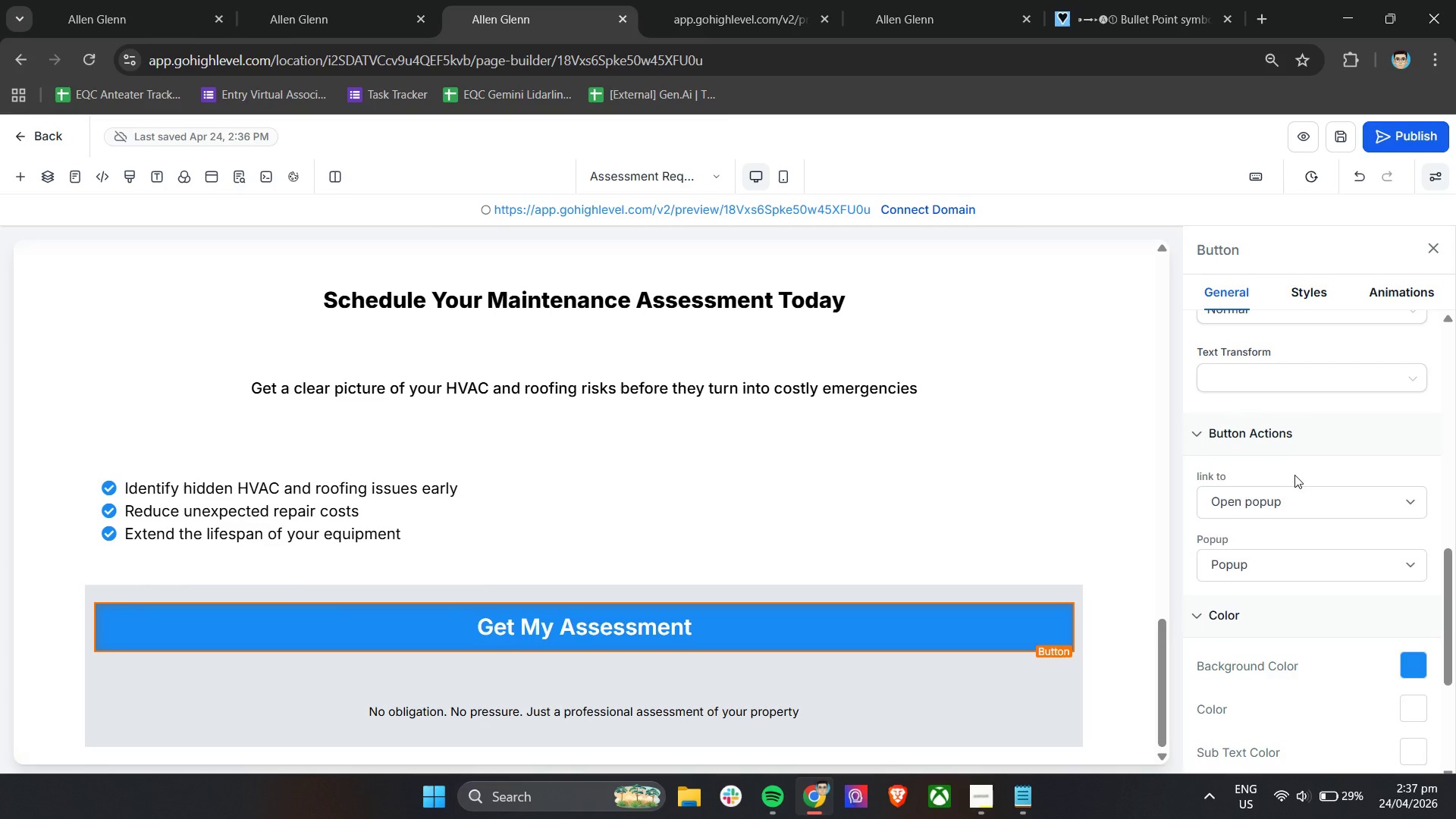 
left_click([1315, 446])
 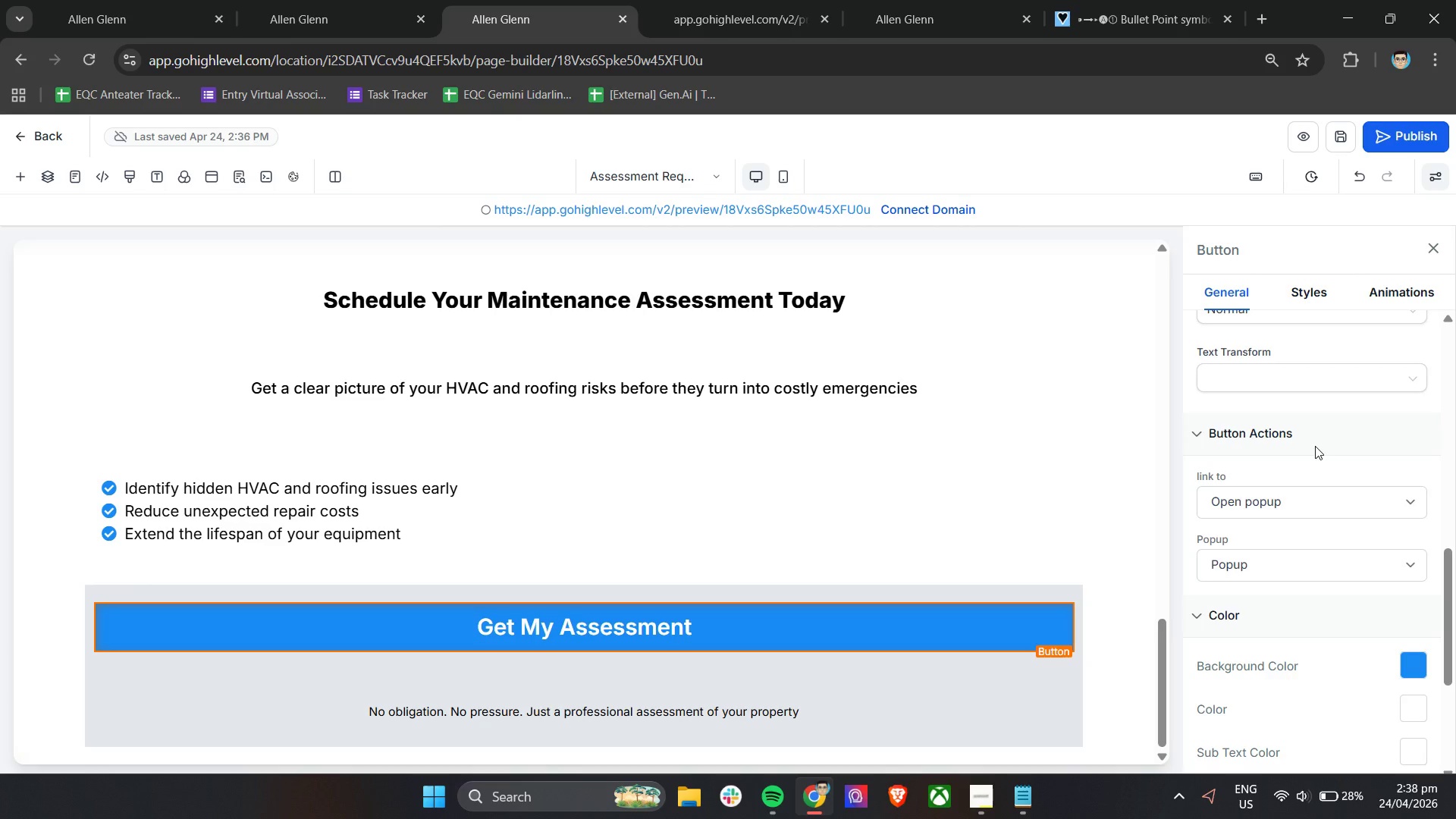 
wait(46.47)
 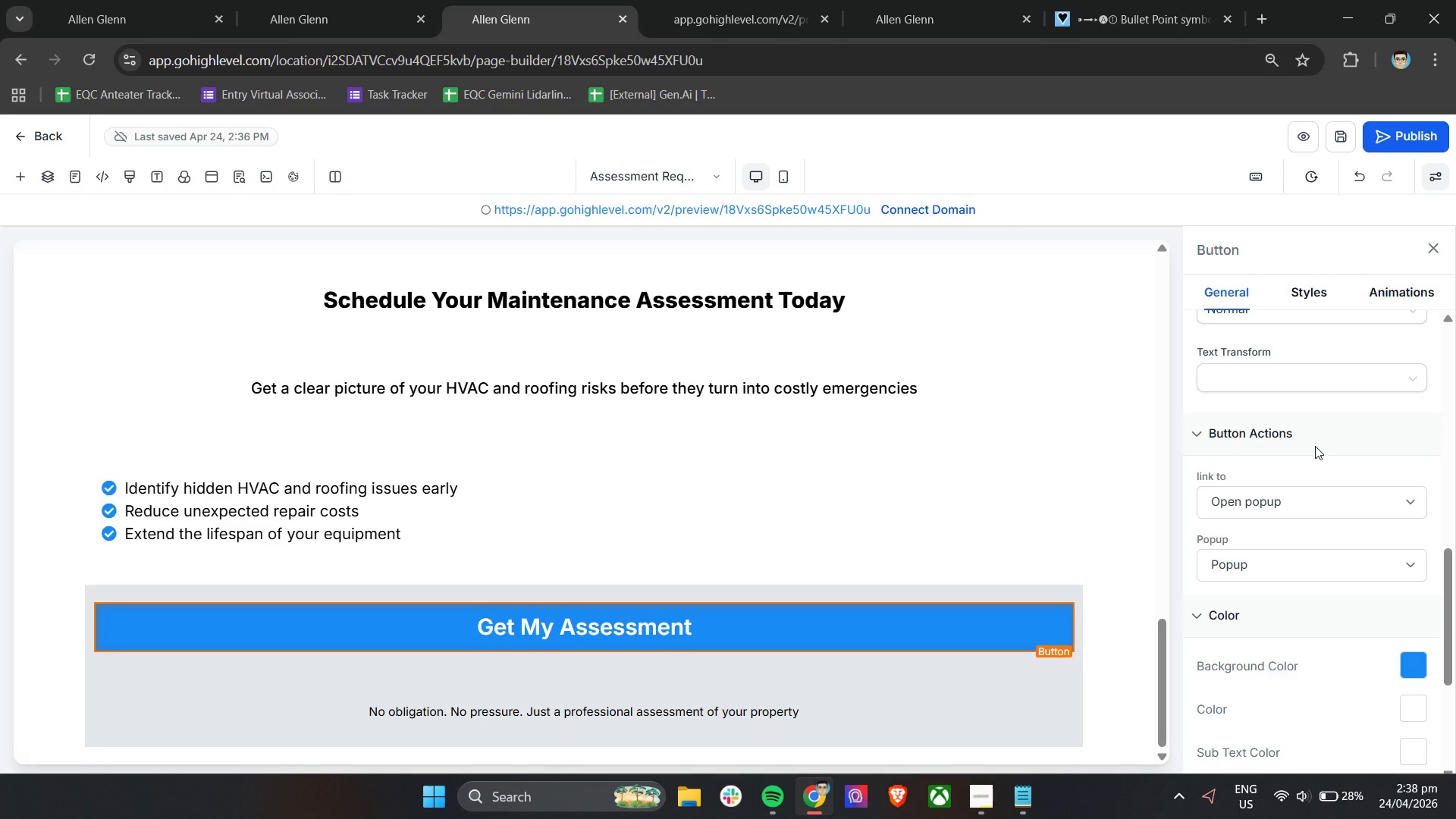 
left_click([1296, 510])
 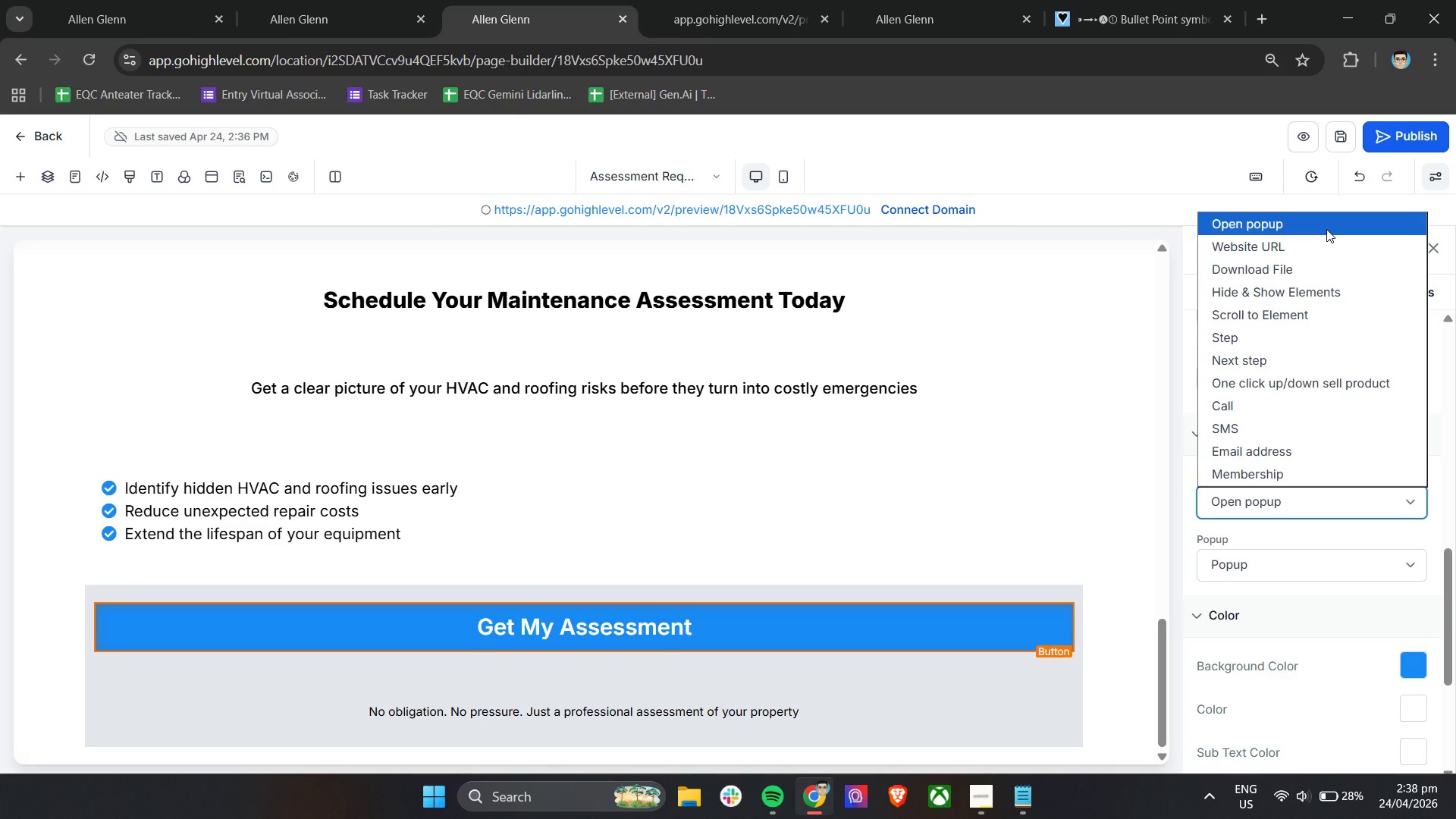 
wait(16.81)
 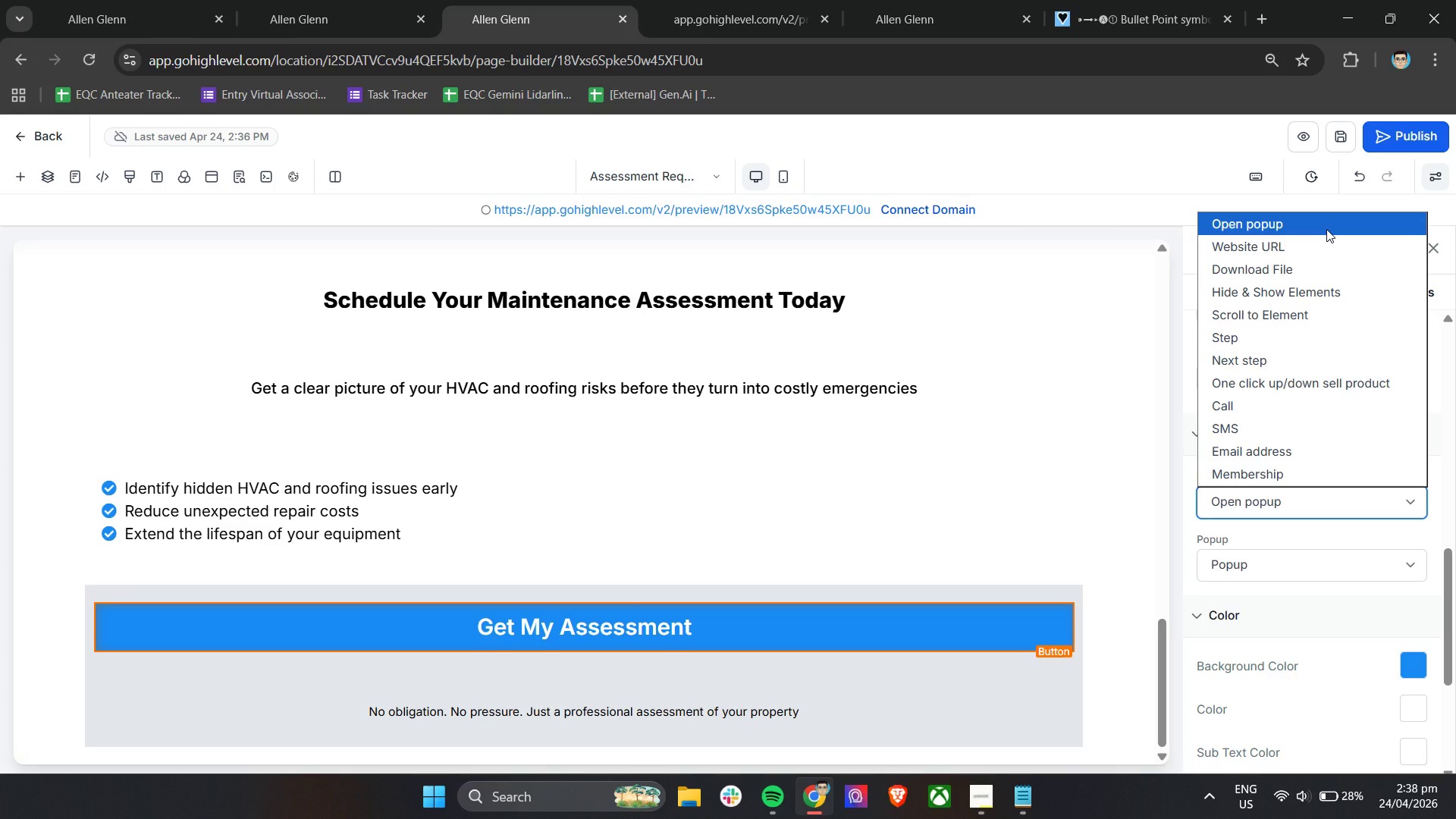 
double_click([1268, 566])
 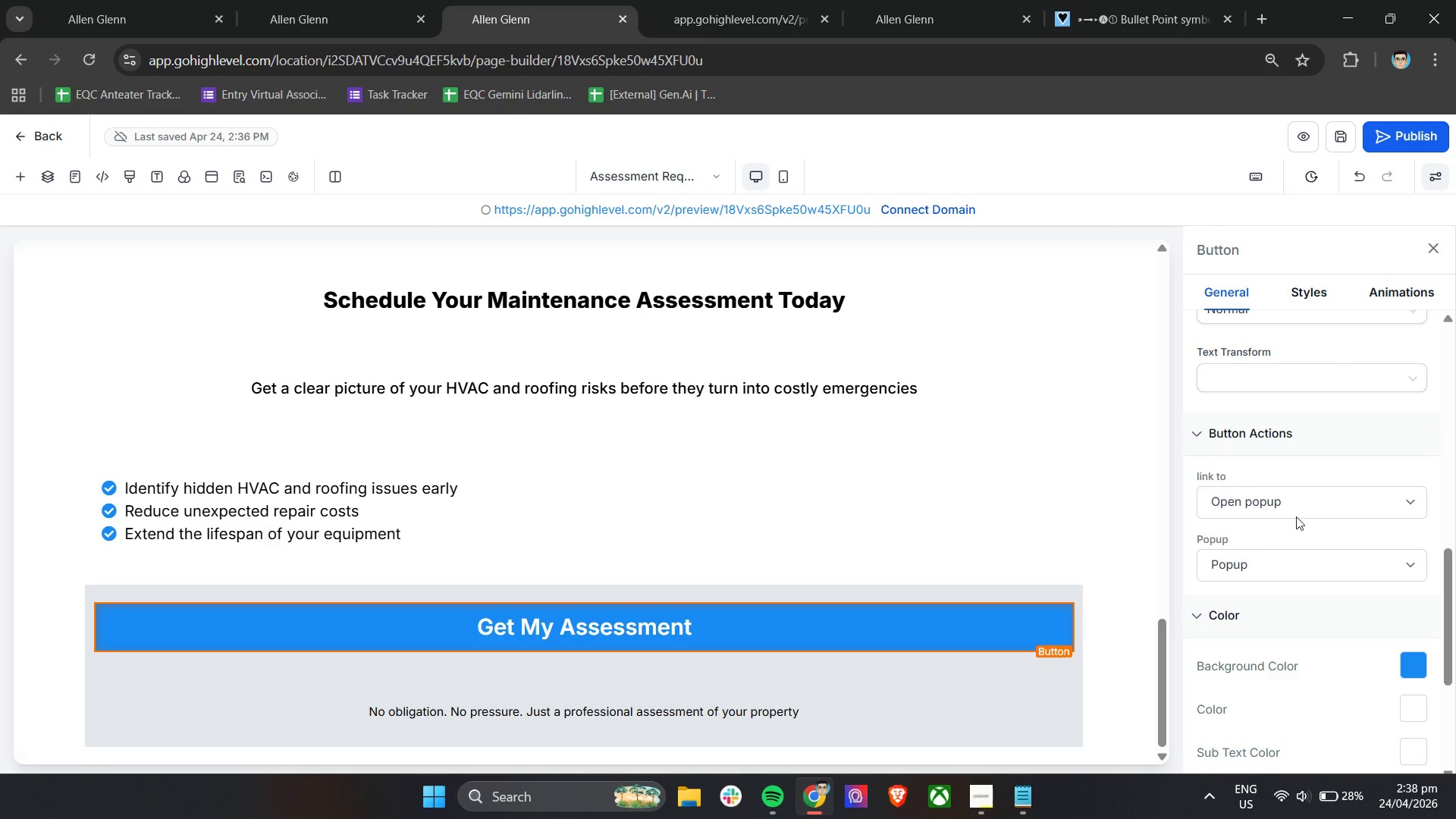 
left_click([1300, 504])
 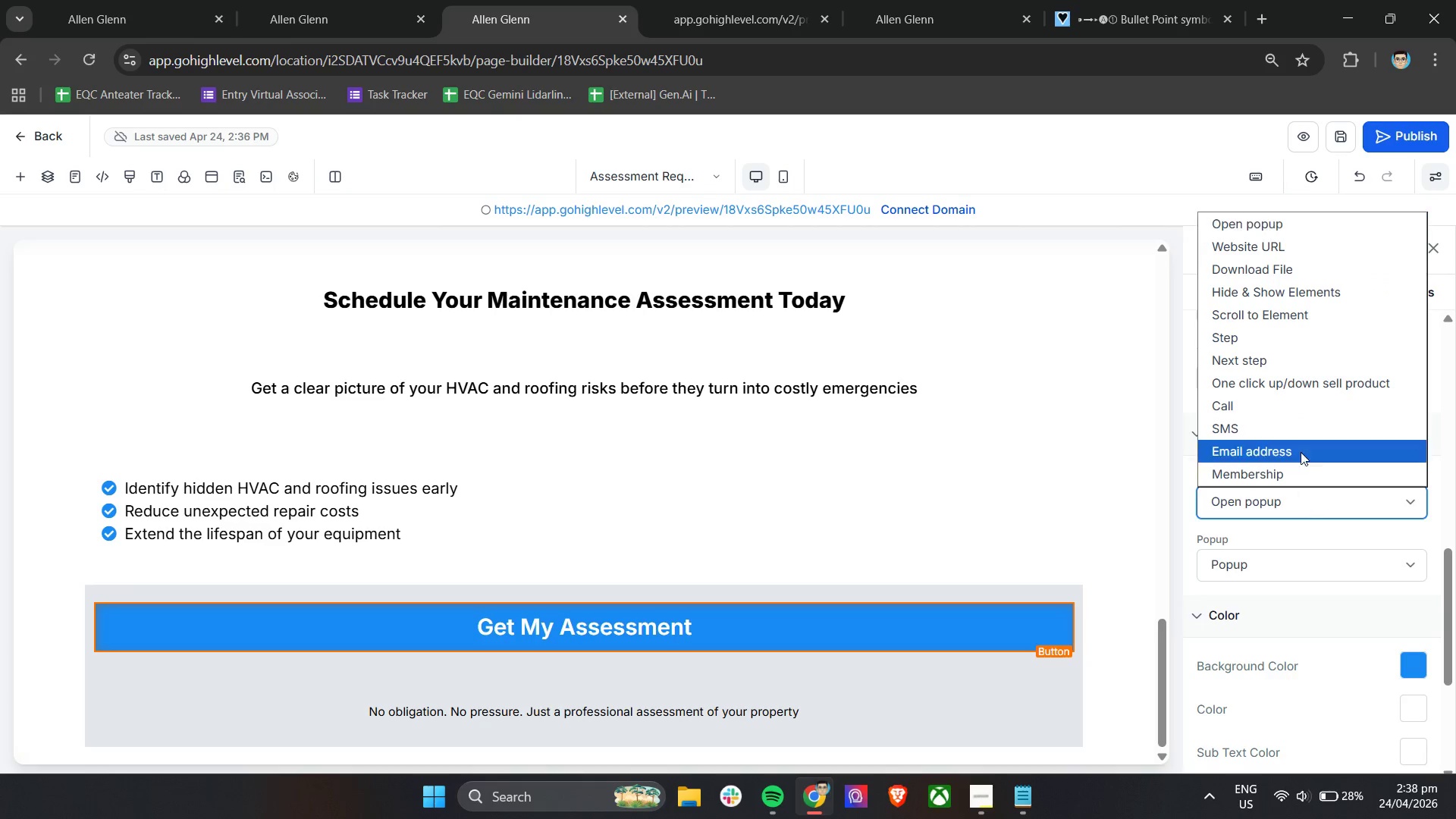 
scroll: coordinate [1301, 444], scroll_direction: down, amount: 4.0
 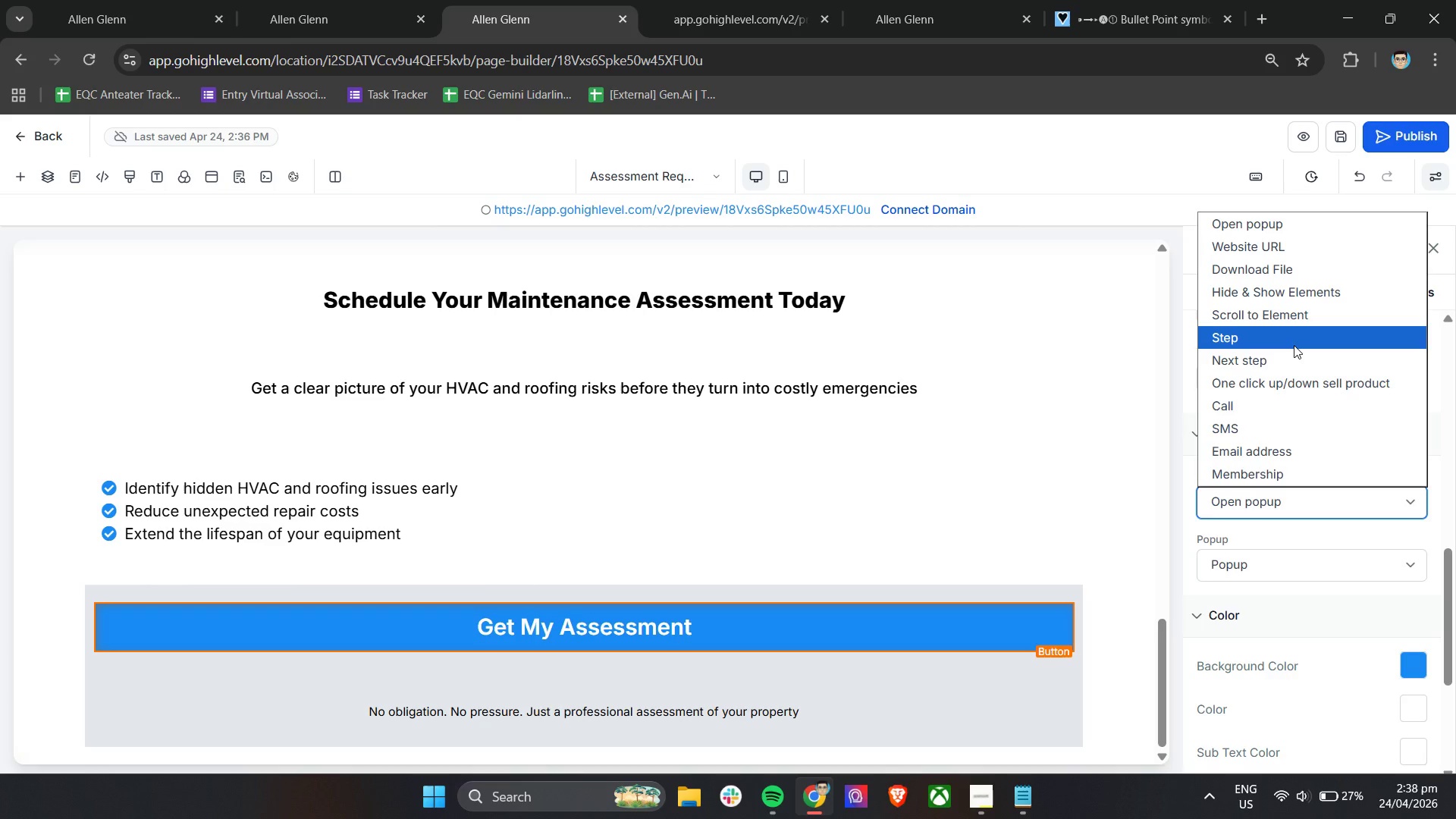 
wait(18.2)
 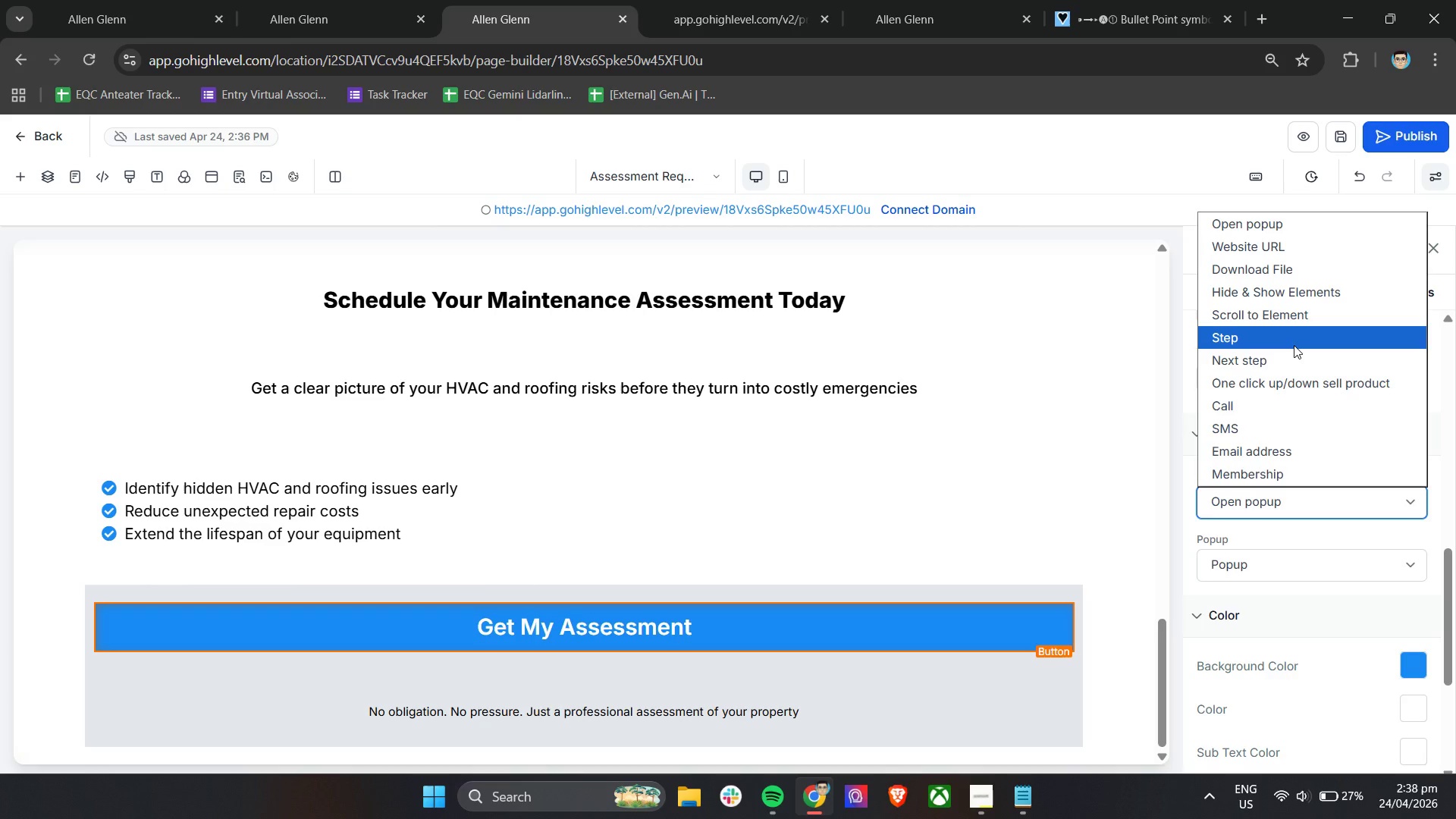 
scroll: coordinate [1294, 426], scroll_direction: up, amount: 3.0
 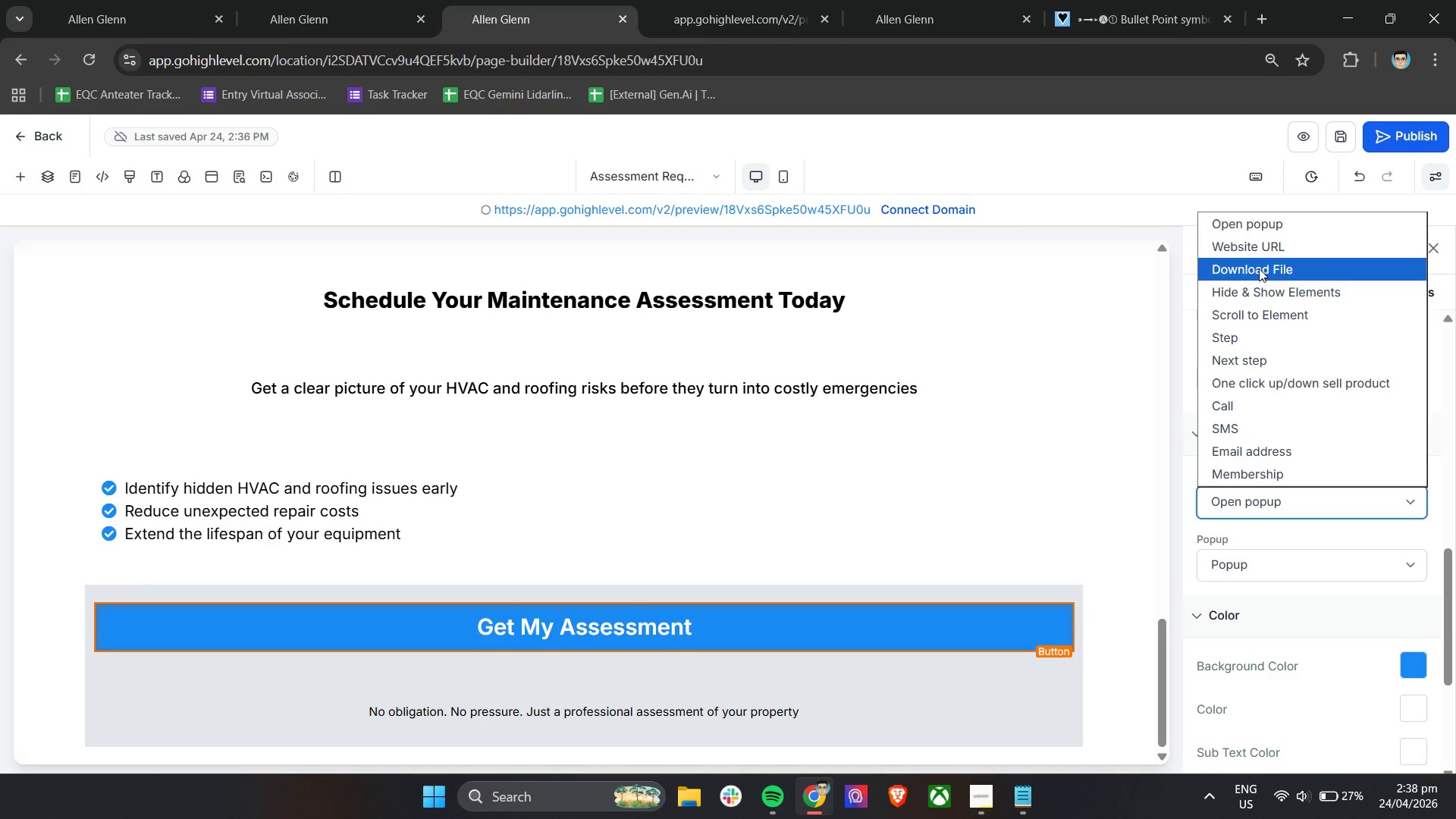 
left_click([1266, 232])
 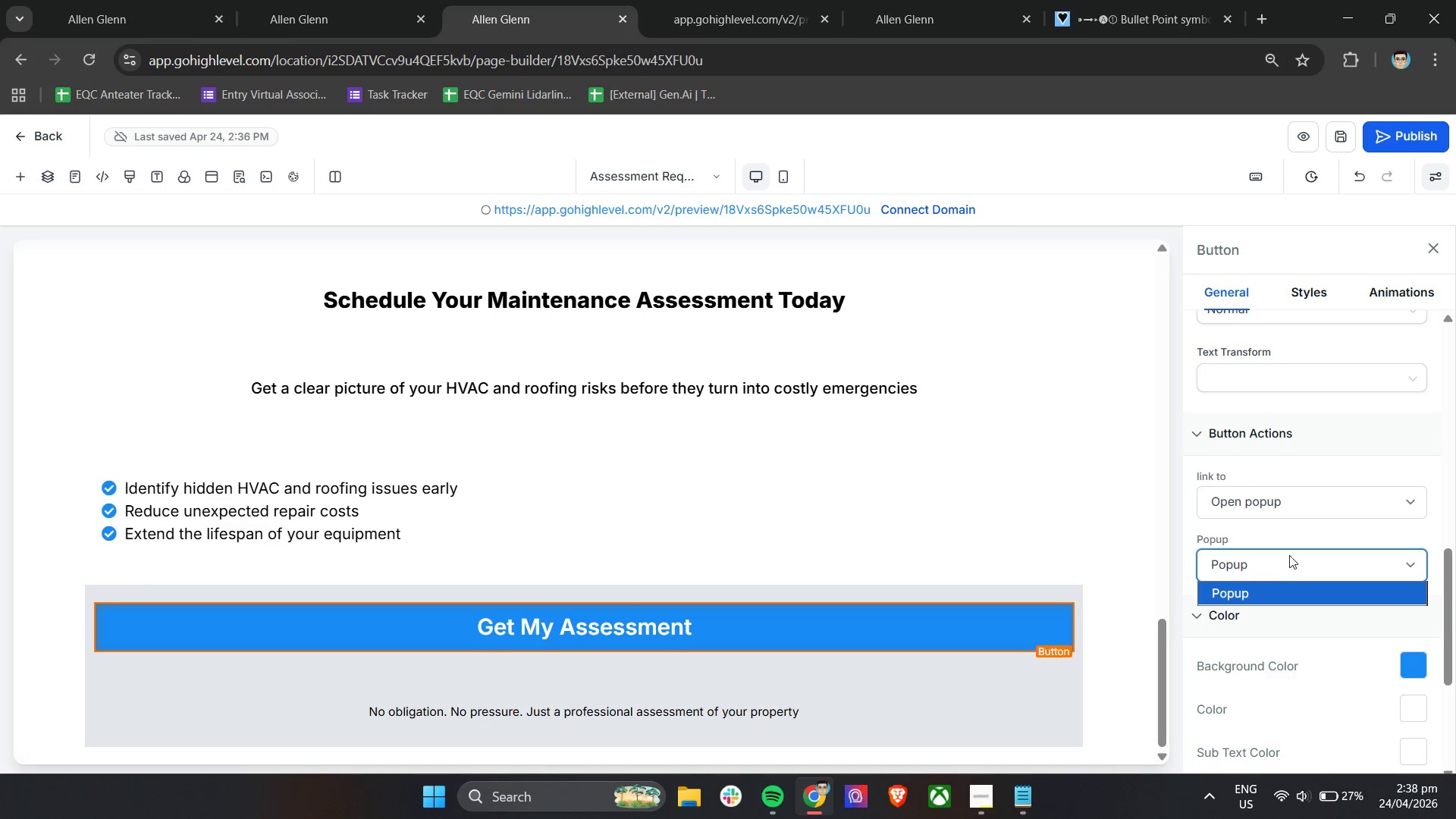 
left_click([1245, 597])
 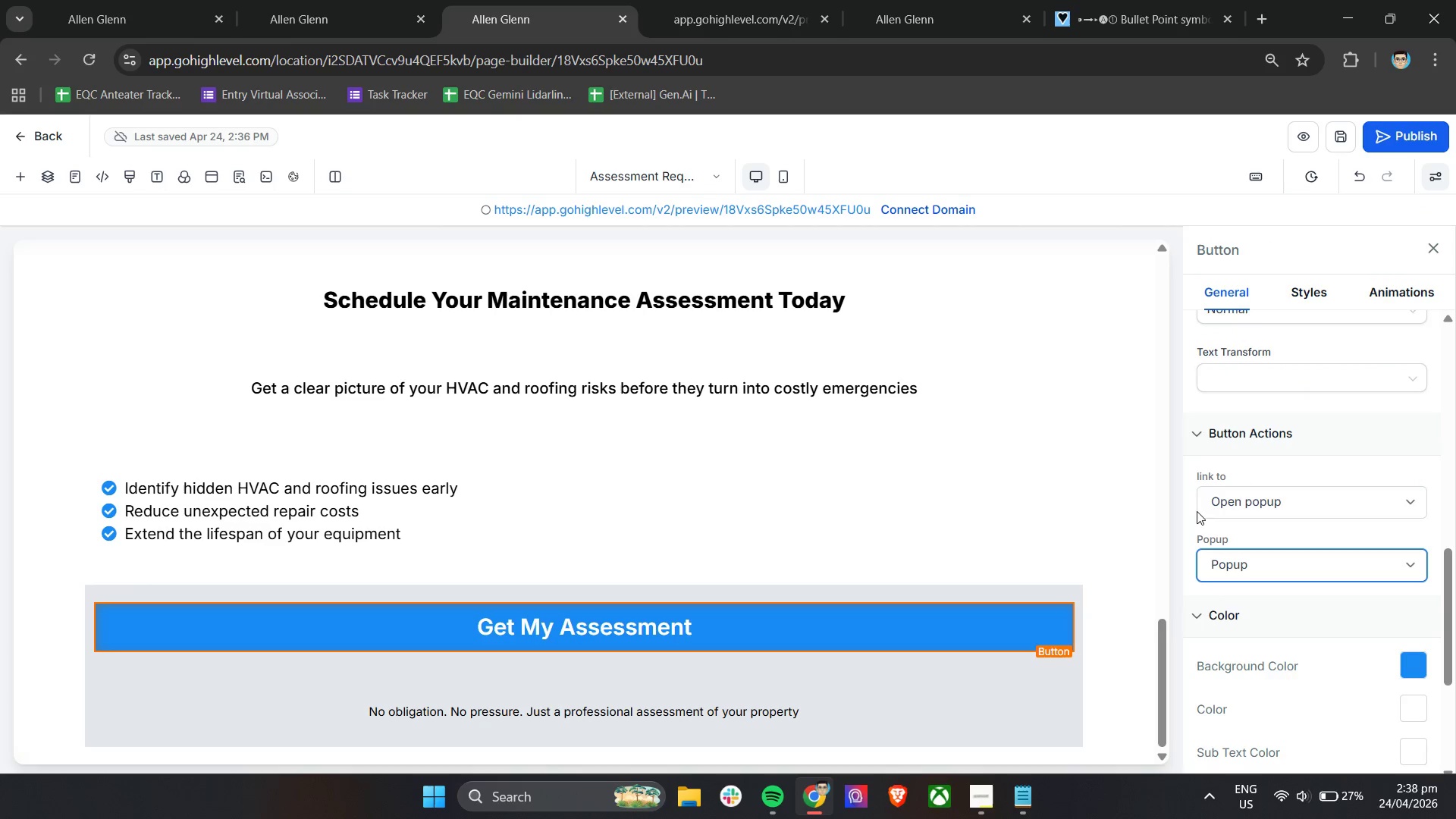 
left_click([1197, 474])
 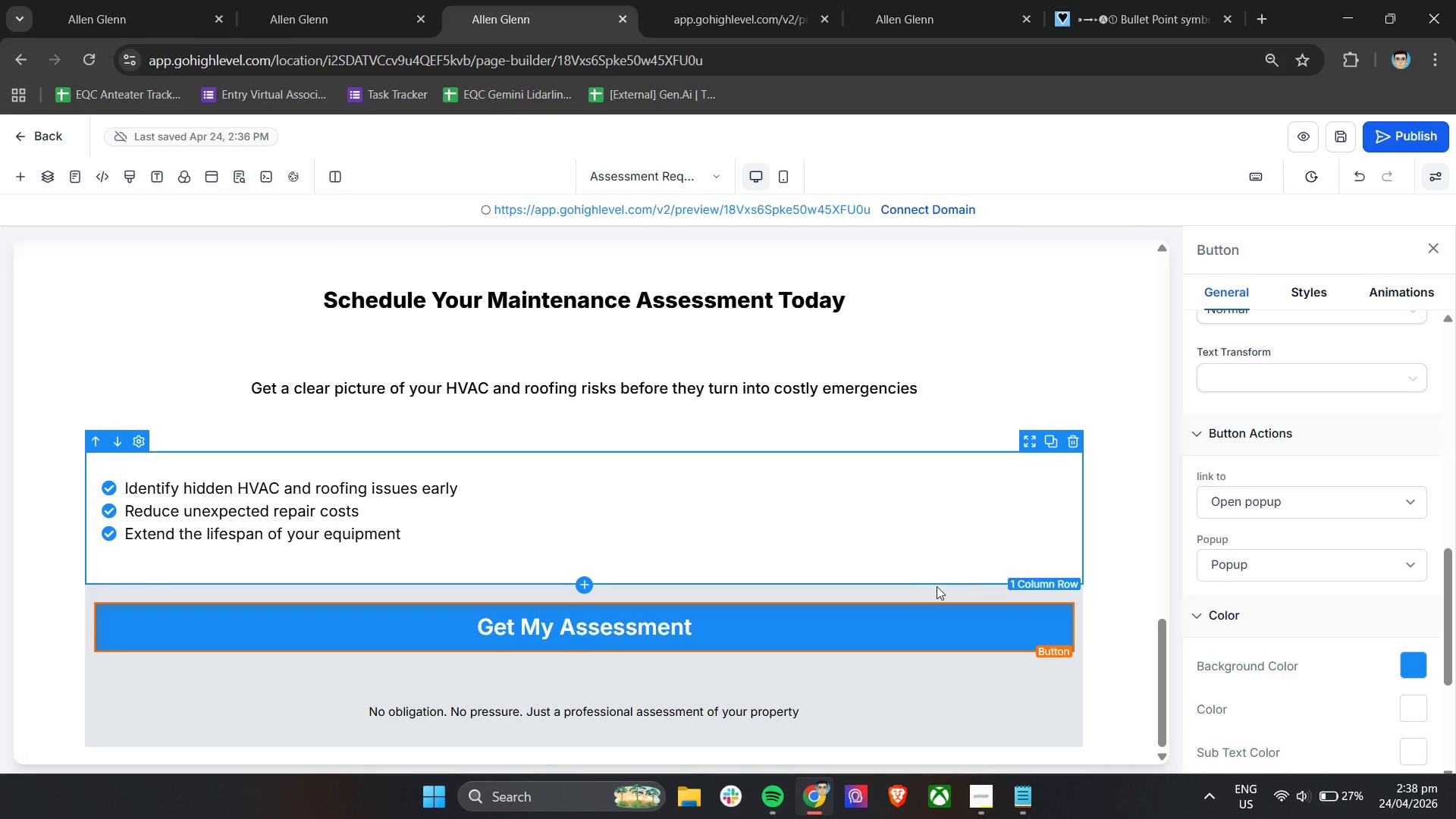 
left_click([894, 629])
 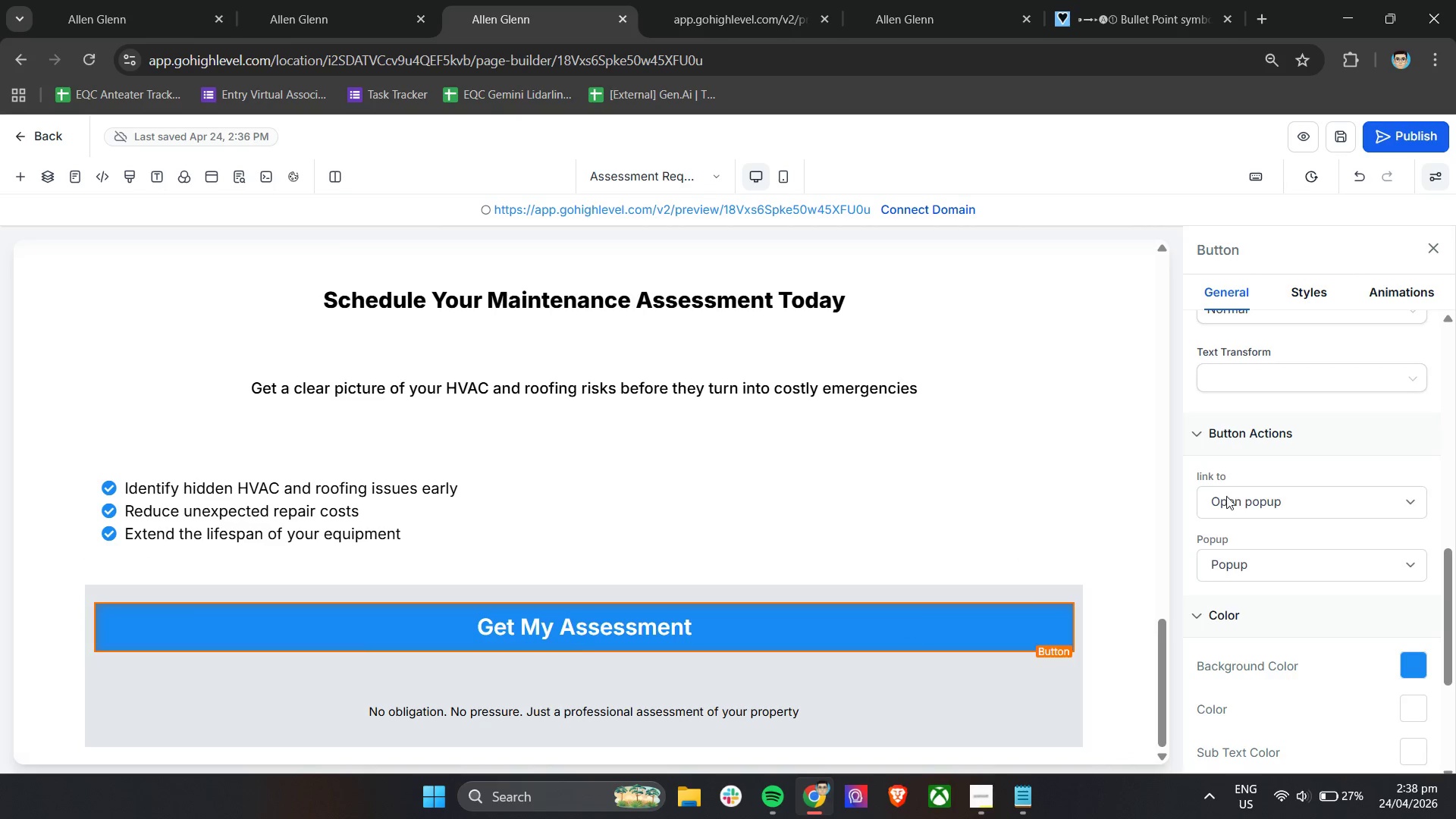 
scroll: coordinate [1337, 494], scroll_direction: up, amount: 8.0
 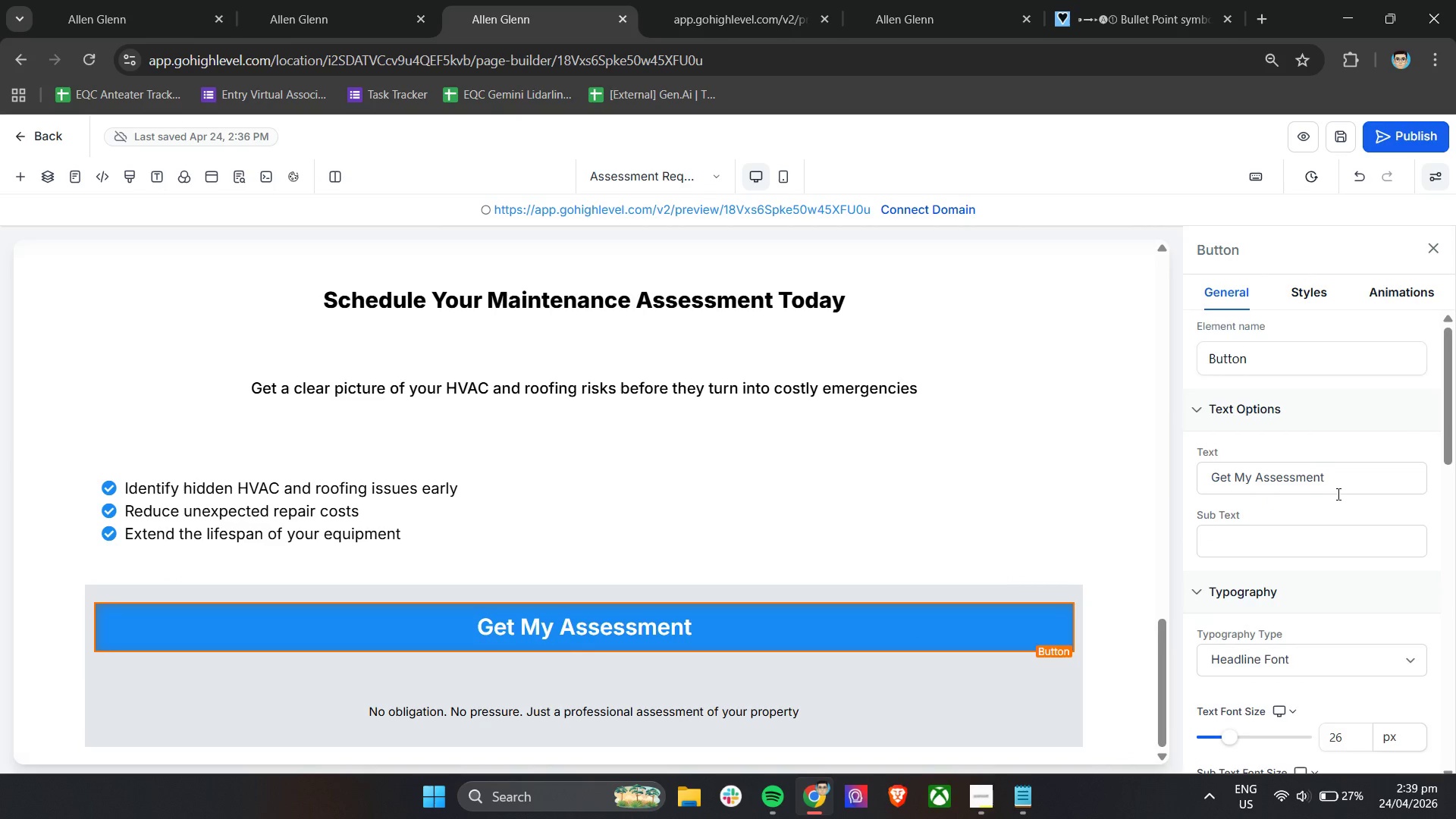 
scroll: coordinate [1337, 494], scroll_direction: down, amount: 11.0
 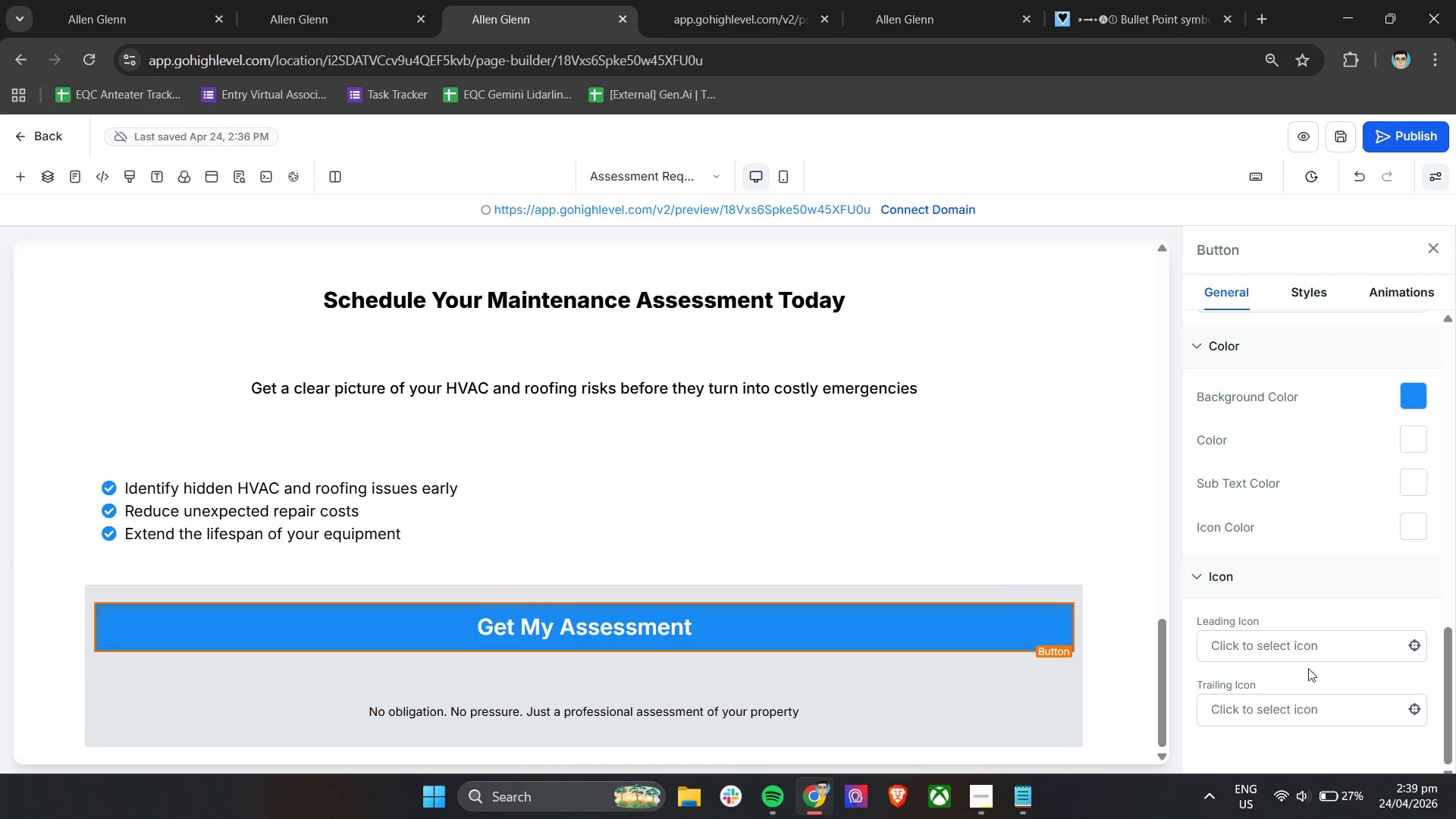 
left_click([1291, 711])
 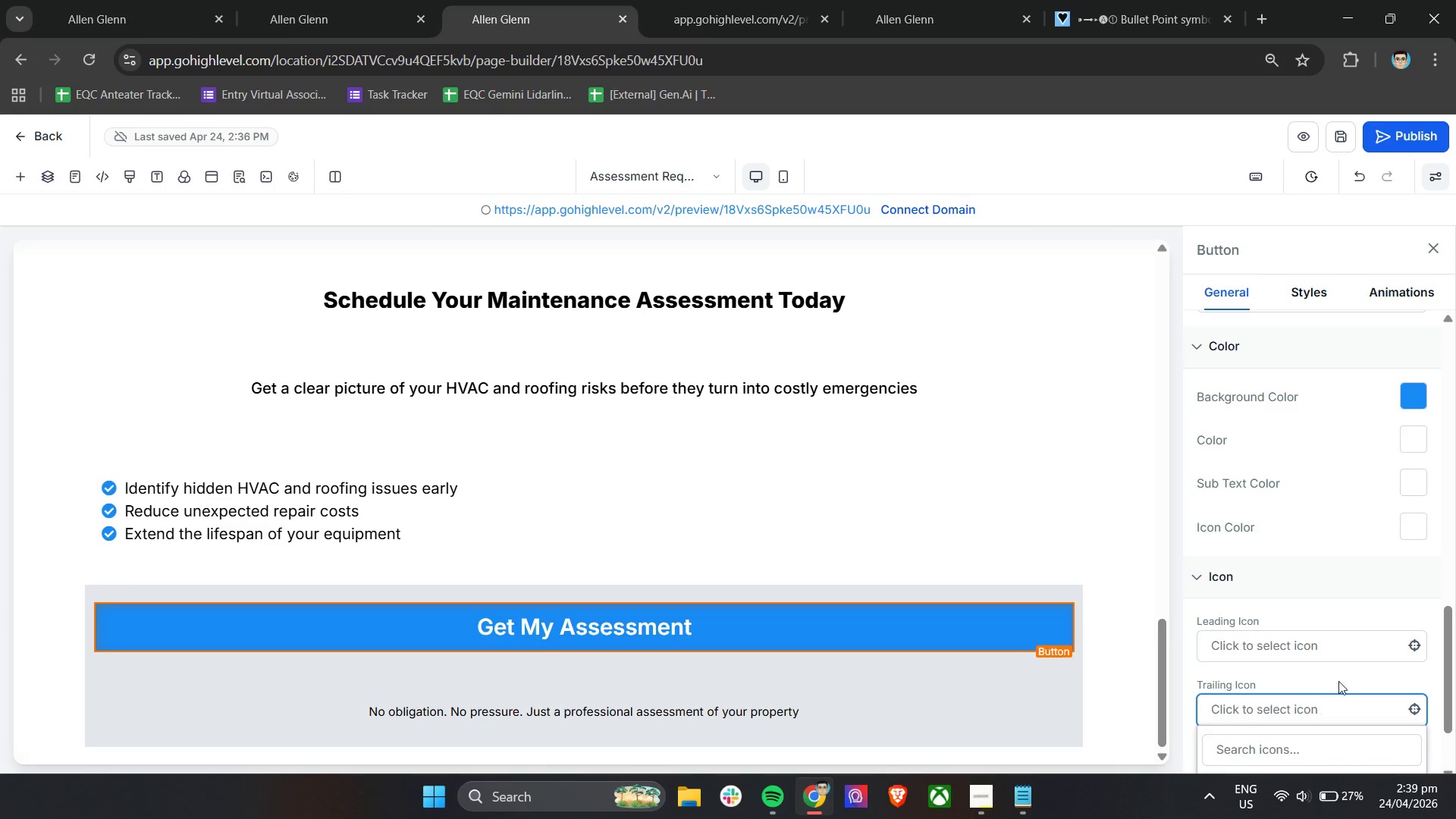 
scroll: coordinate [1364, 659], scroll_direction: down, amount: 4.0
 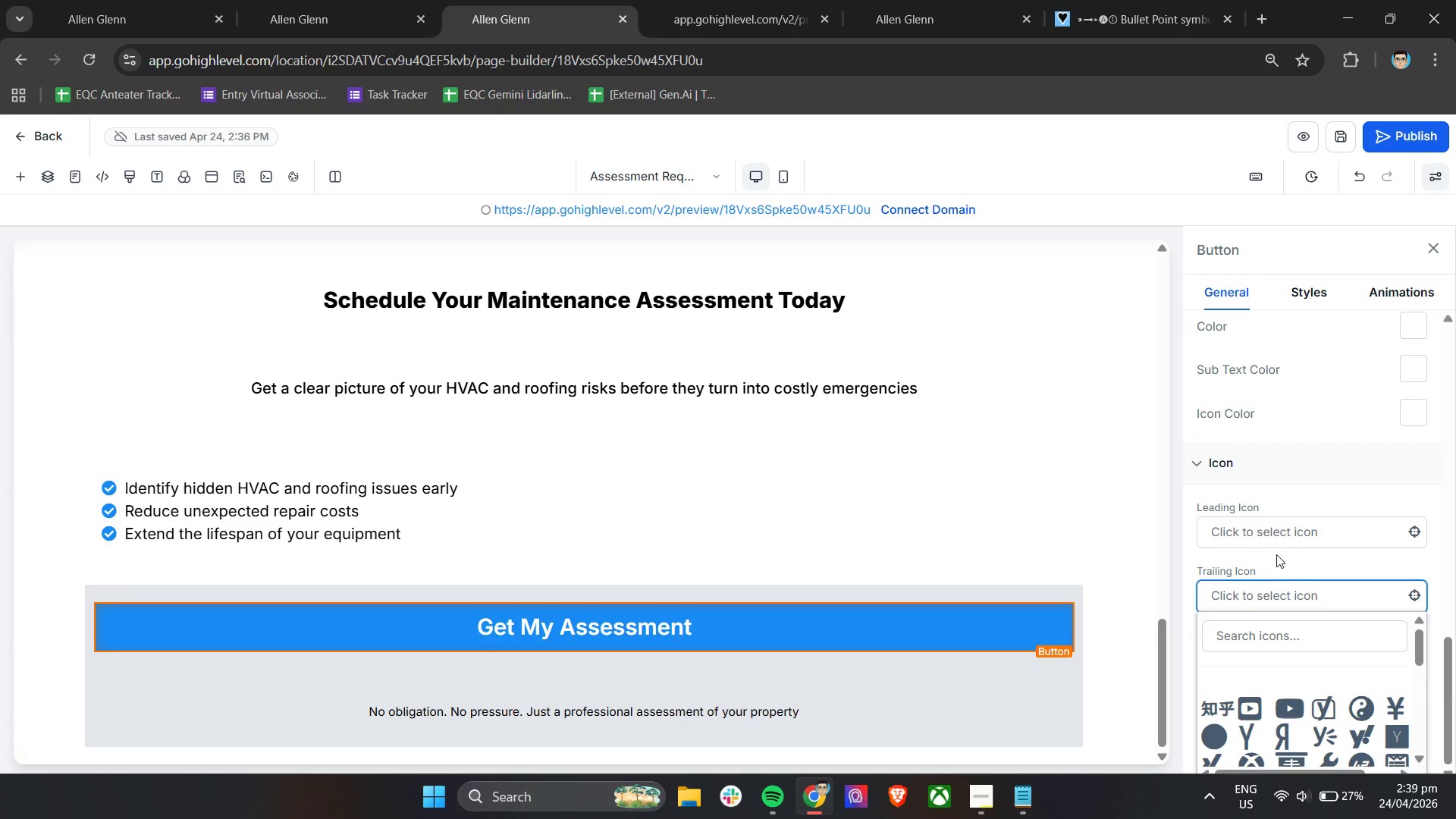 
left_click([1276, 538])
 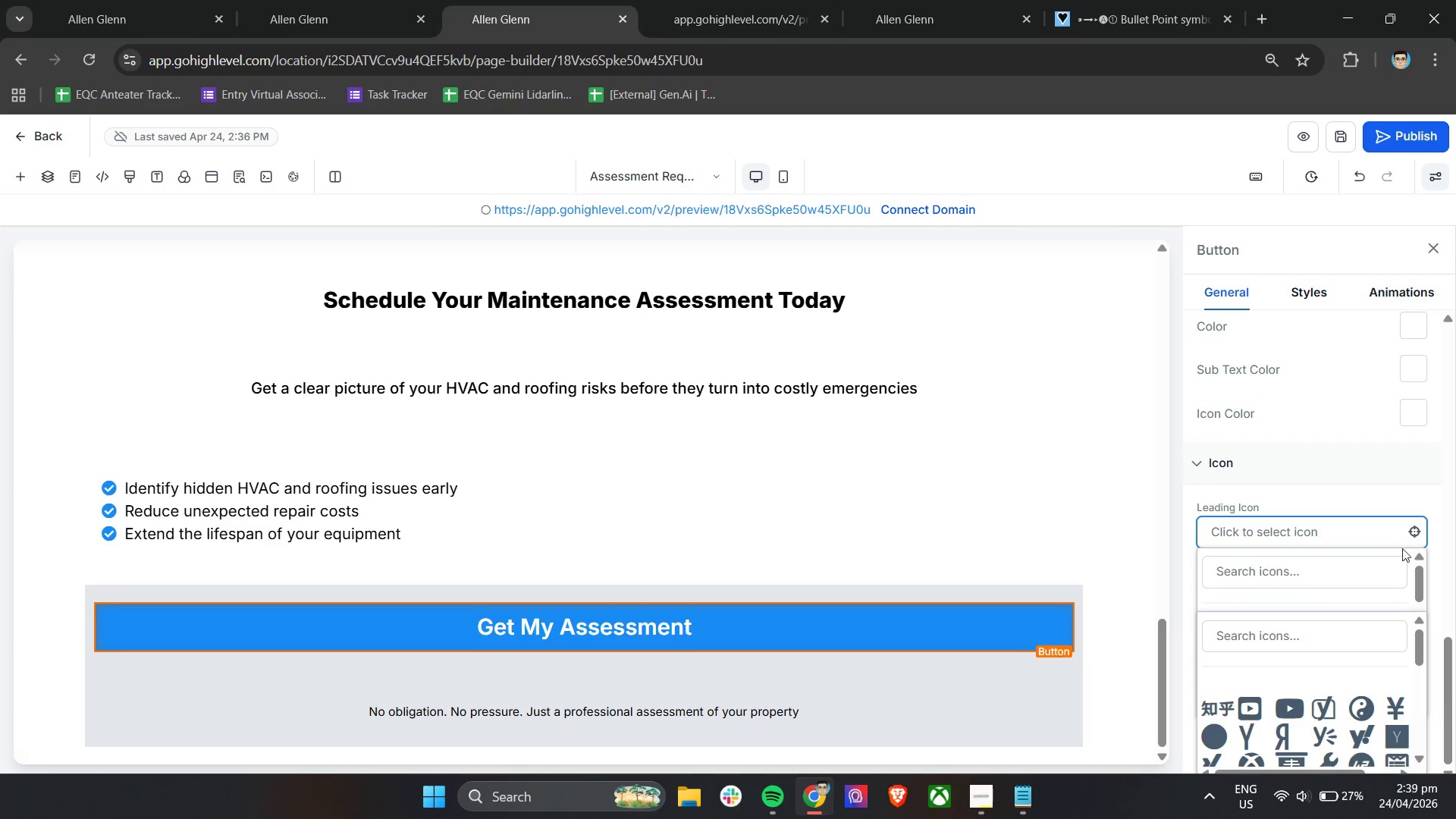 
left_click([1366, 502])
 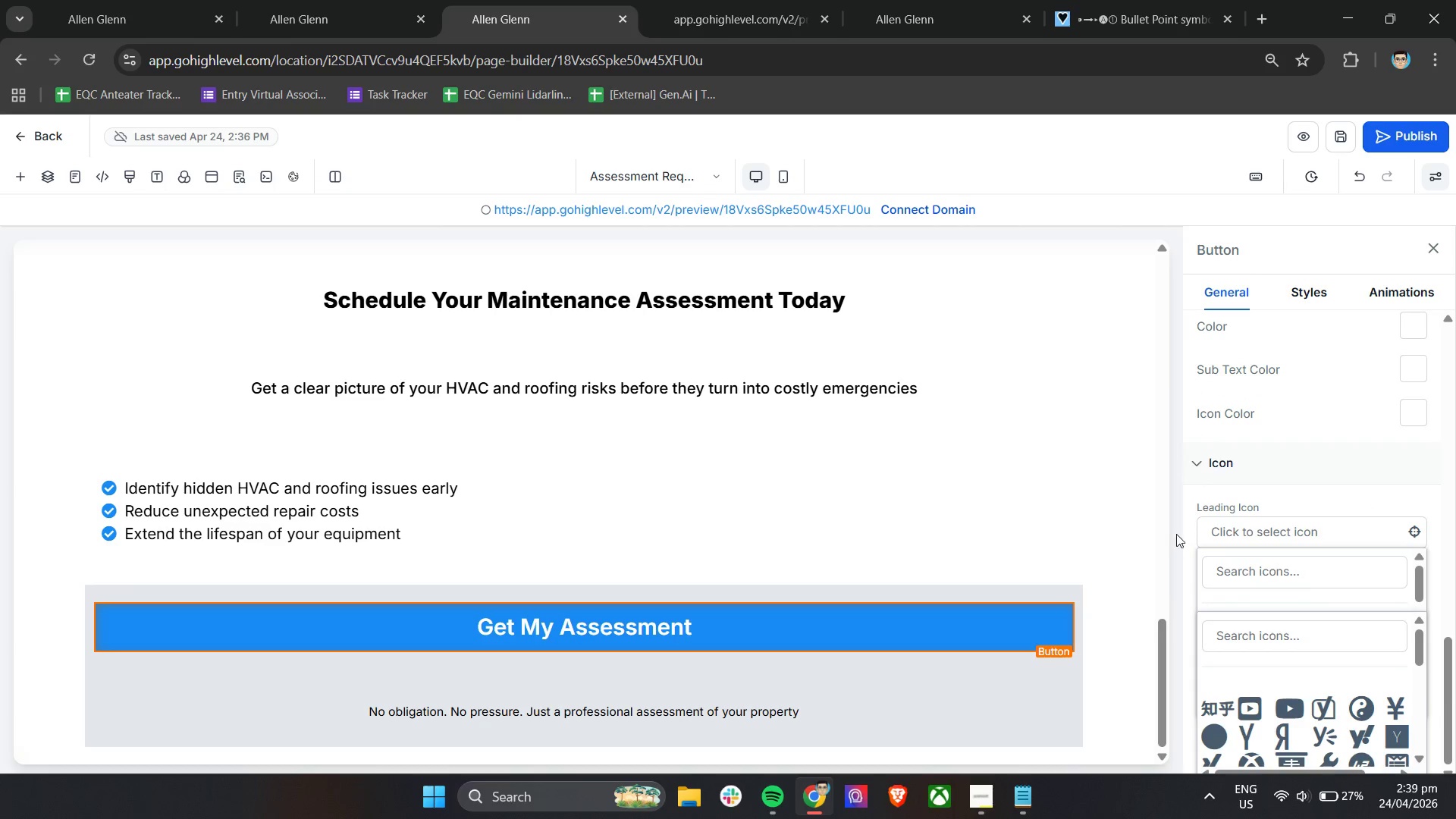 
left_click([1191, 501])
 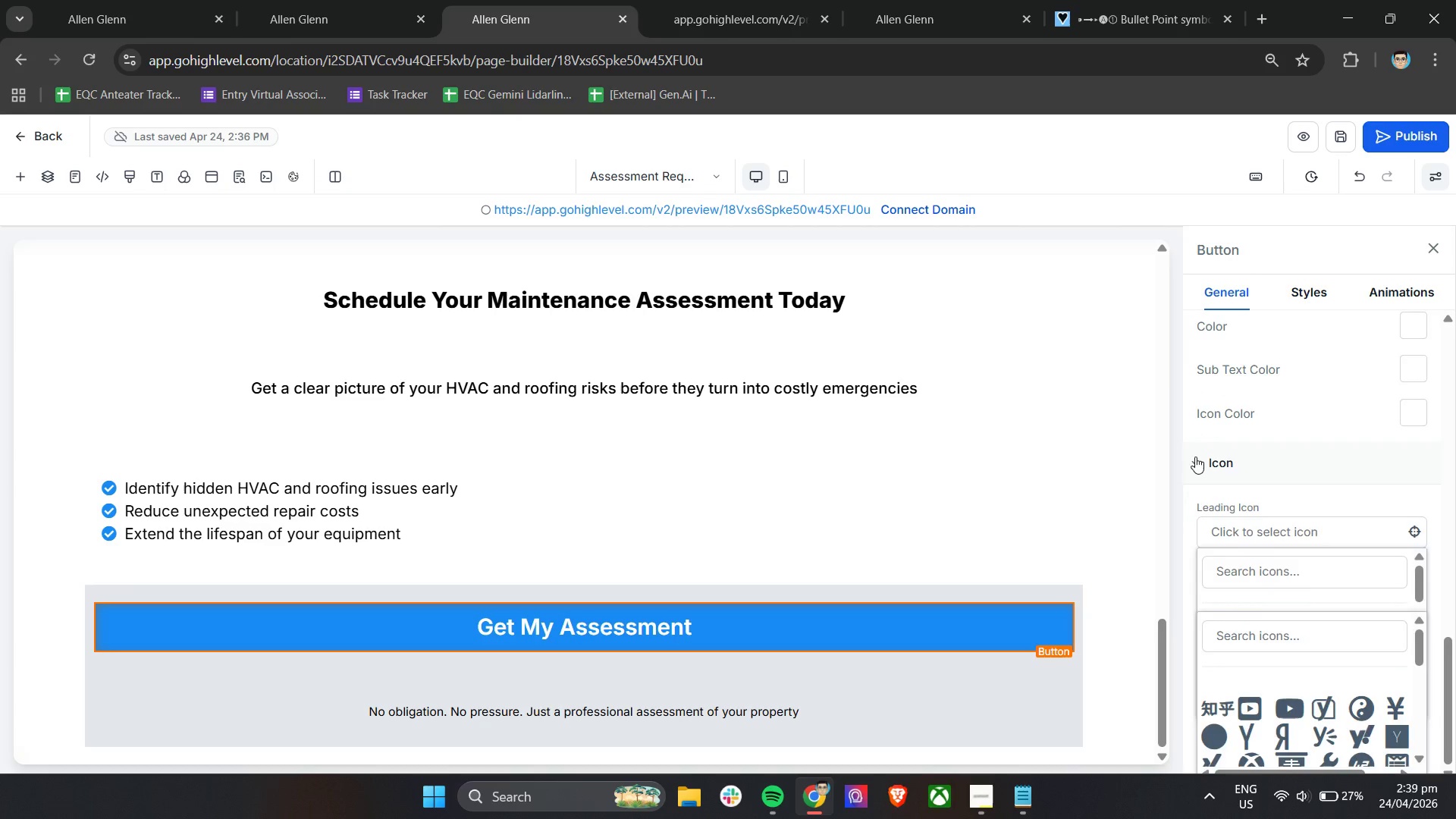 
left_click([1195, 457])
 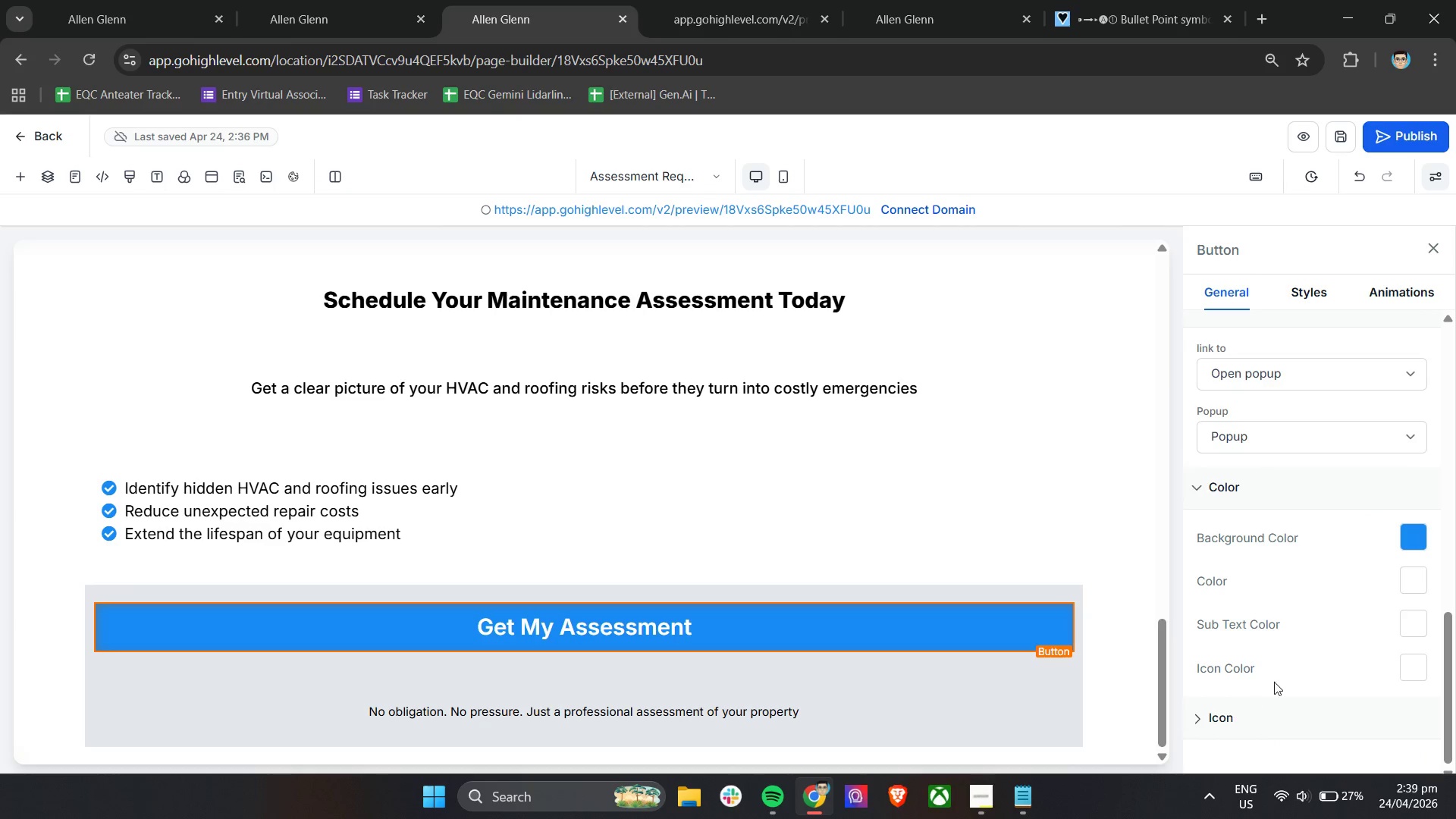 
scroll: coordinate [1276, 680], scroll_direction: up, amount: 2.0
 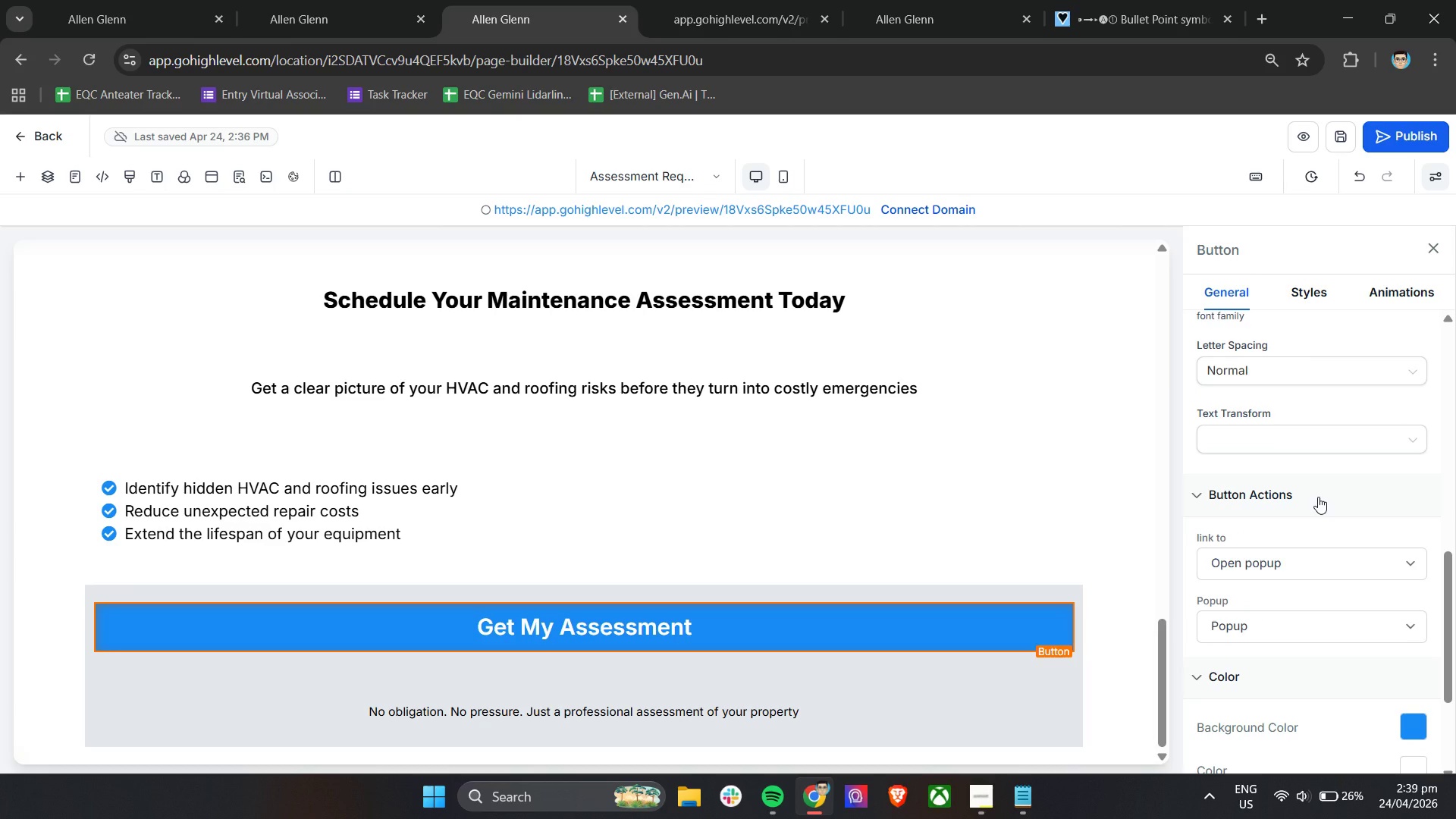 
wait(32.17)
 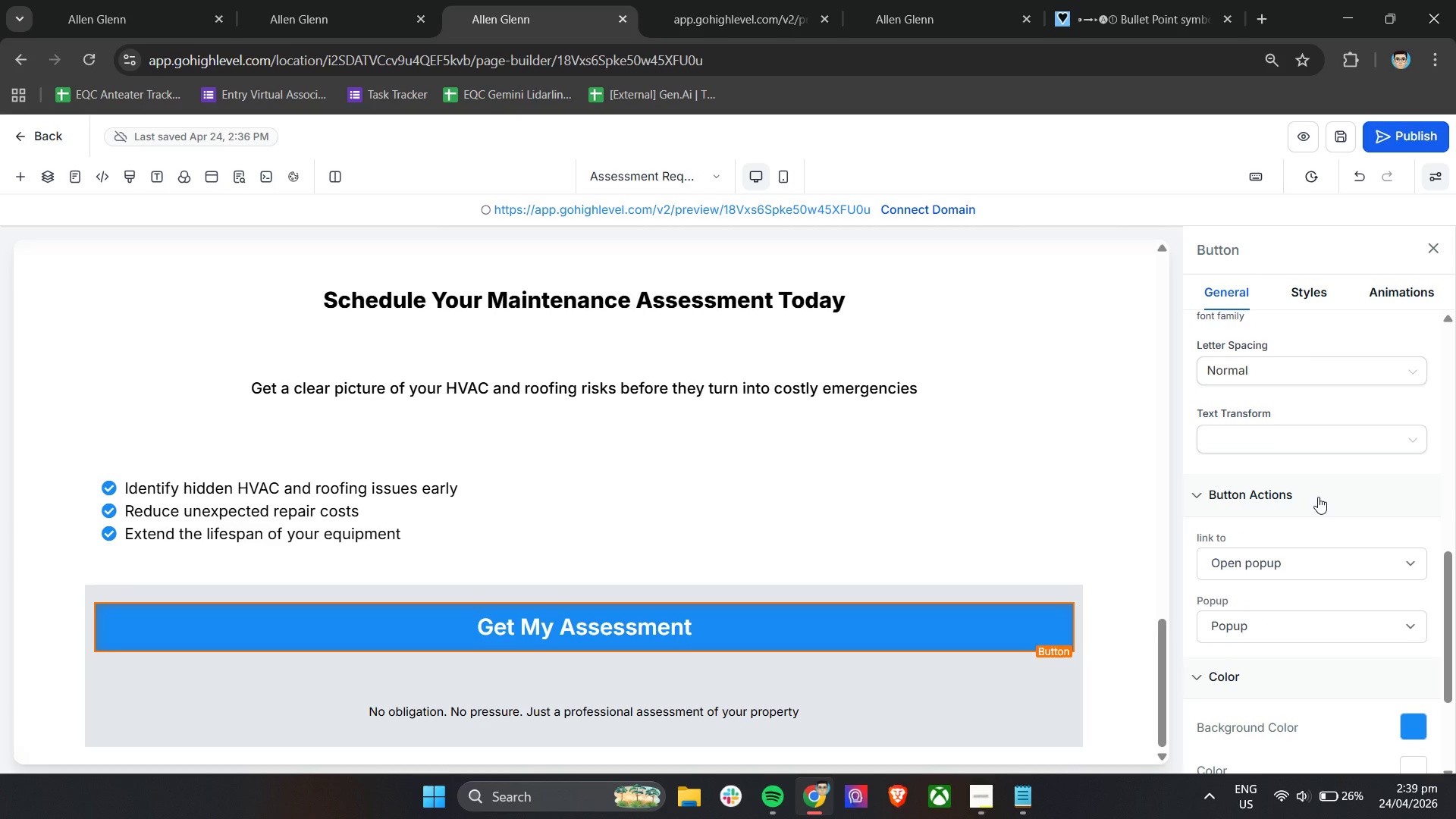 
scroll: coordinate [1206, 648], scroll_direction: down, amount: 7.0
 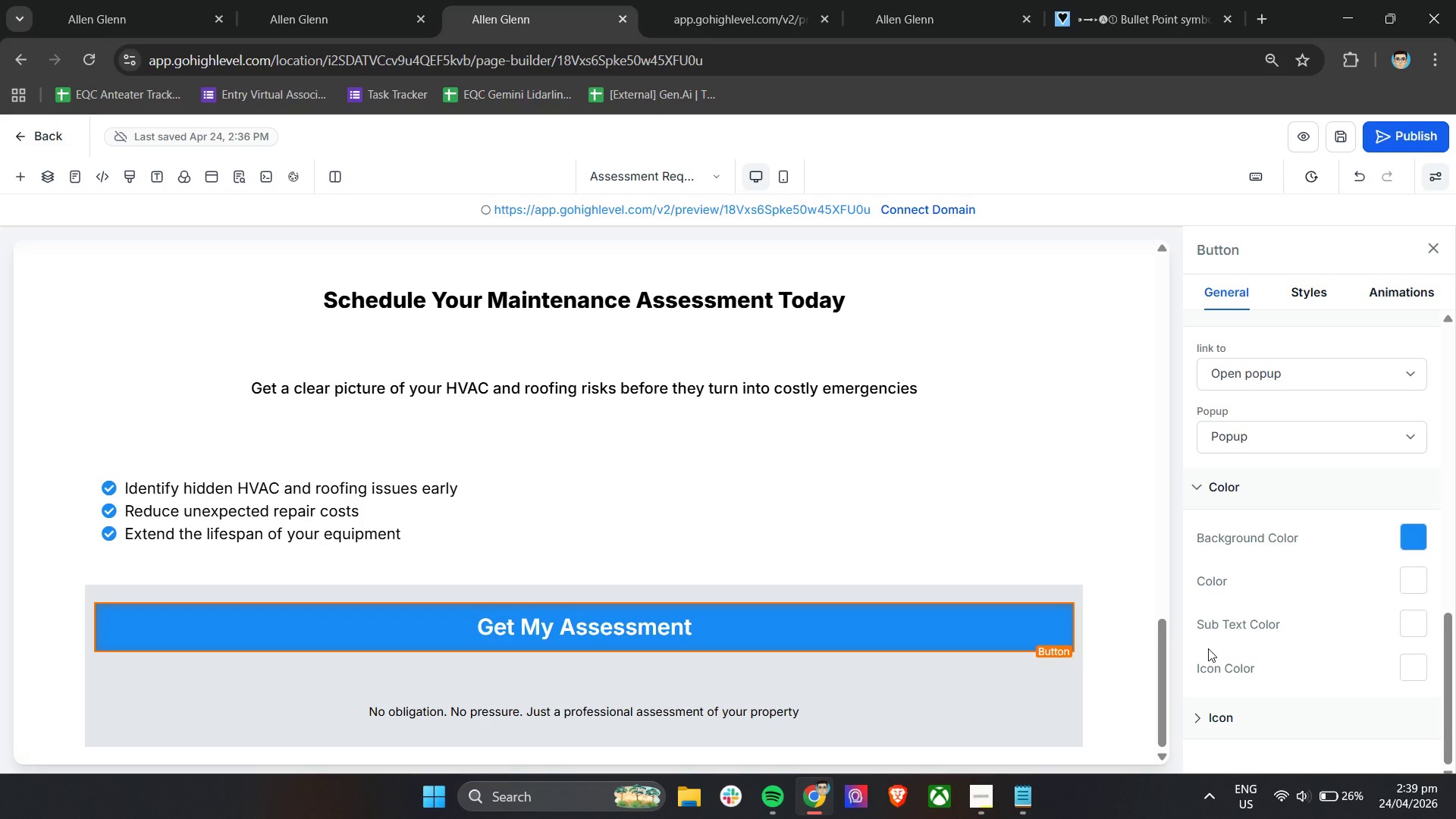 
wait(10.7)
 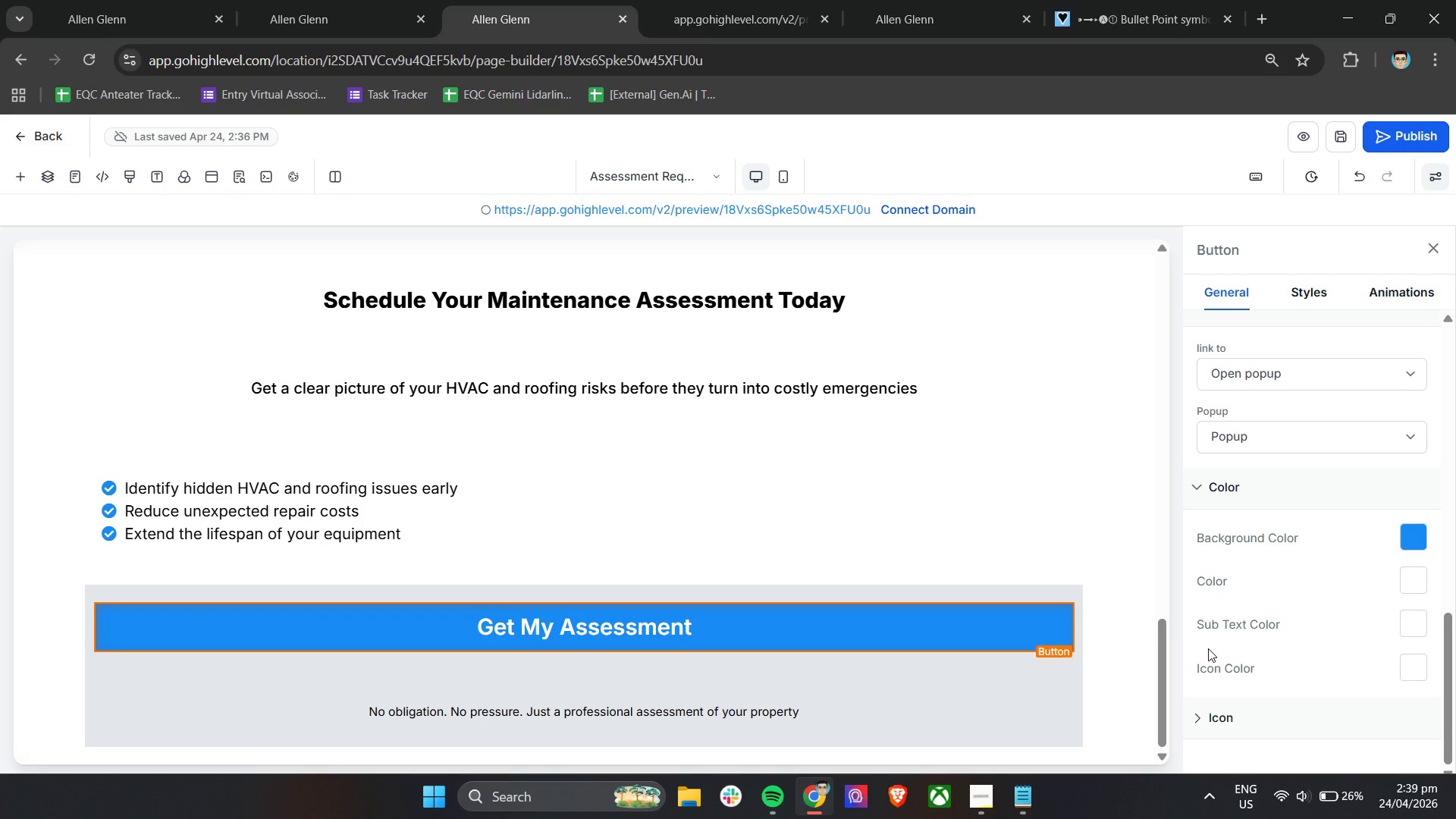 
scroll: coordinate [938, 507], scroll_direction: up, amount: 14.0
 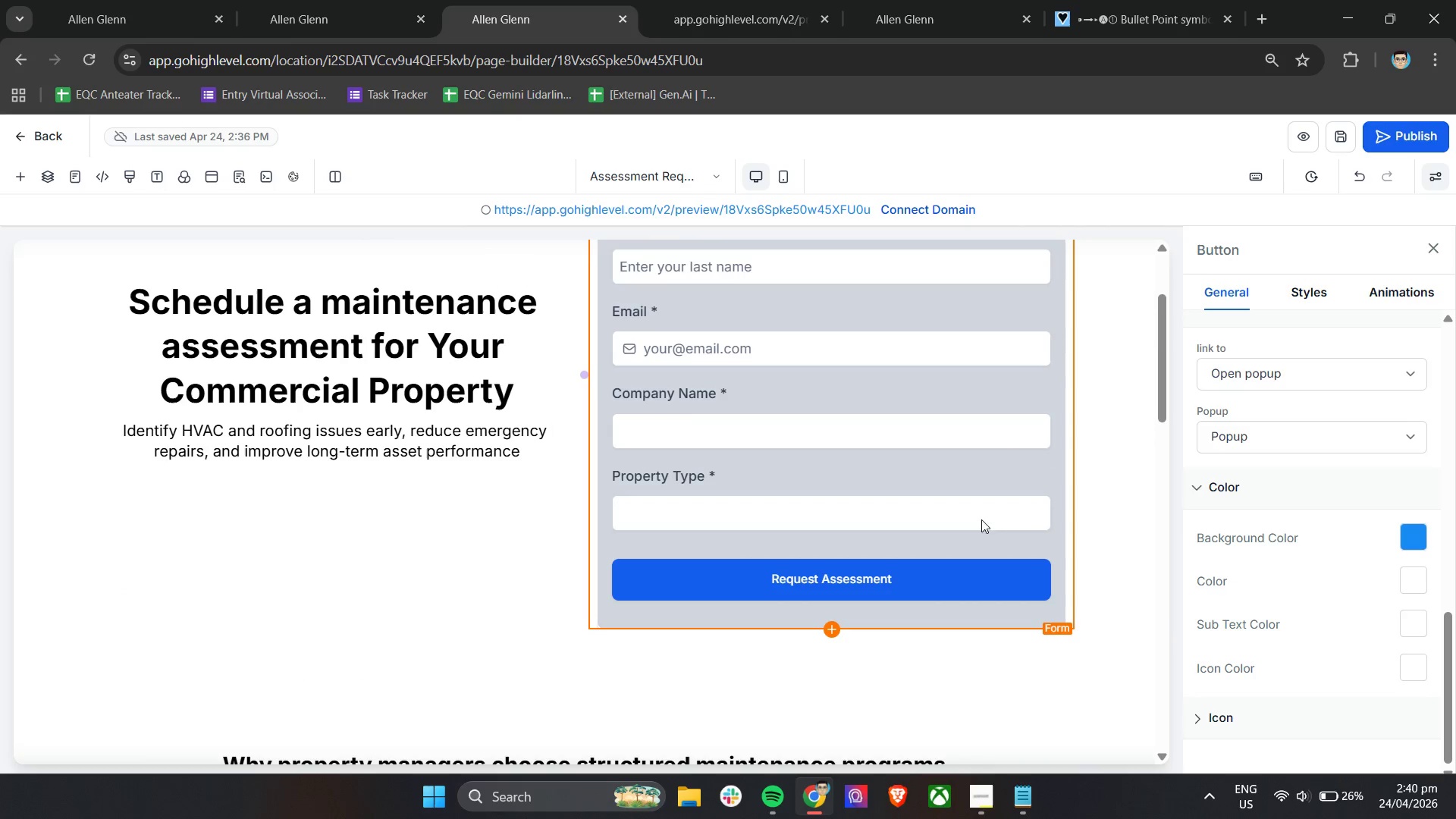 
left_click([980, 530])
 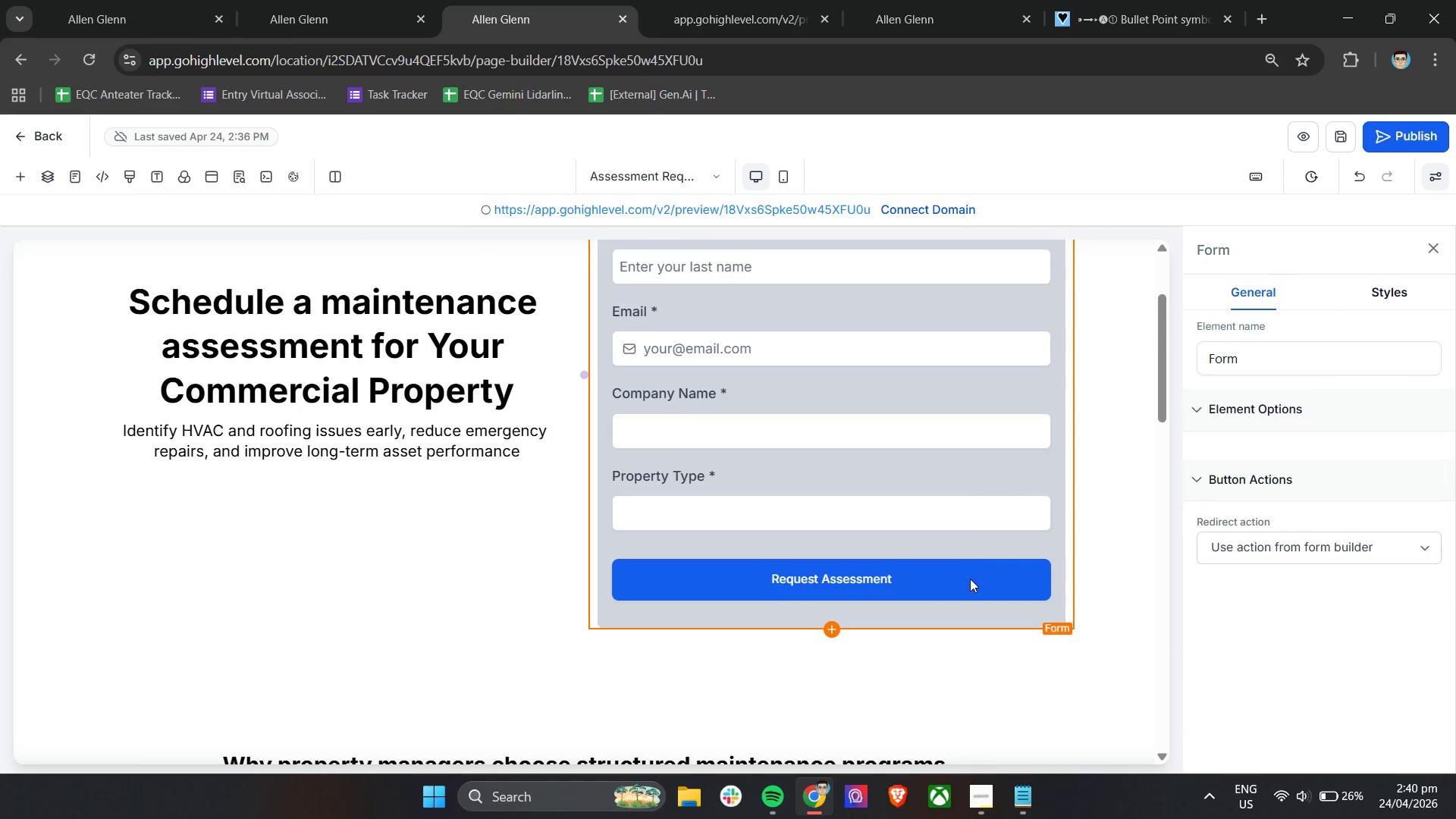 
left_click([970, 582])
 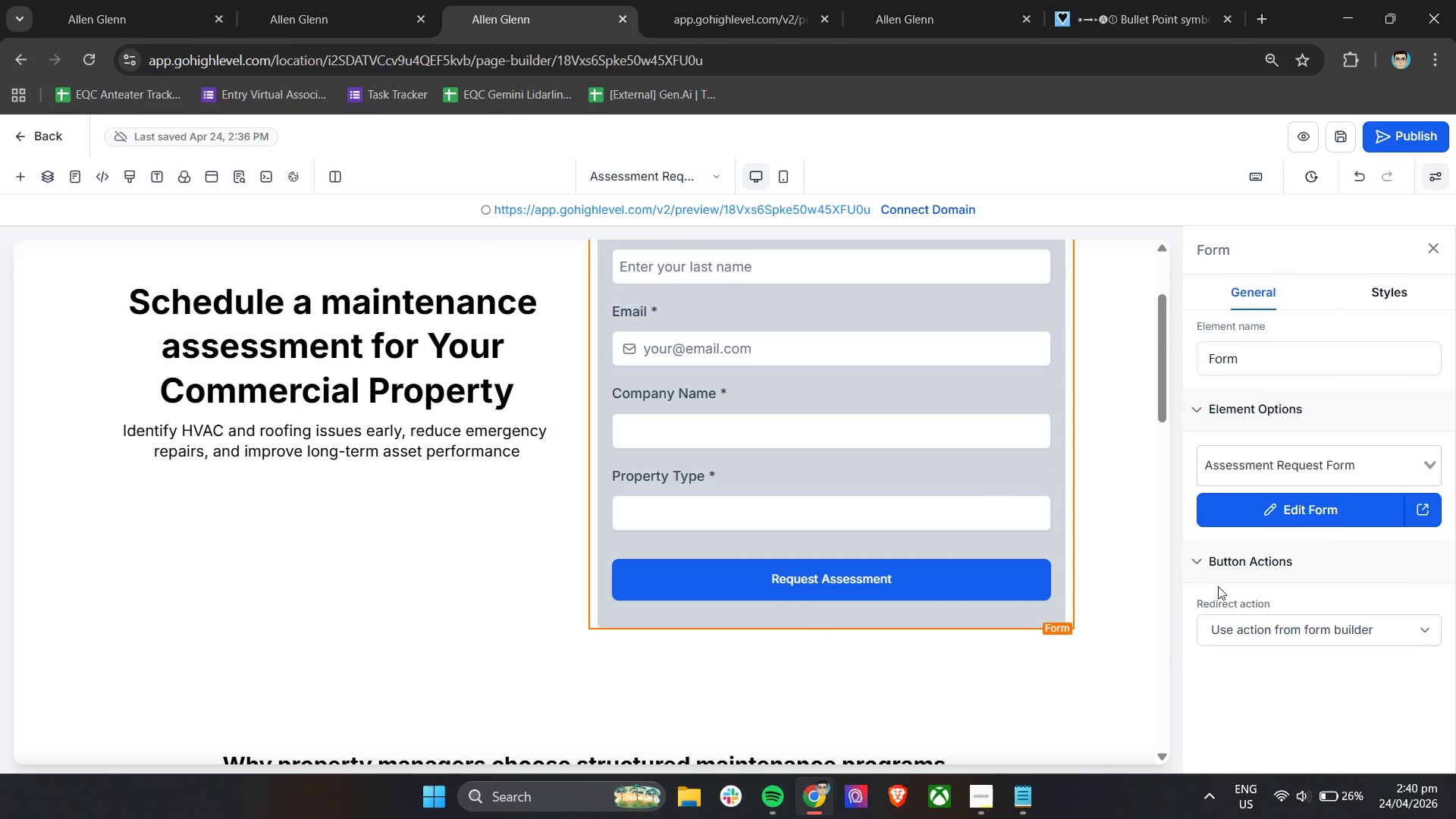 
left_click([1232, 622])
 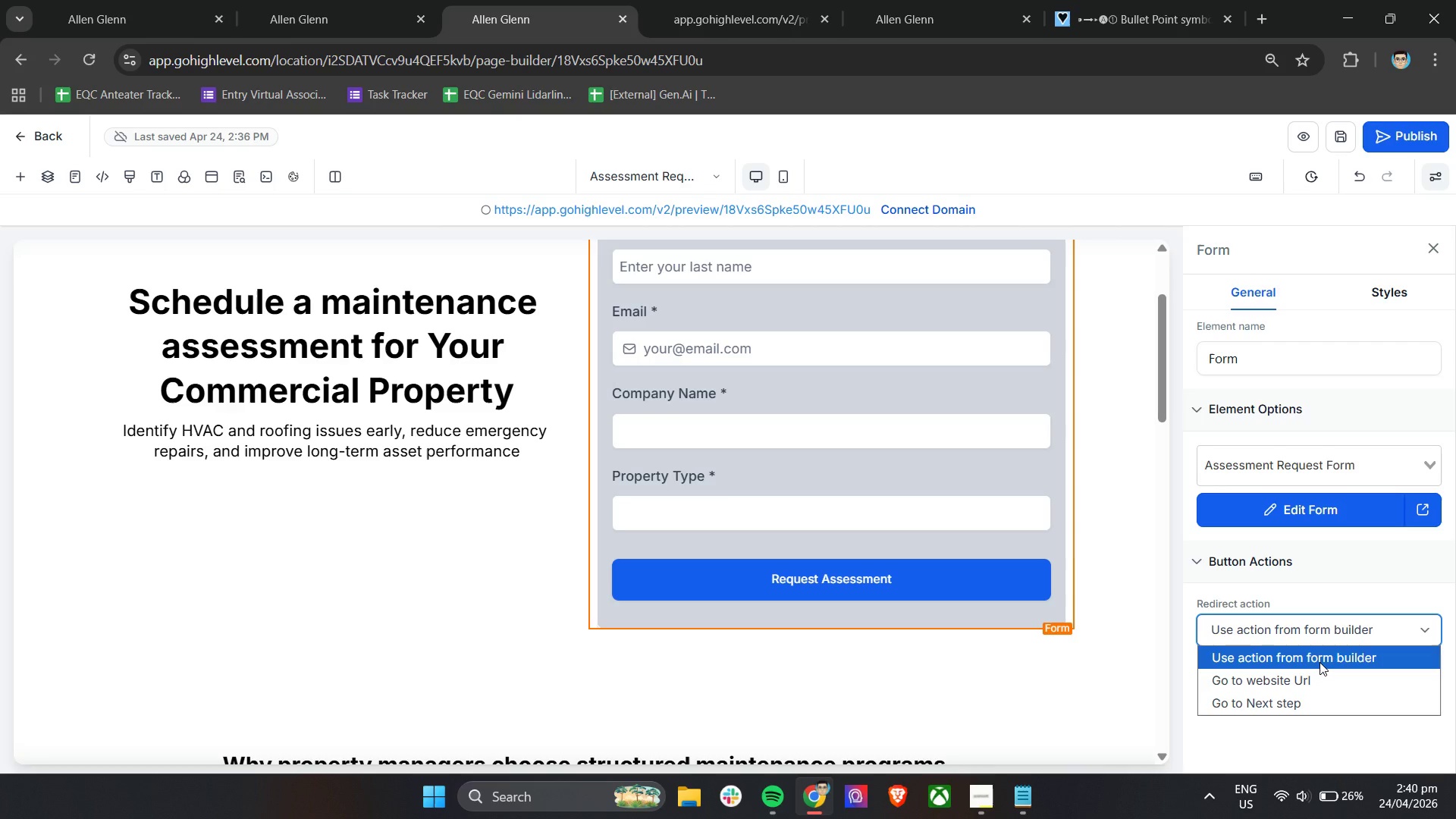 
wait(6.41)
 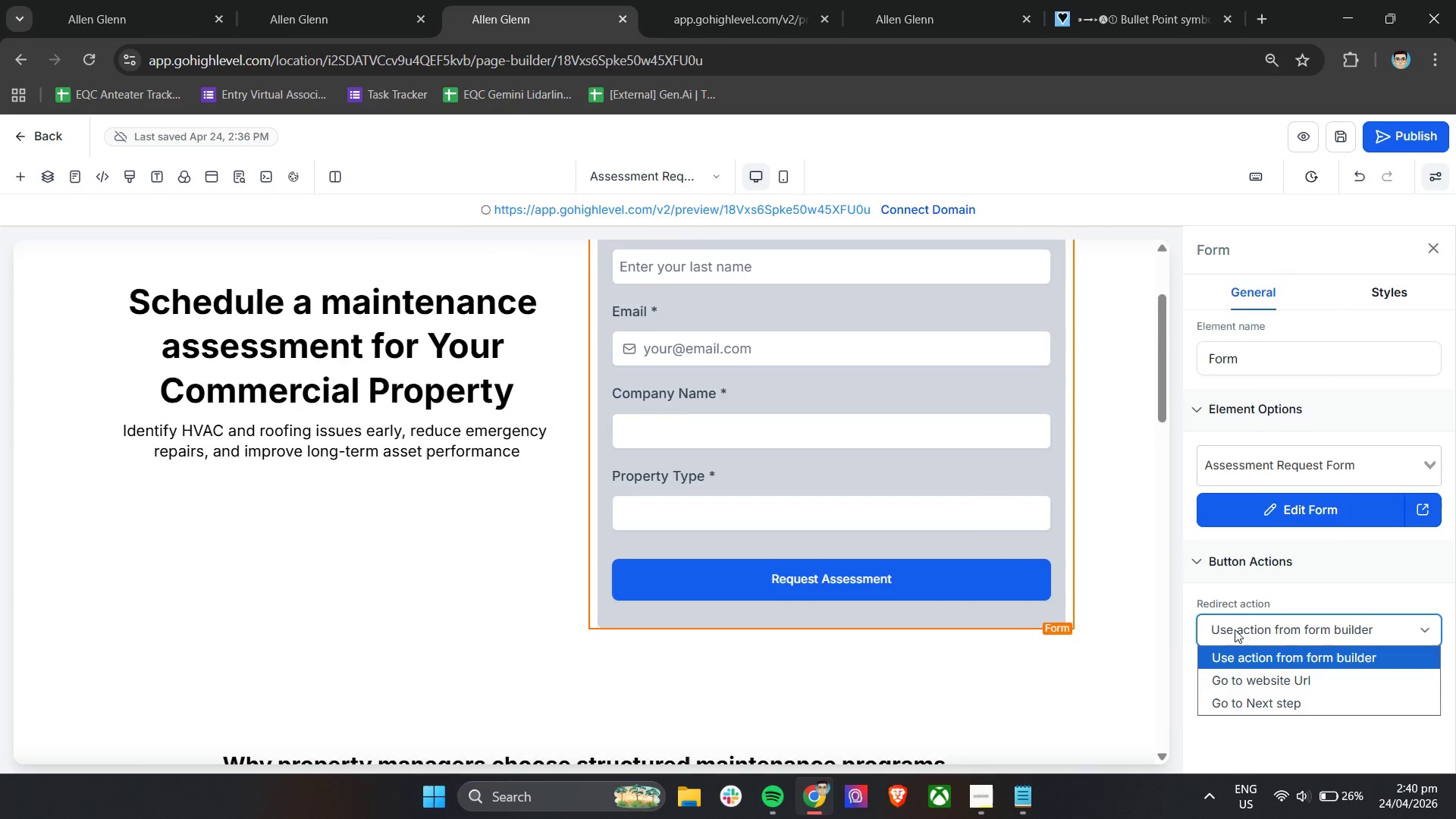 
left_click([1320, 662])
 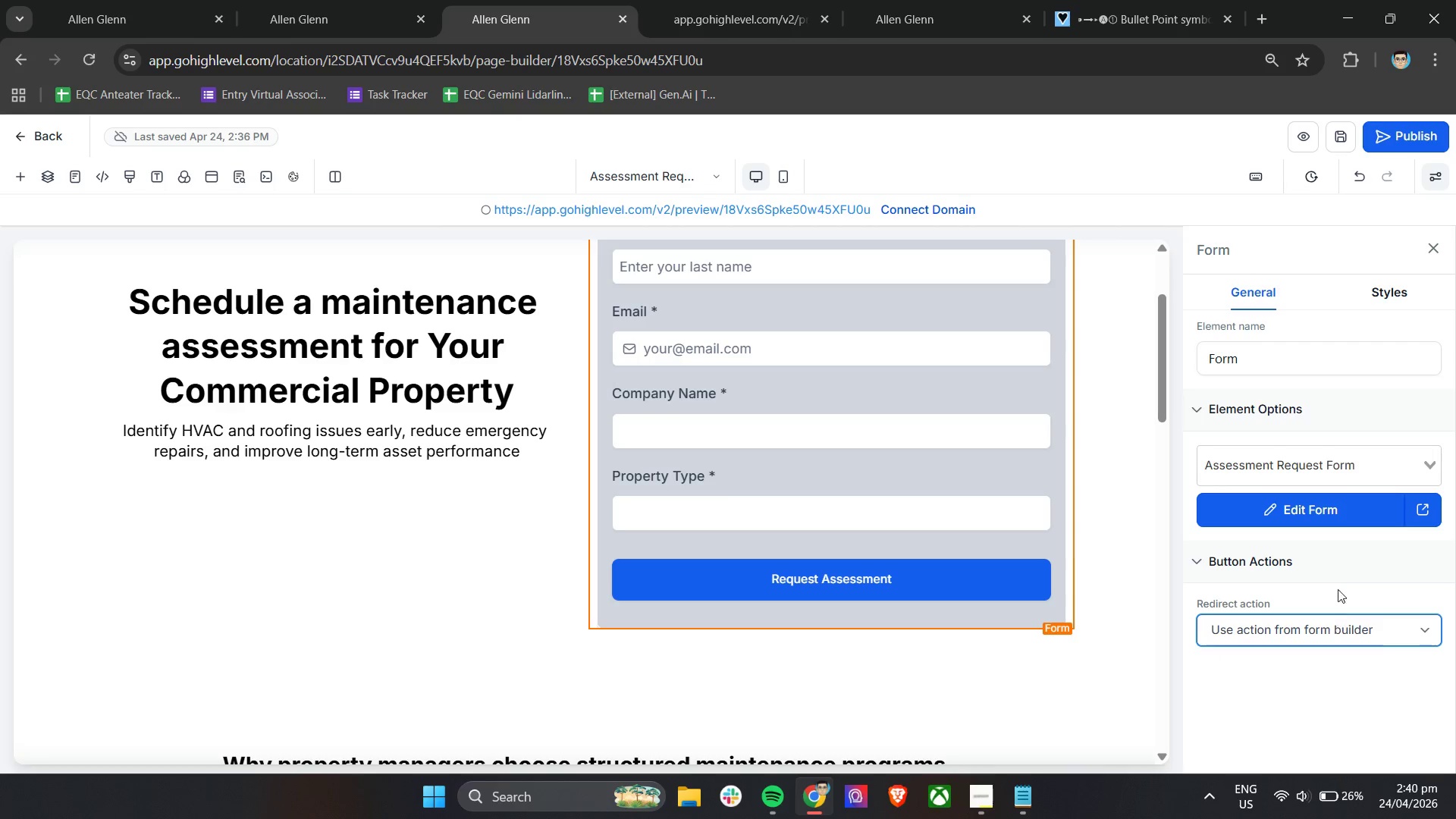 
left_click([1338, 566])
 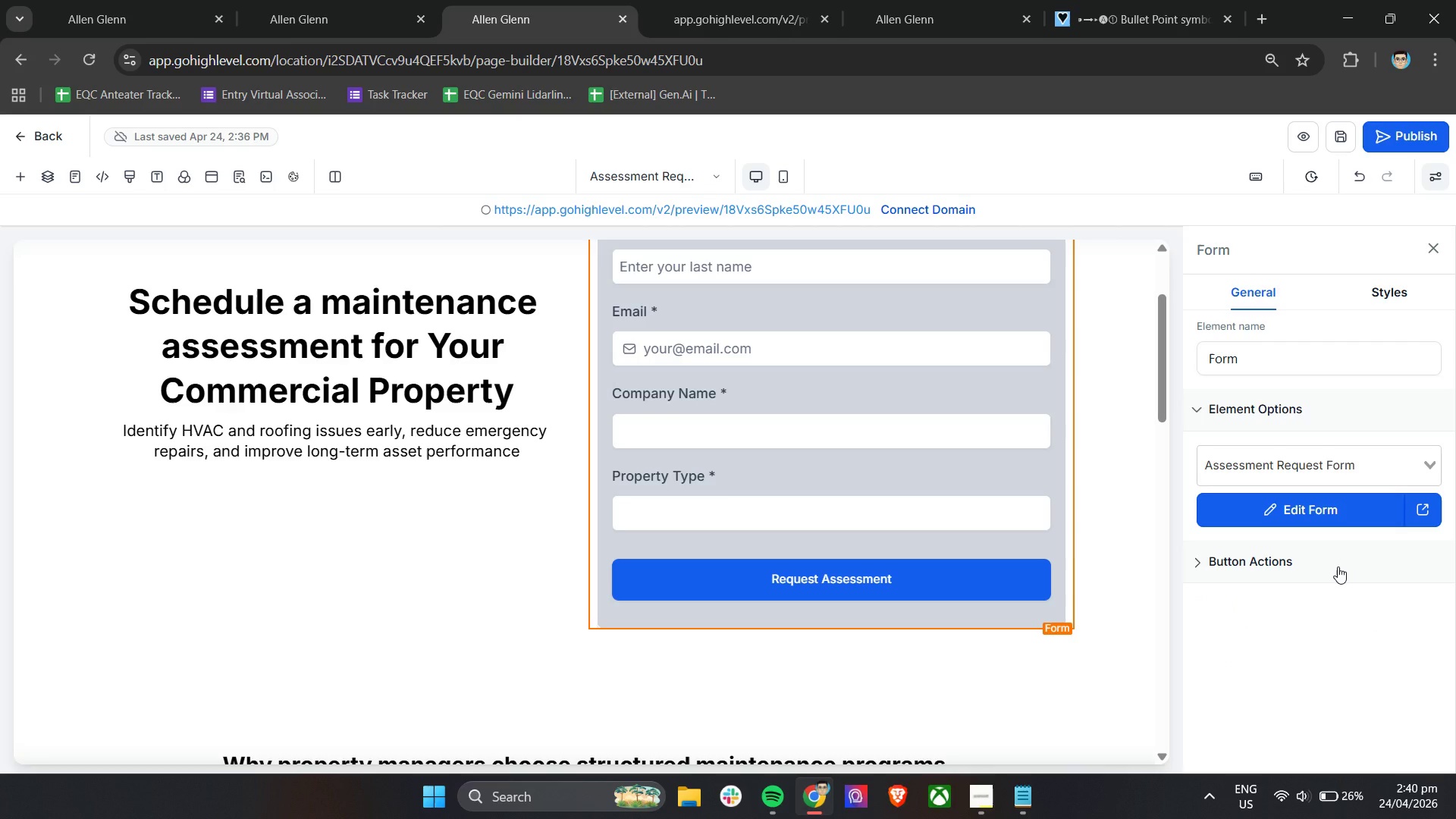 
scroll: coordinate [1338, 566], scroll_direction: up, amount: 3.0
 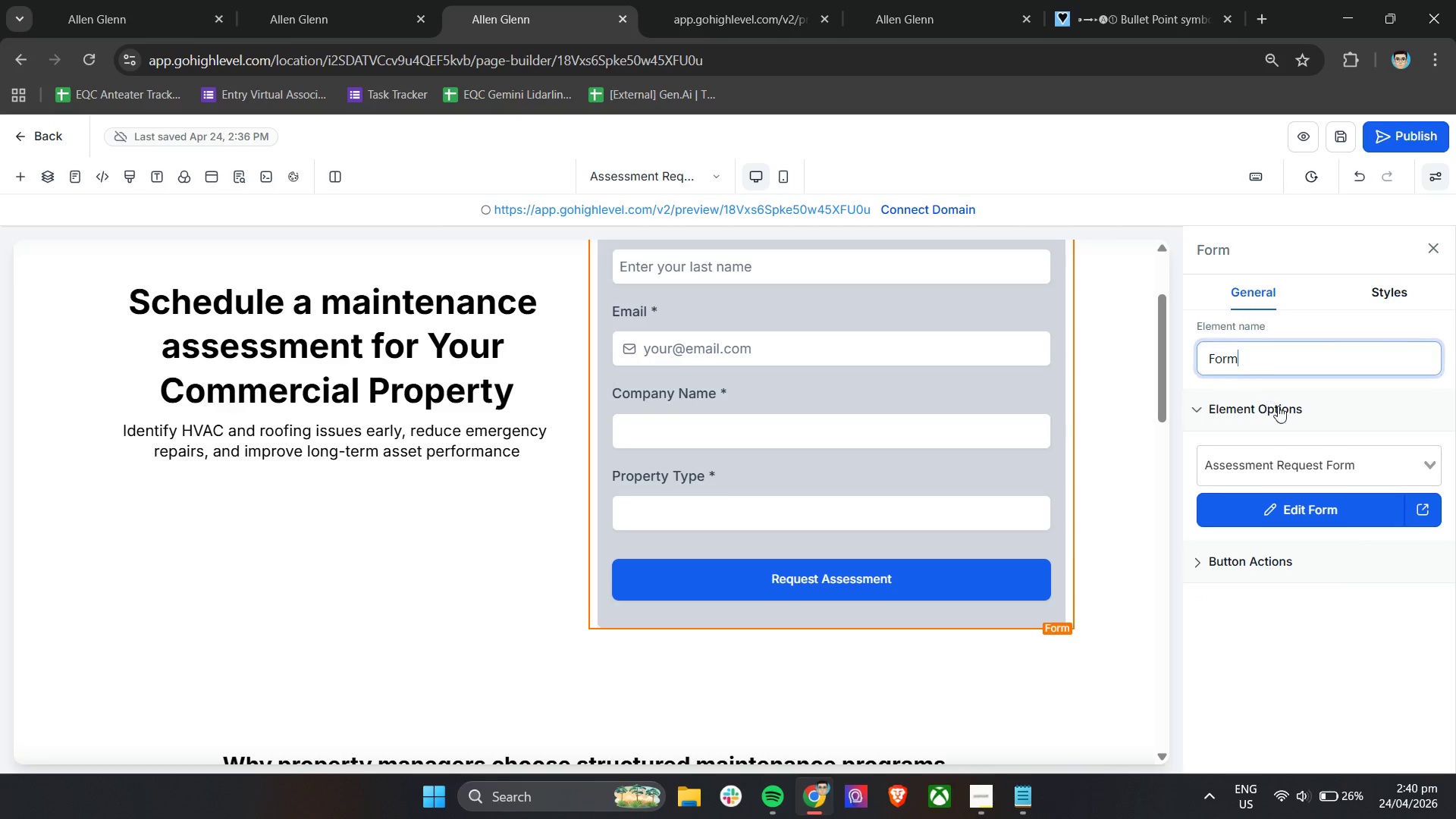 
left_click([1386, 286])
 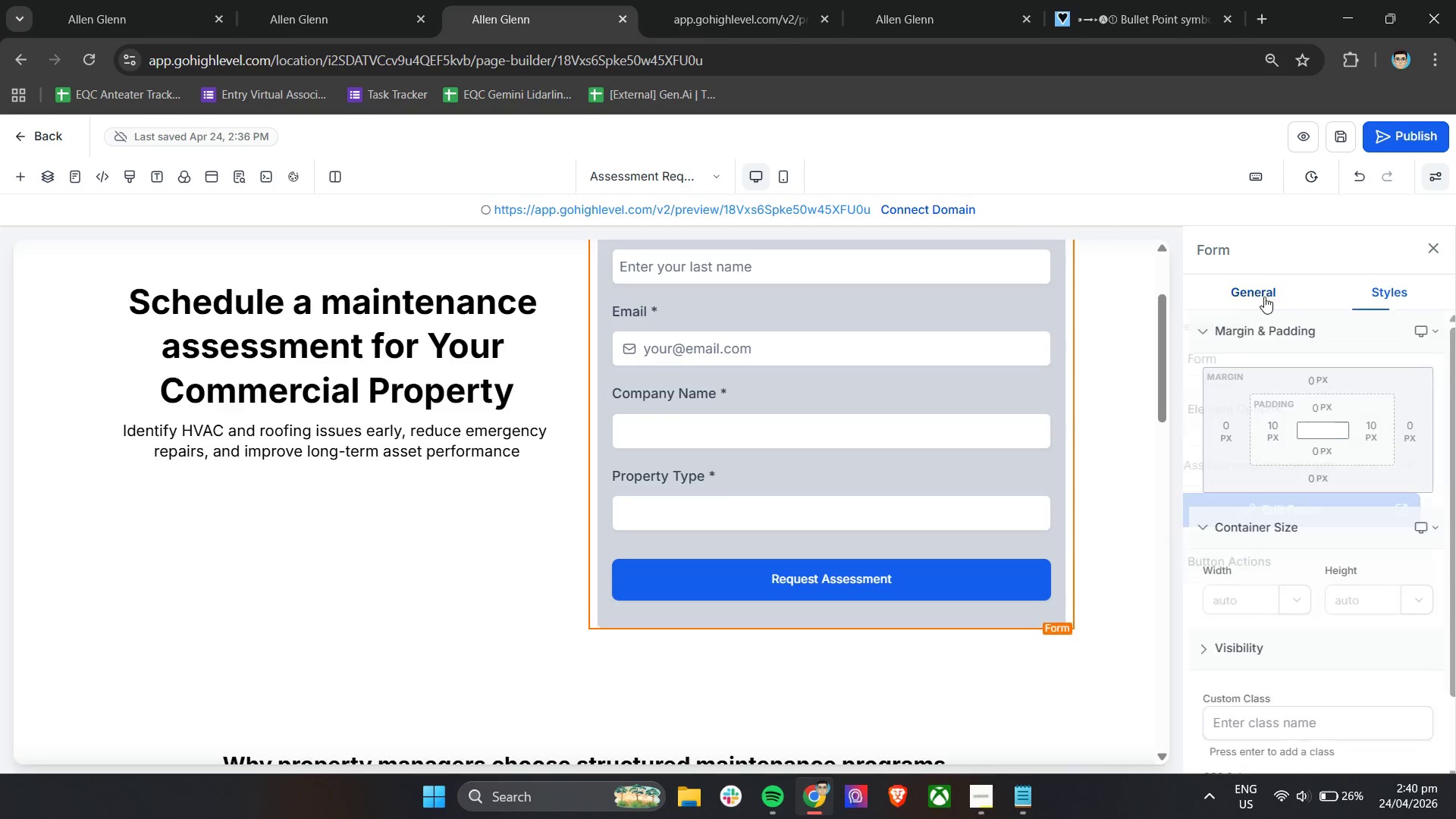 
left_click([1254, 297])
 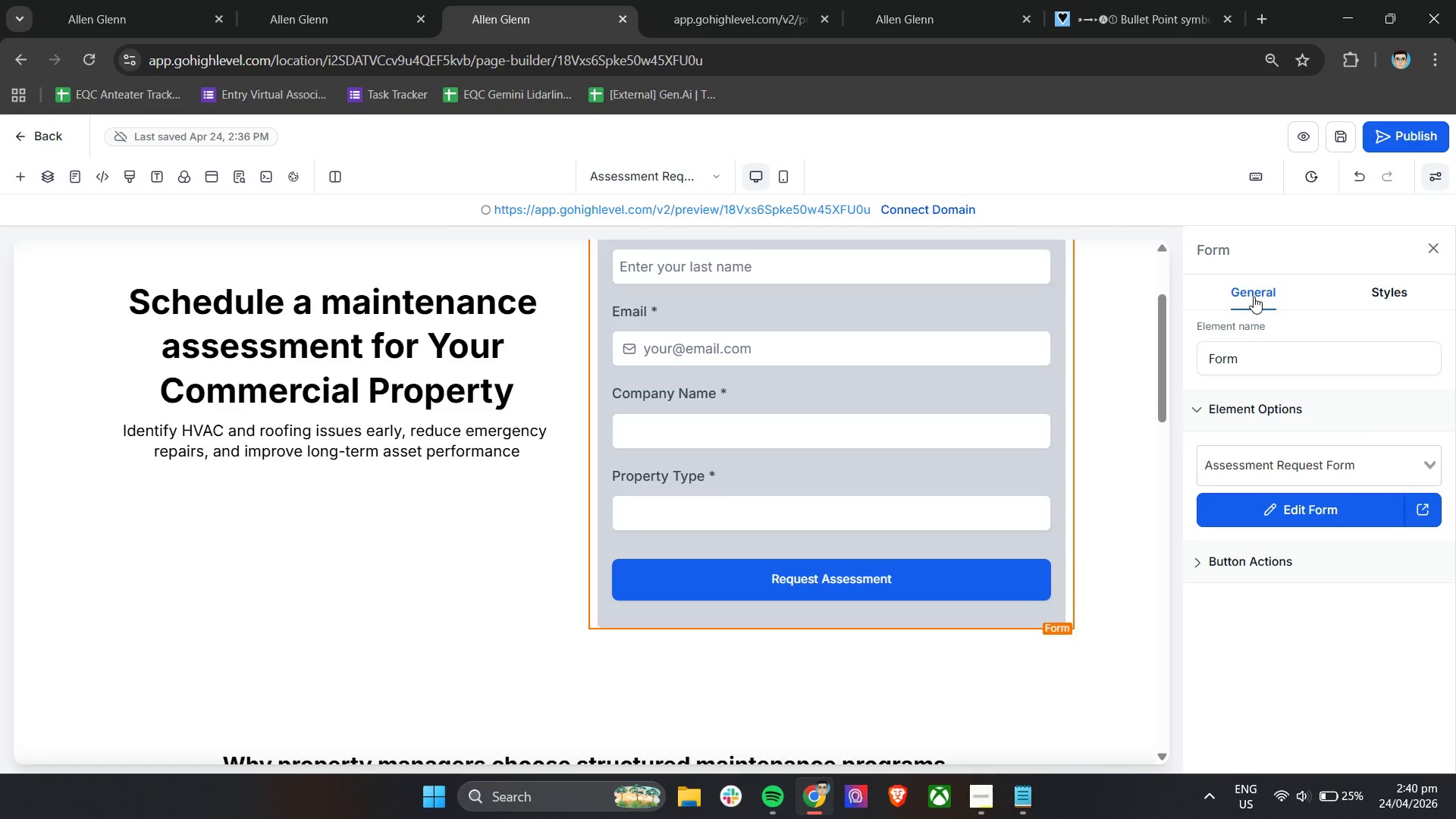 
wait(5.69)
 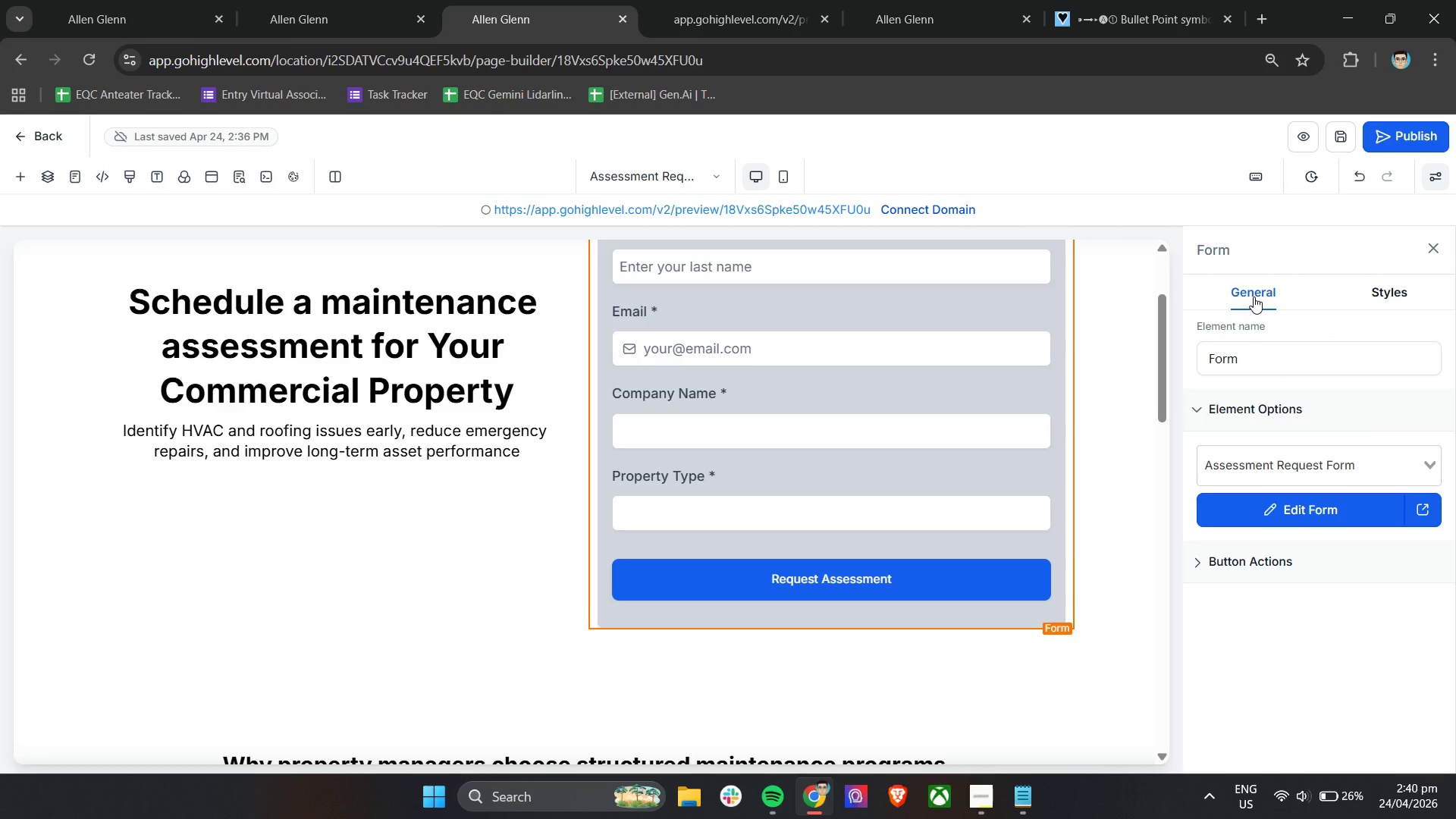 
left_click([1201, 563])
 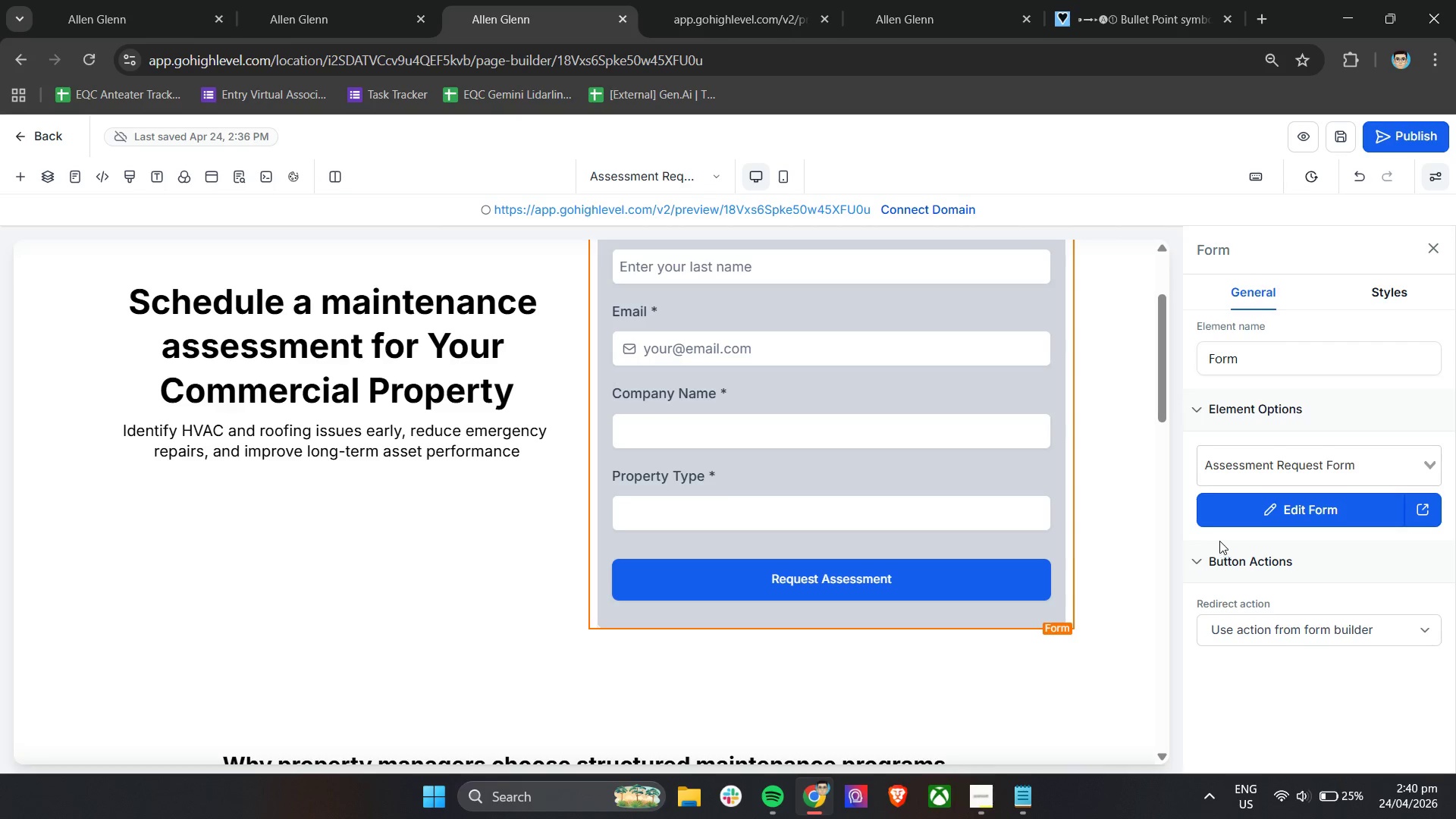 
left_click([1230, 536])
 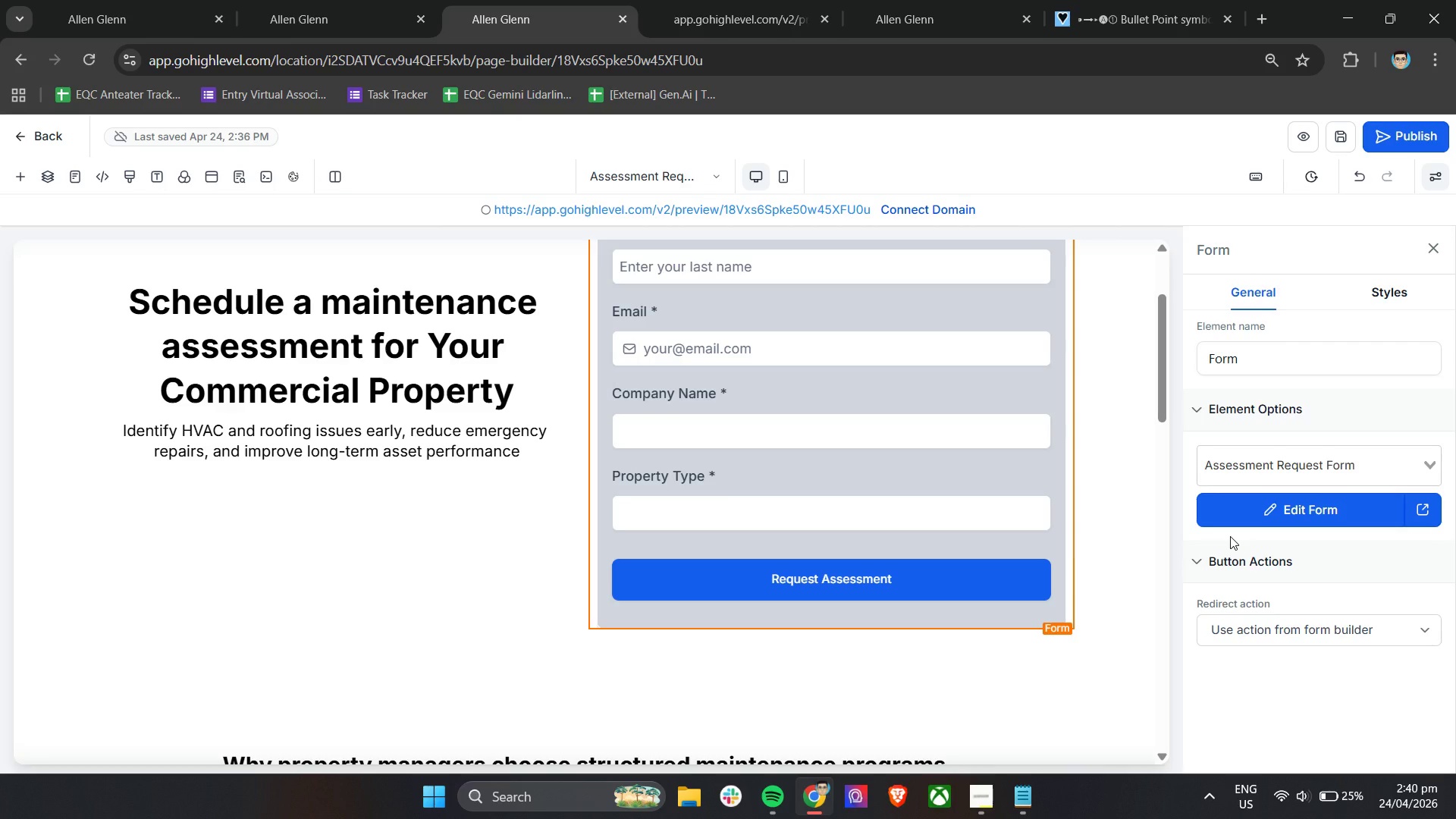 
wait(27.92)
 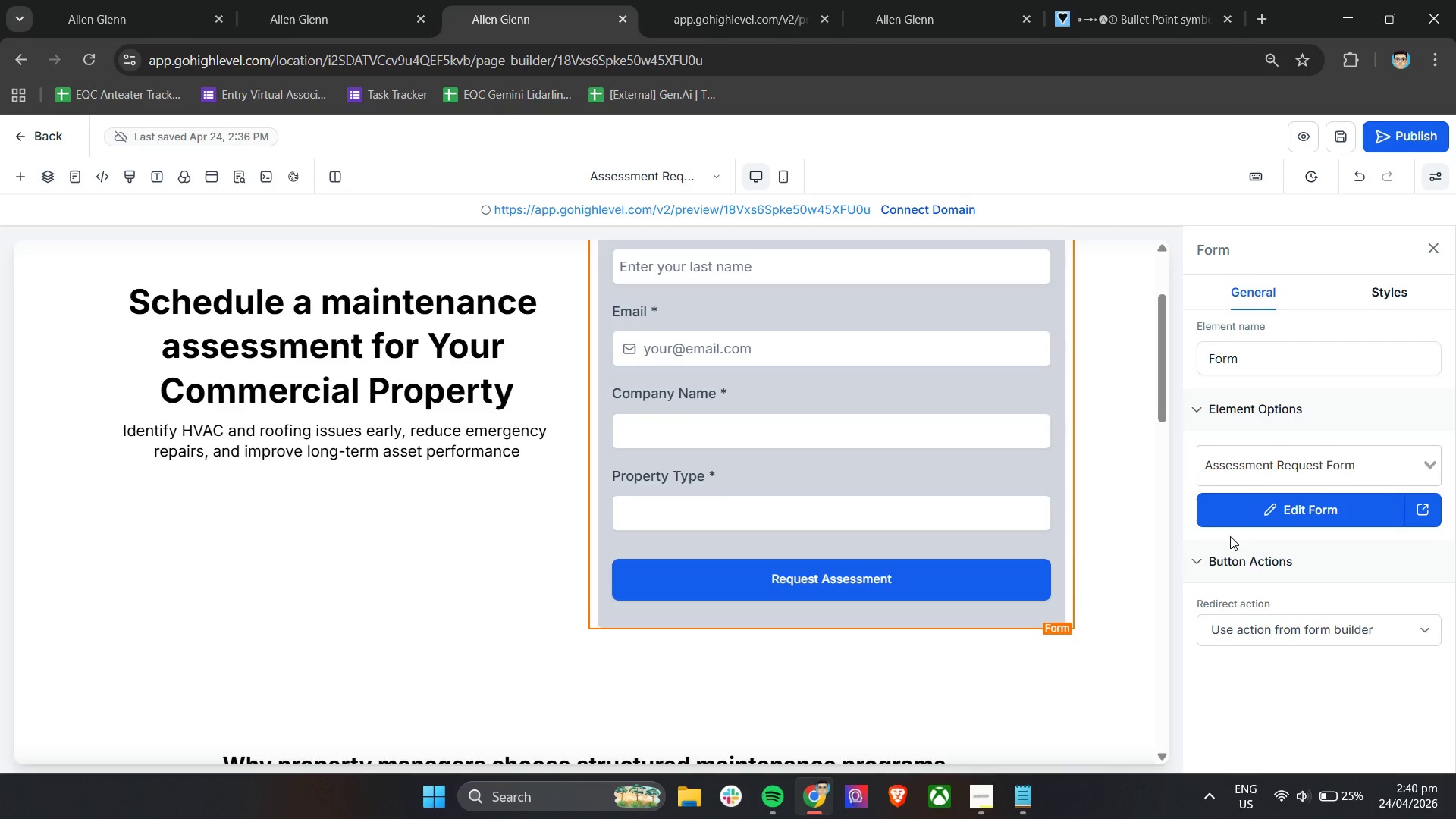 
left_click([1366, 641])
 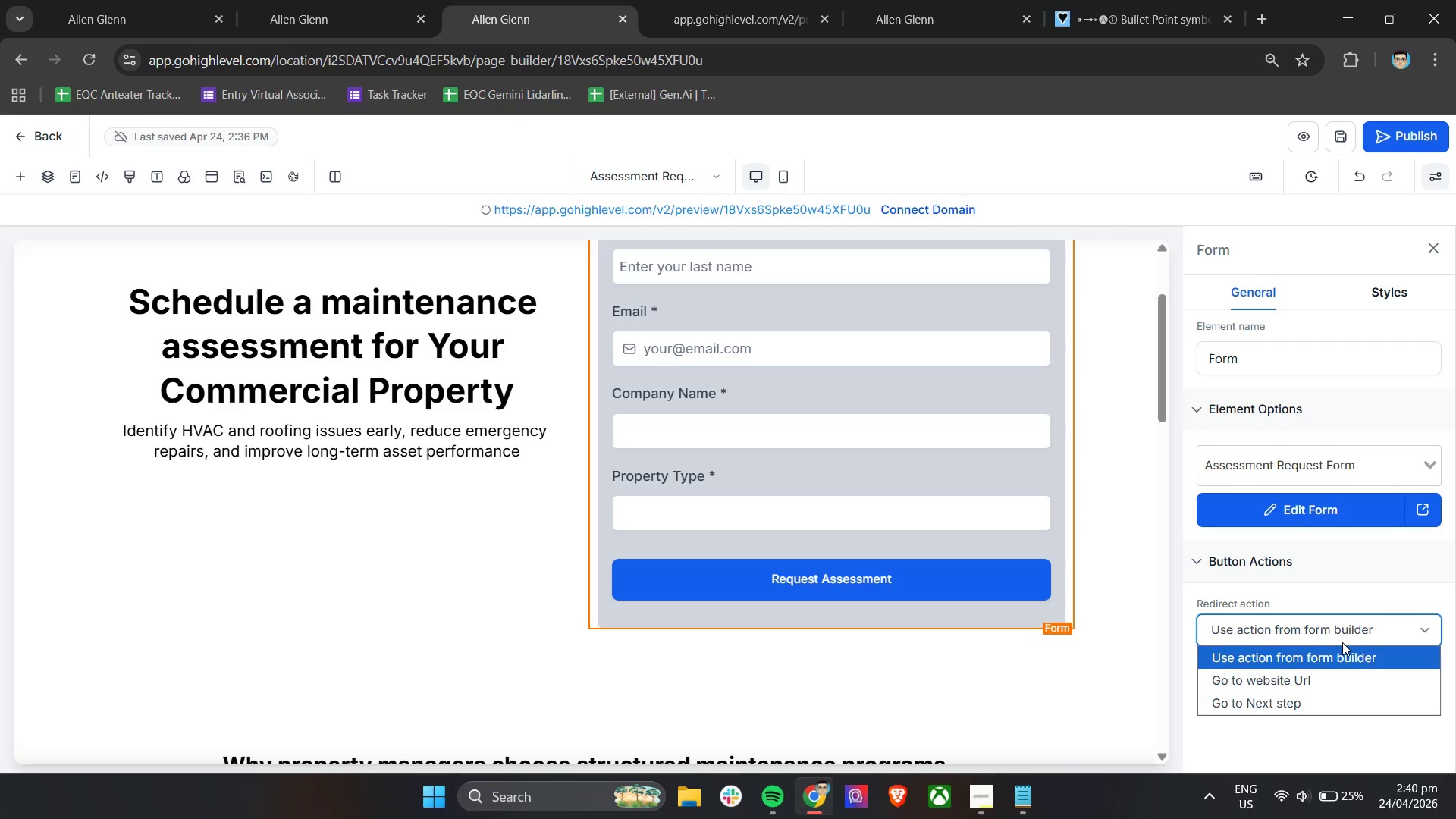 
wait(10.47)
 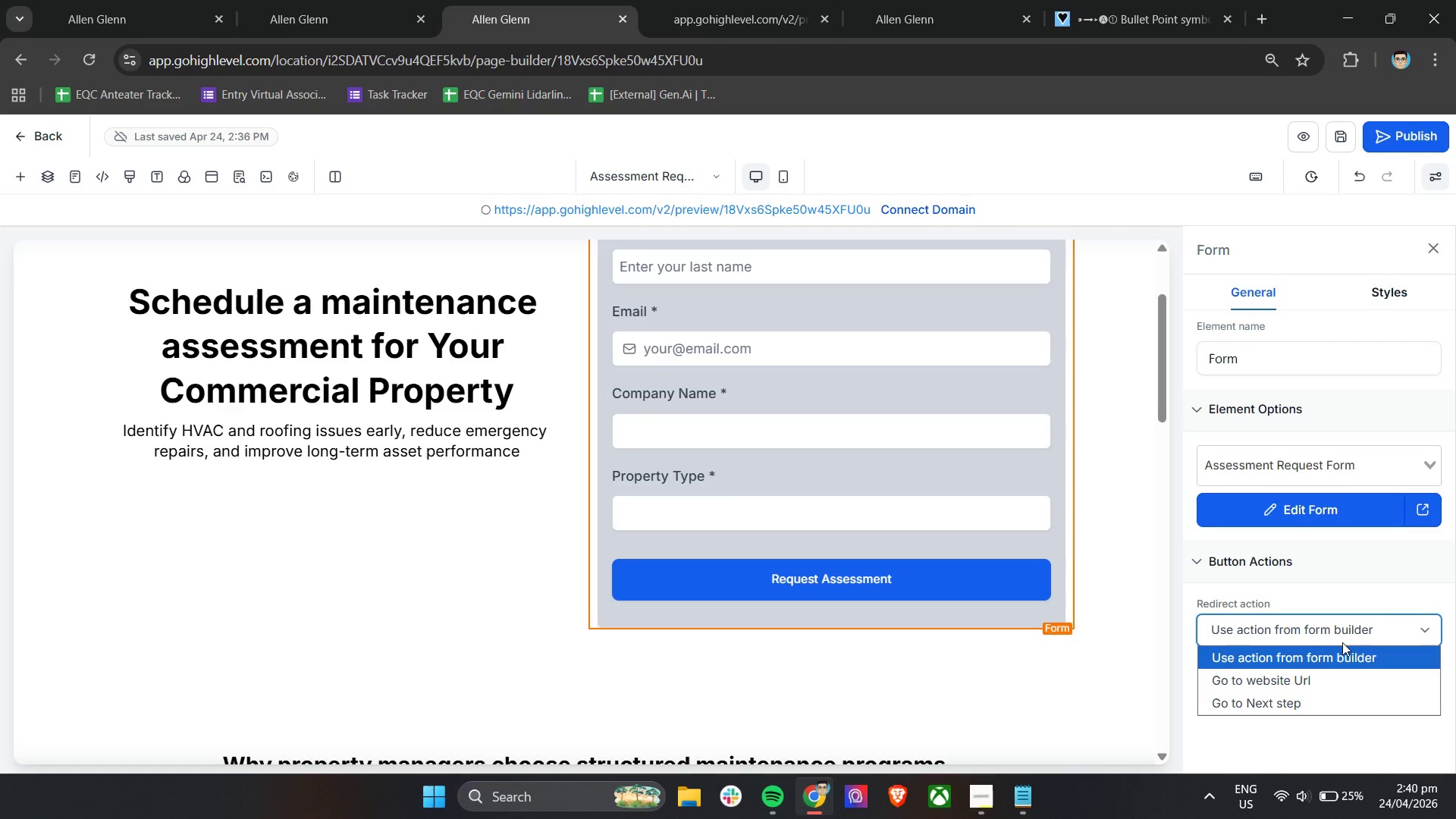 
scroll: coordinate [447, 517], scroll_direction: down, amount: 21.0
 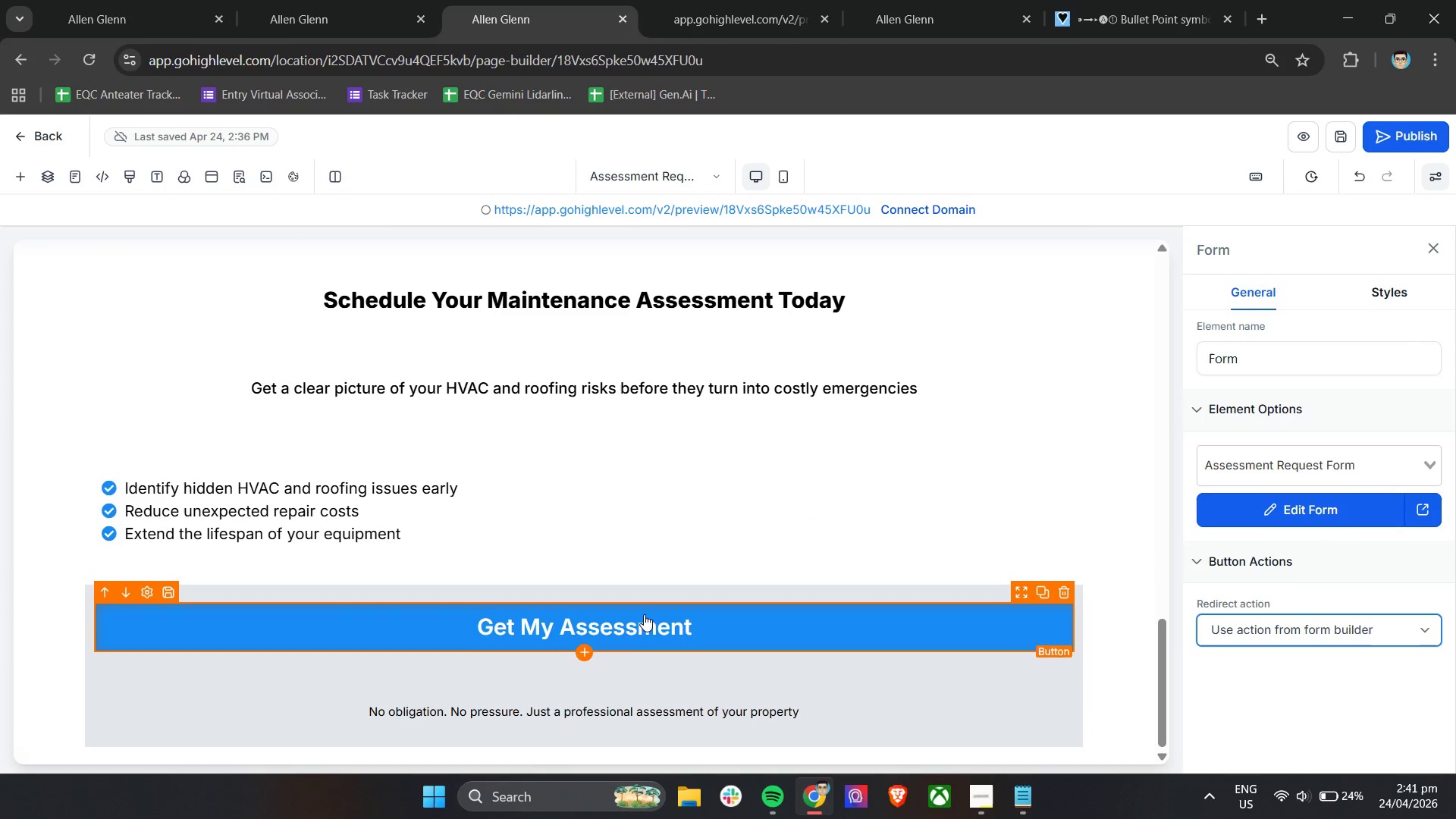 
left_click([644, 614])
 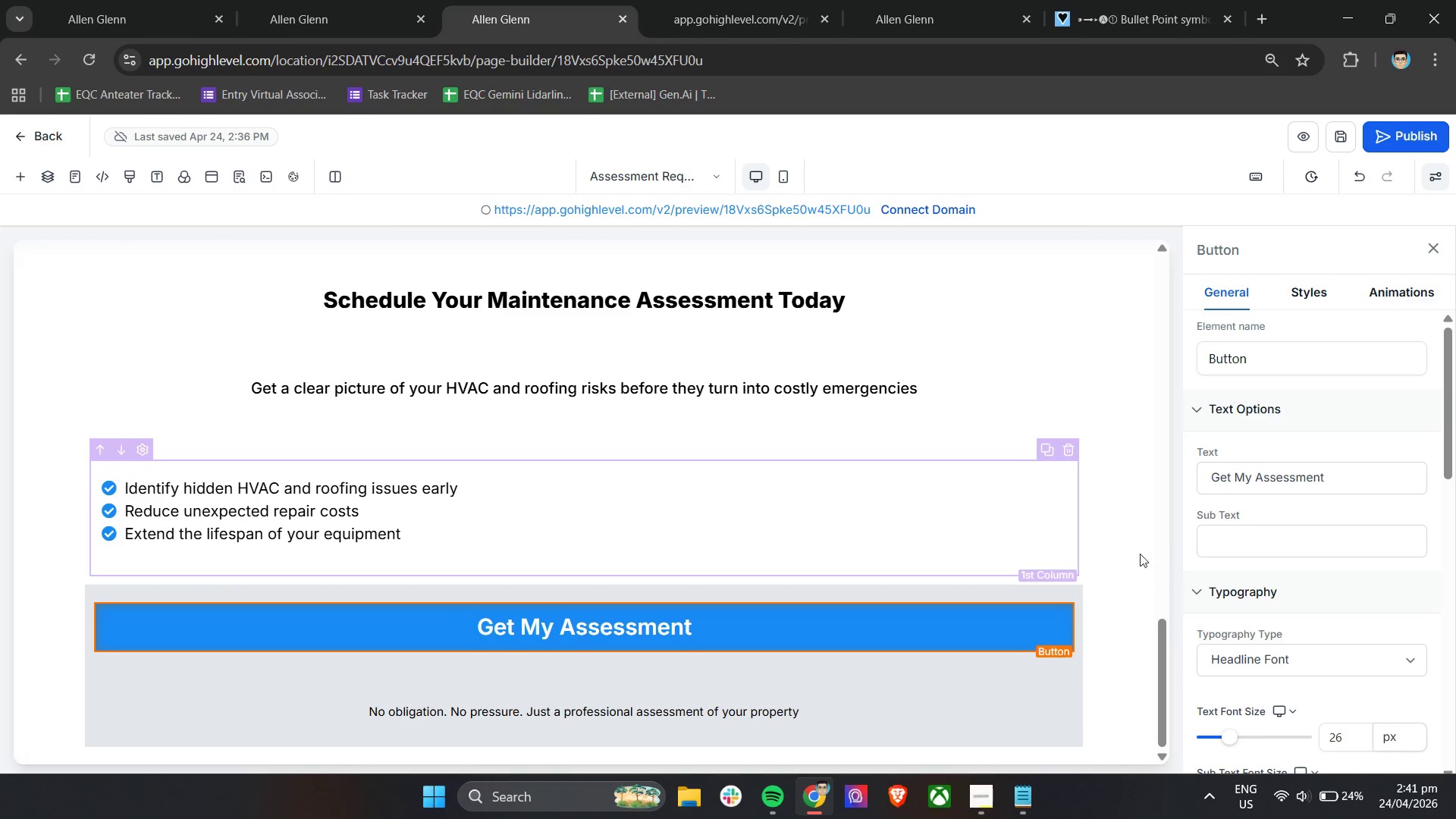 
scroll: coordinate [1256, 573], scroll_direction: up, amount: 4.0
 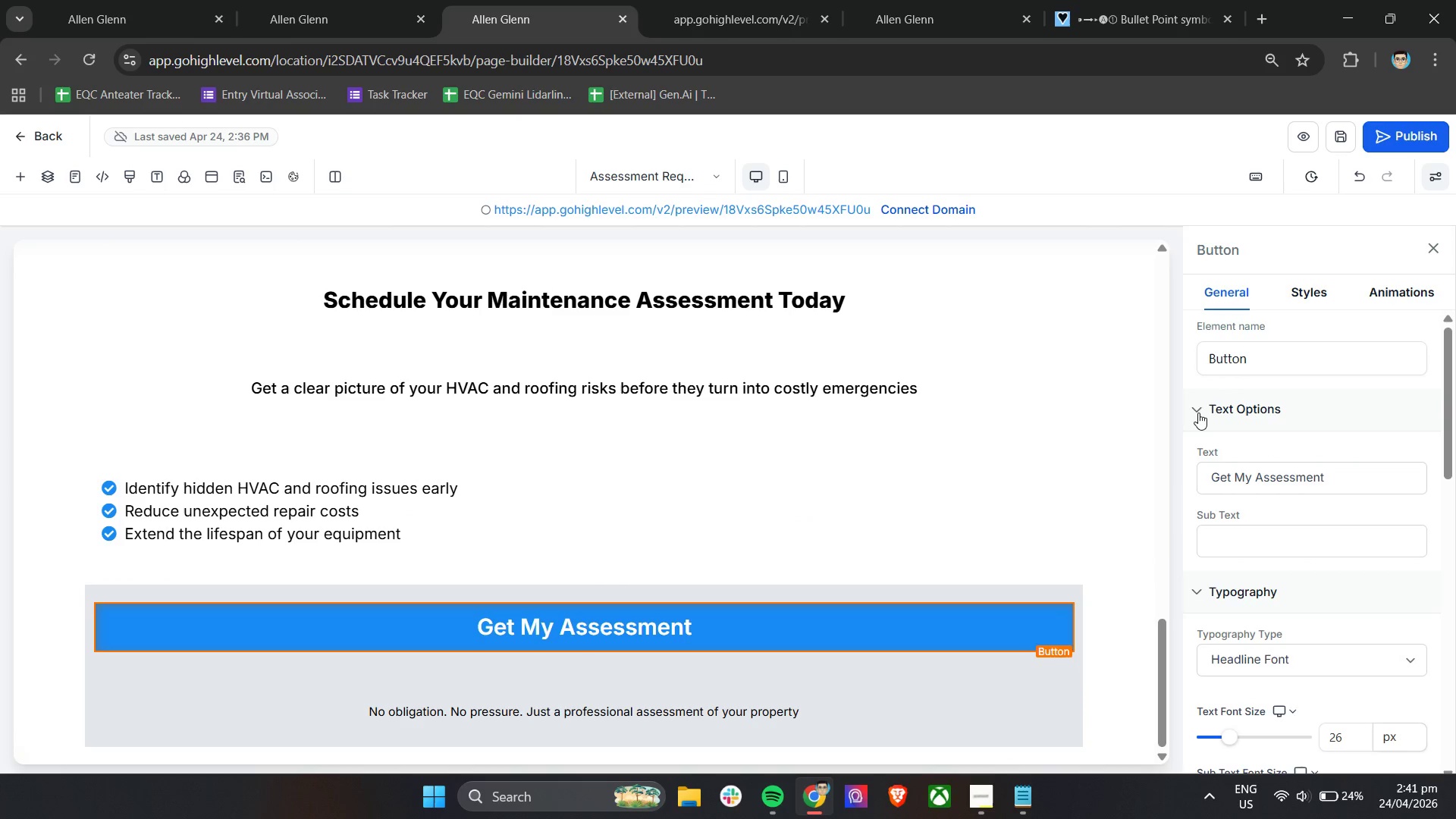 
left_click([1199, 408])
 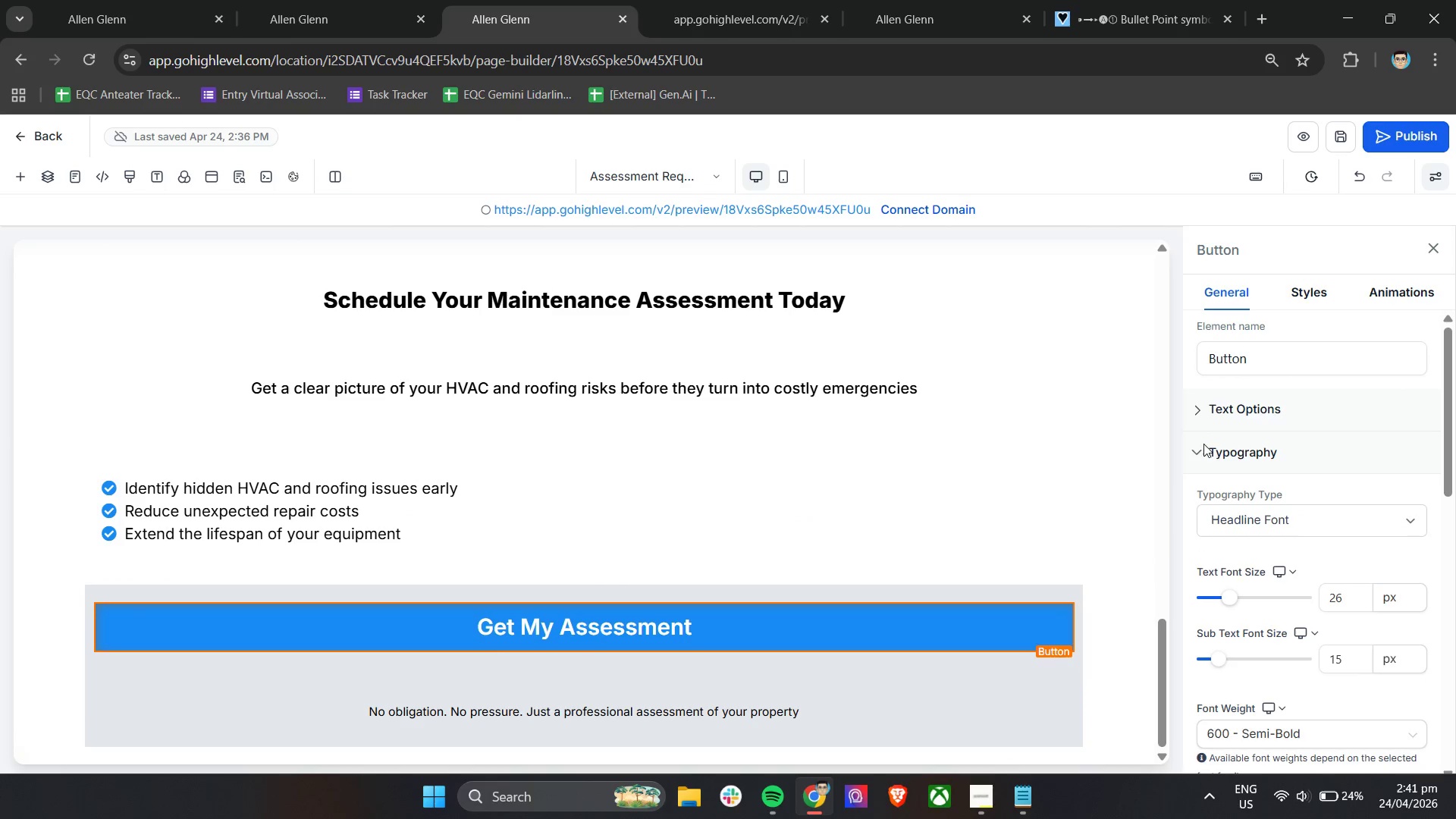 
left_click([1199, 452])
 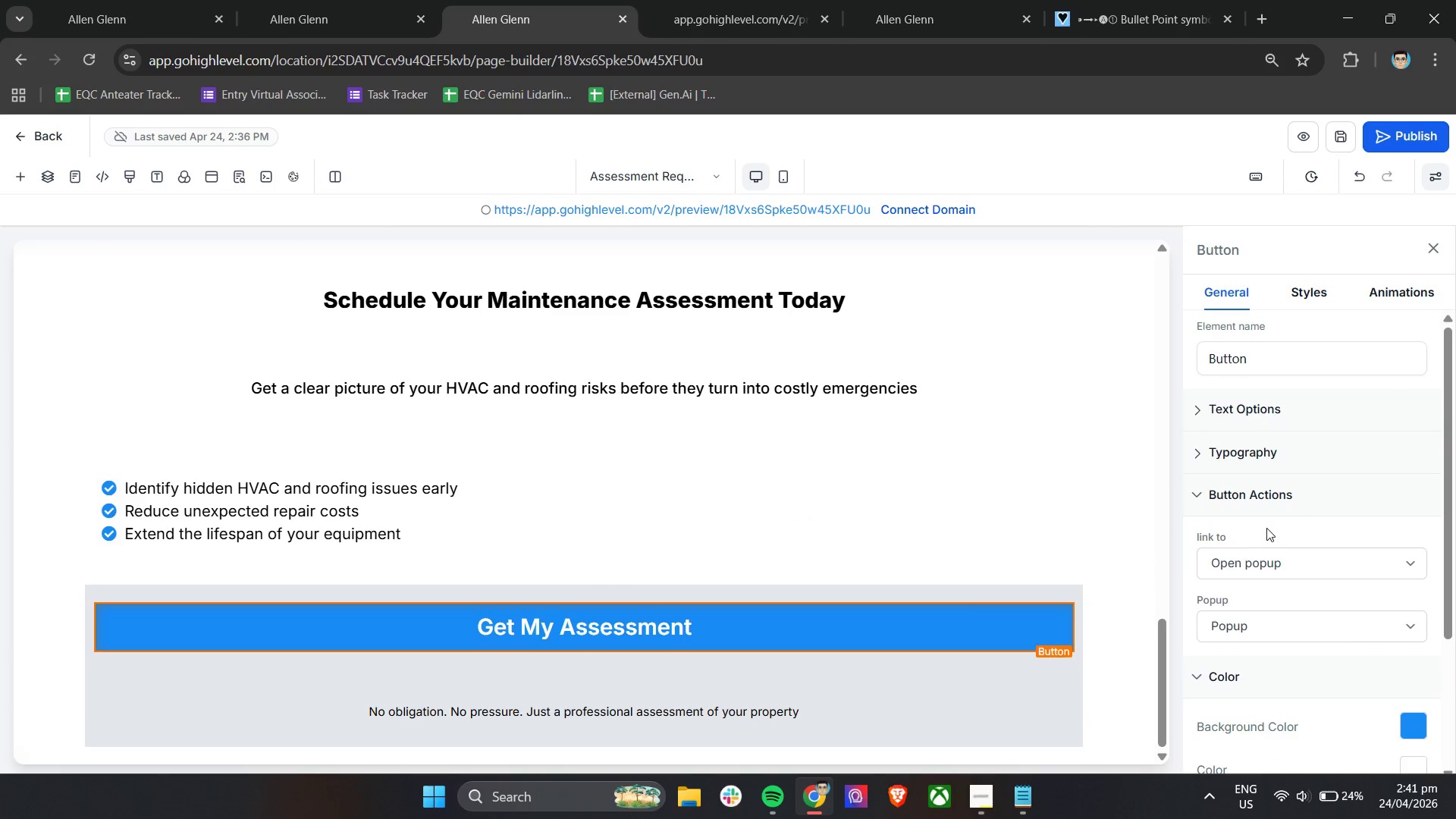 
scroll: coordinate [1272, 528], scroll_direction: down, amount: 1.0
 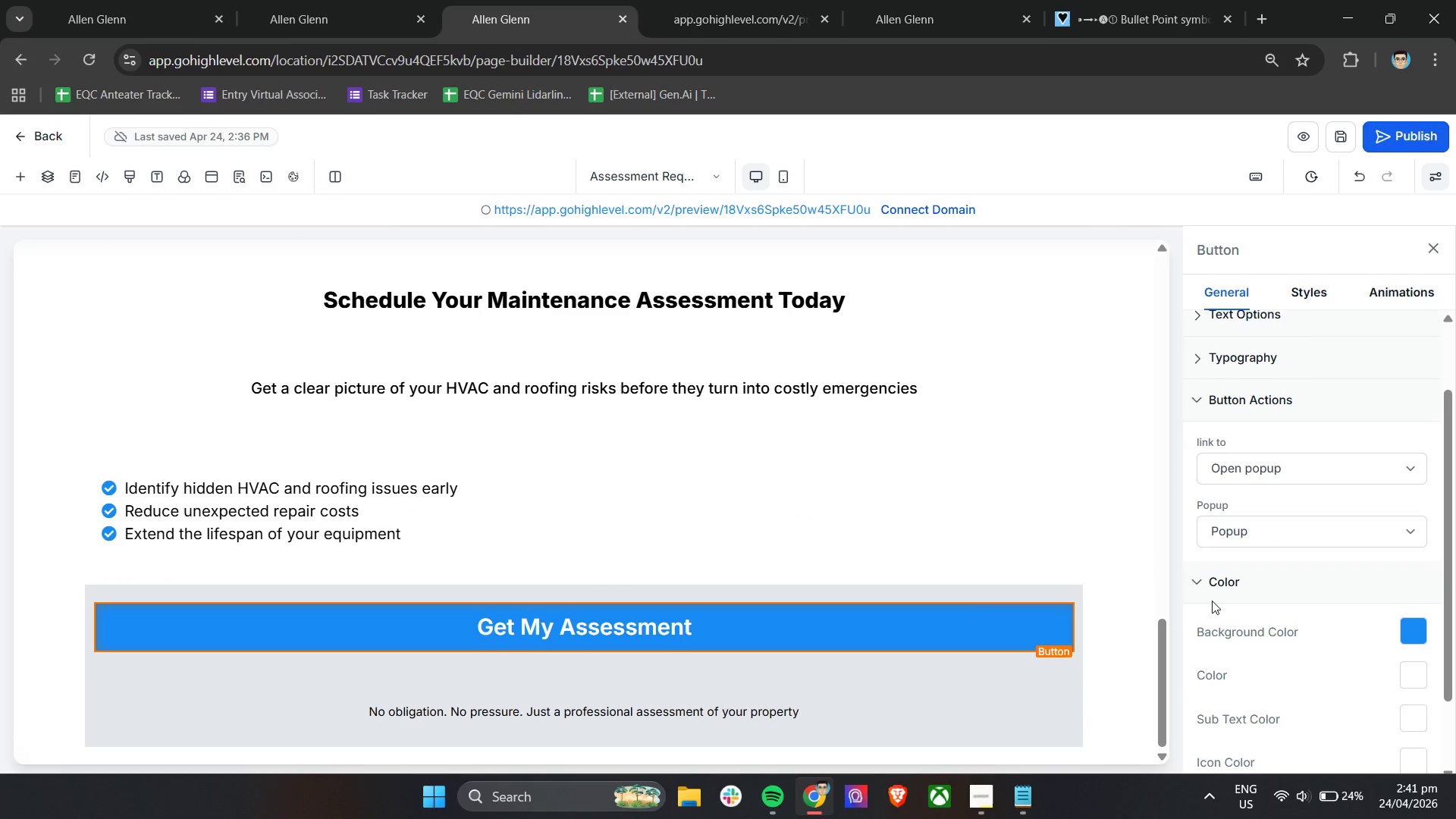 
left_click([1192, 586])
 